 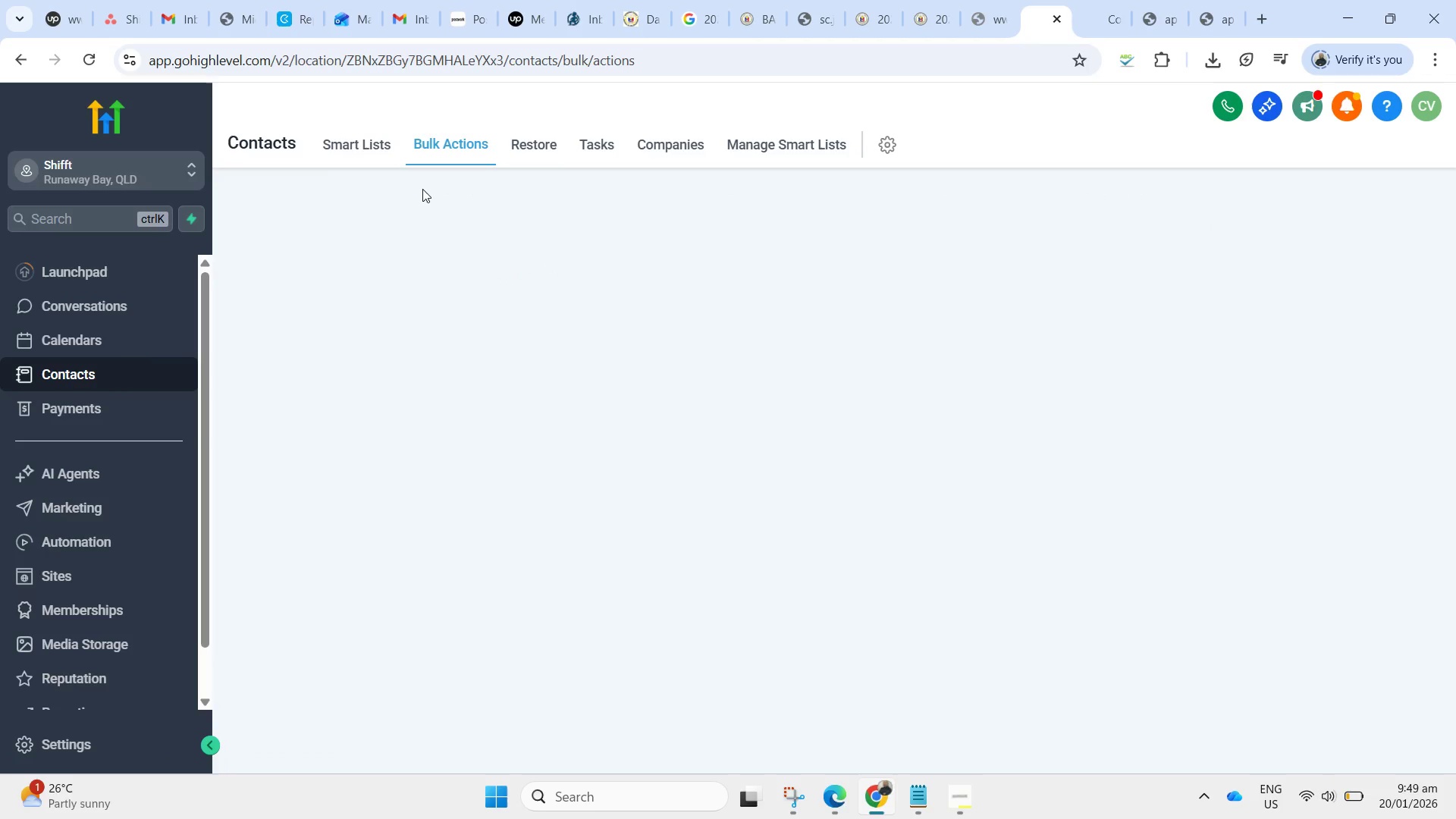 
left_click([350, 144])
 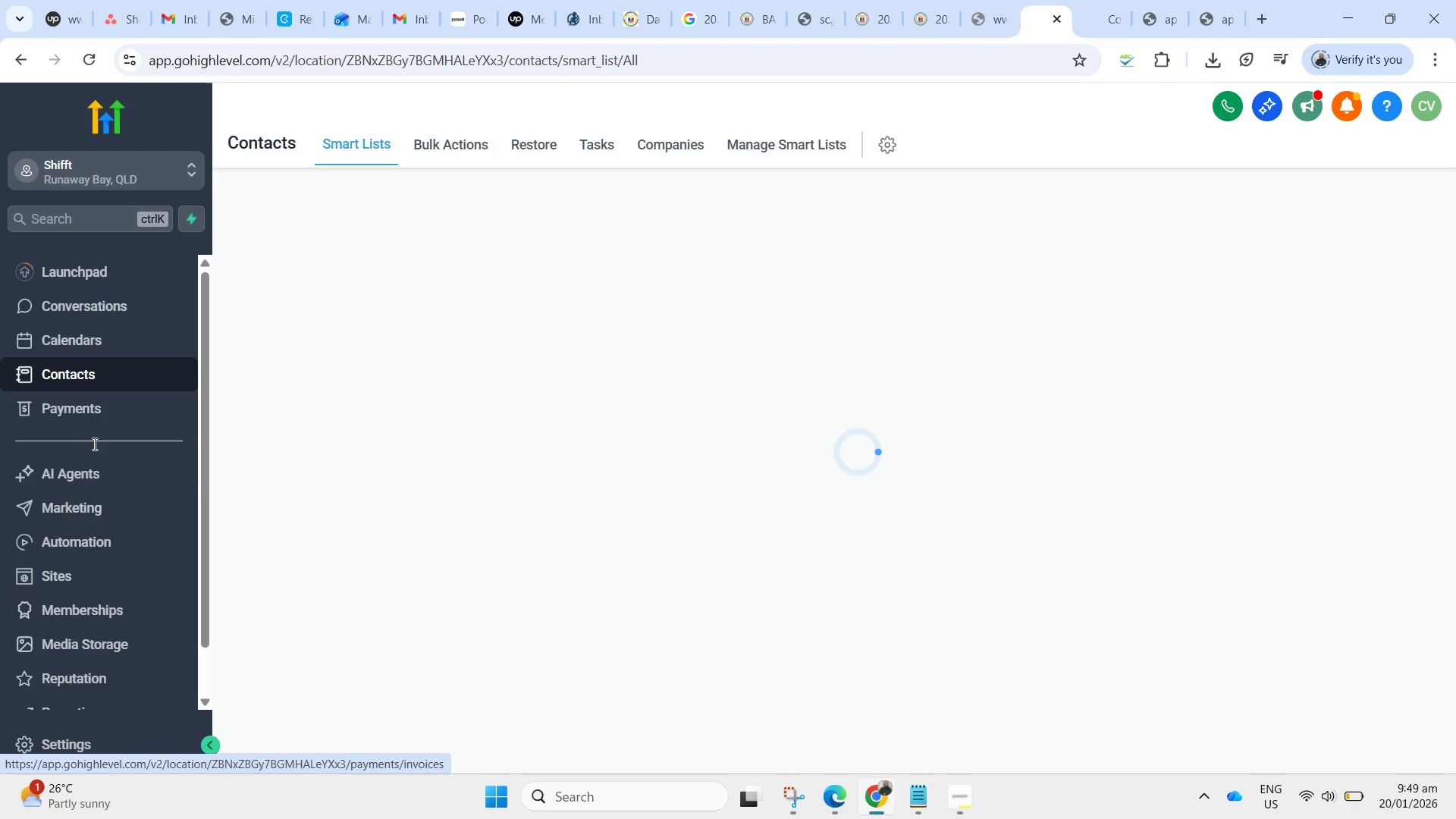 
left_click([65, 468])
 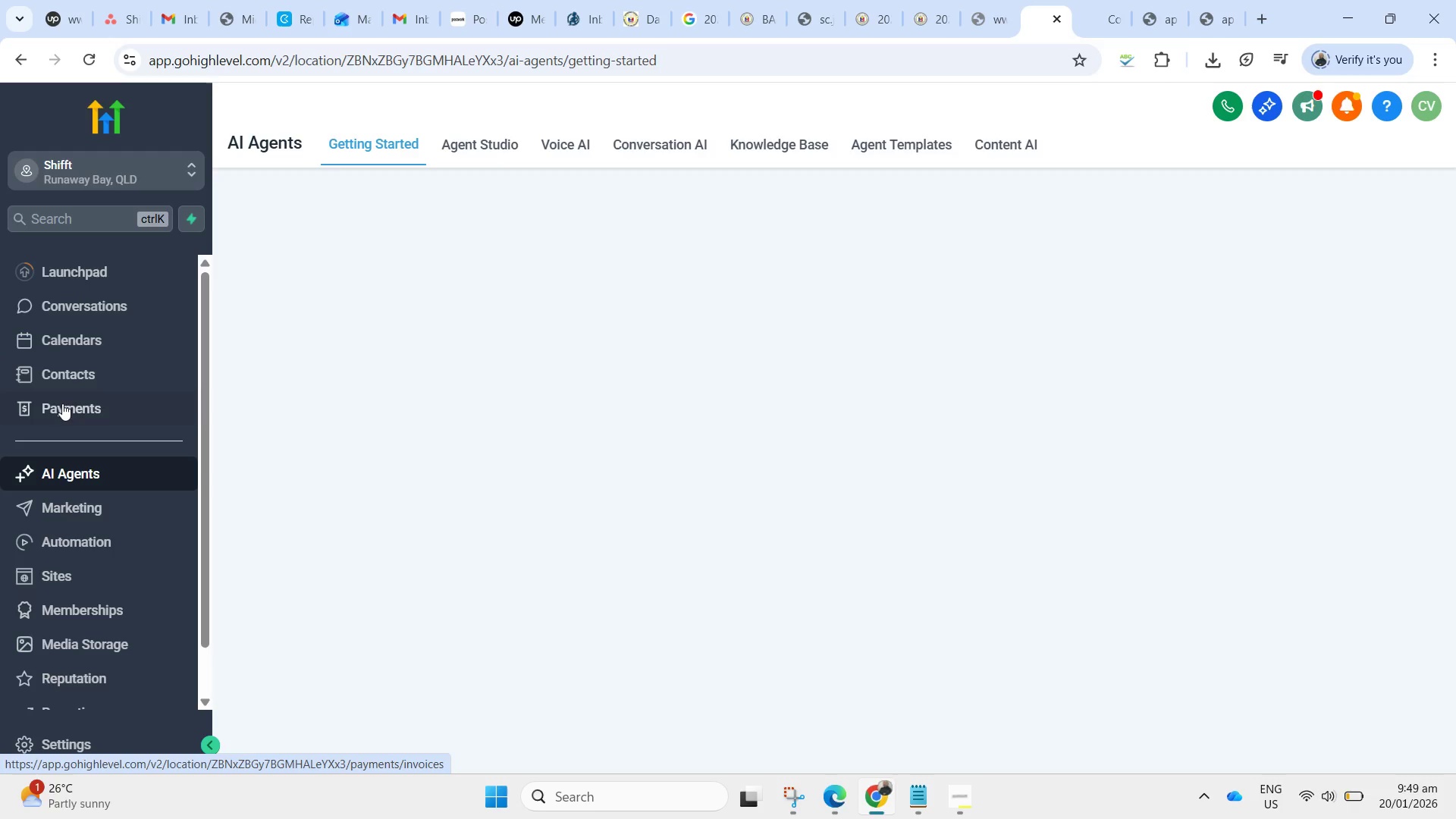 
left_click([67, 367])
 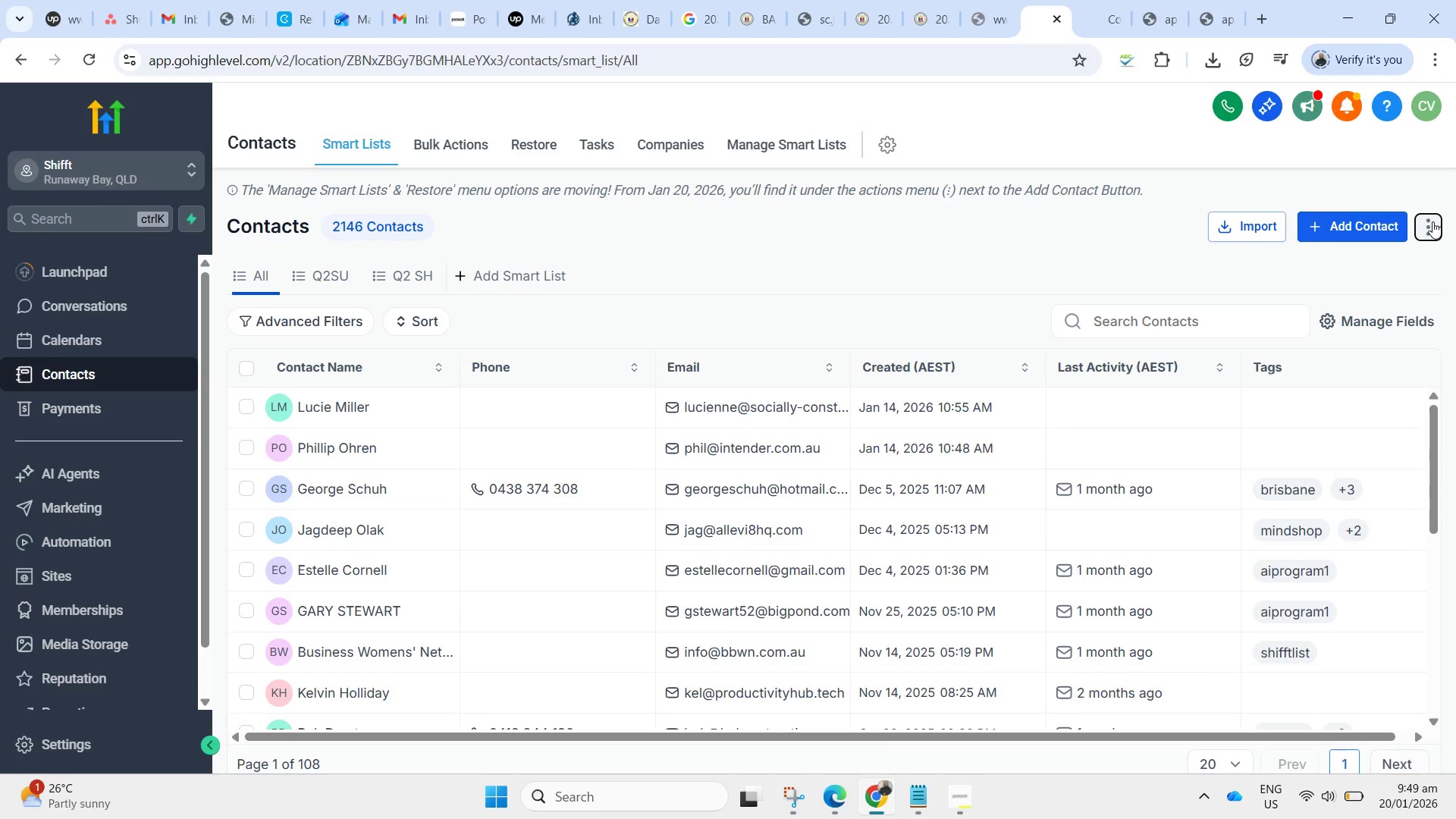 
wait(5.61)
 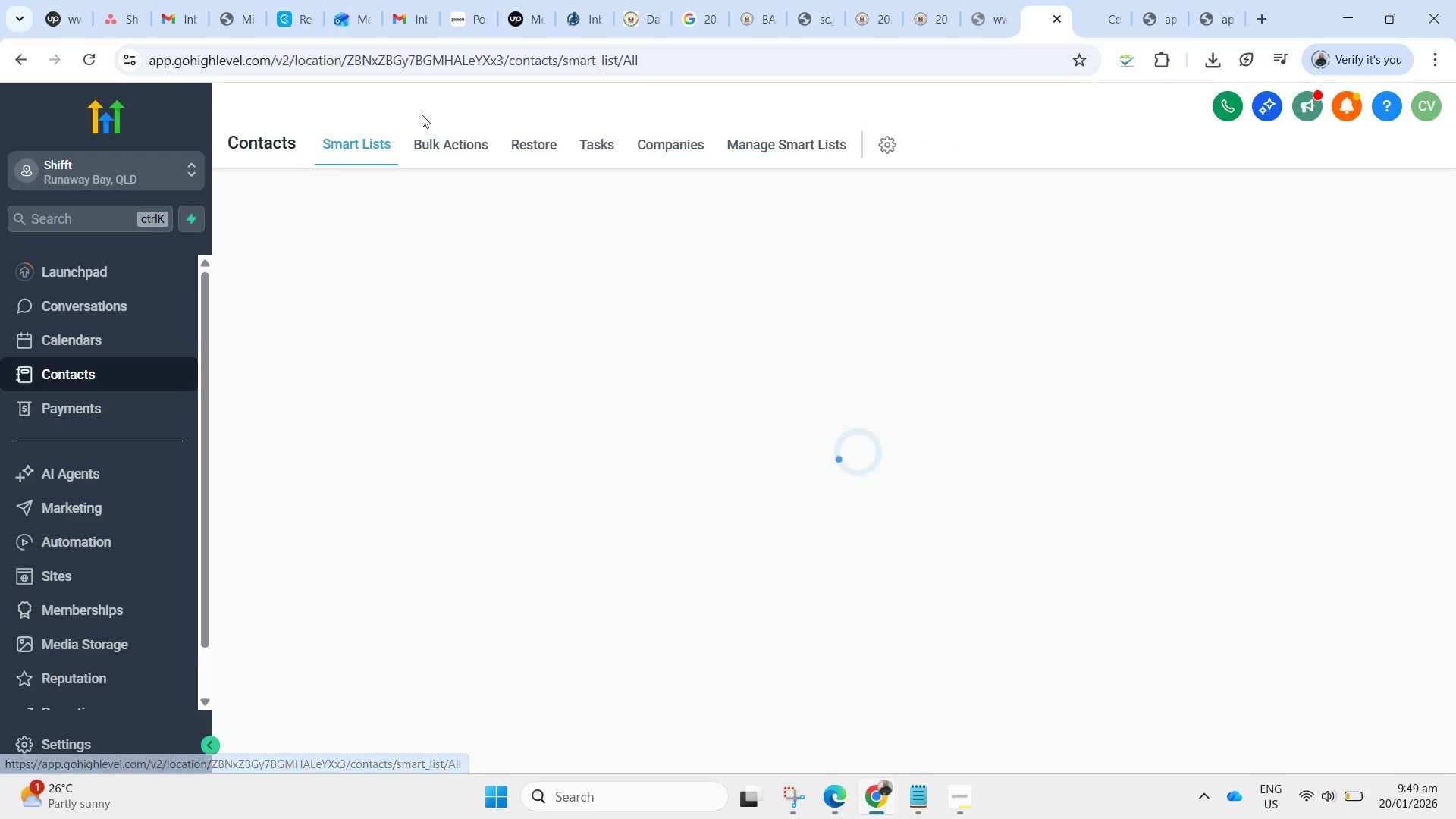 
left_click([1331, 323])
 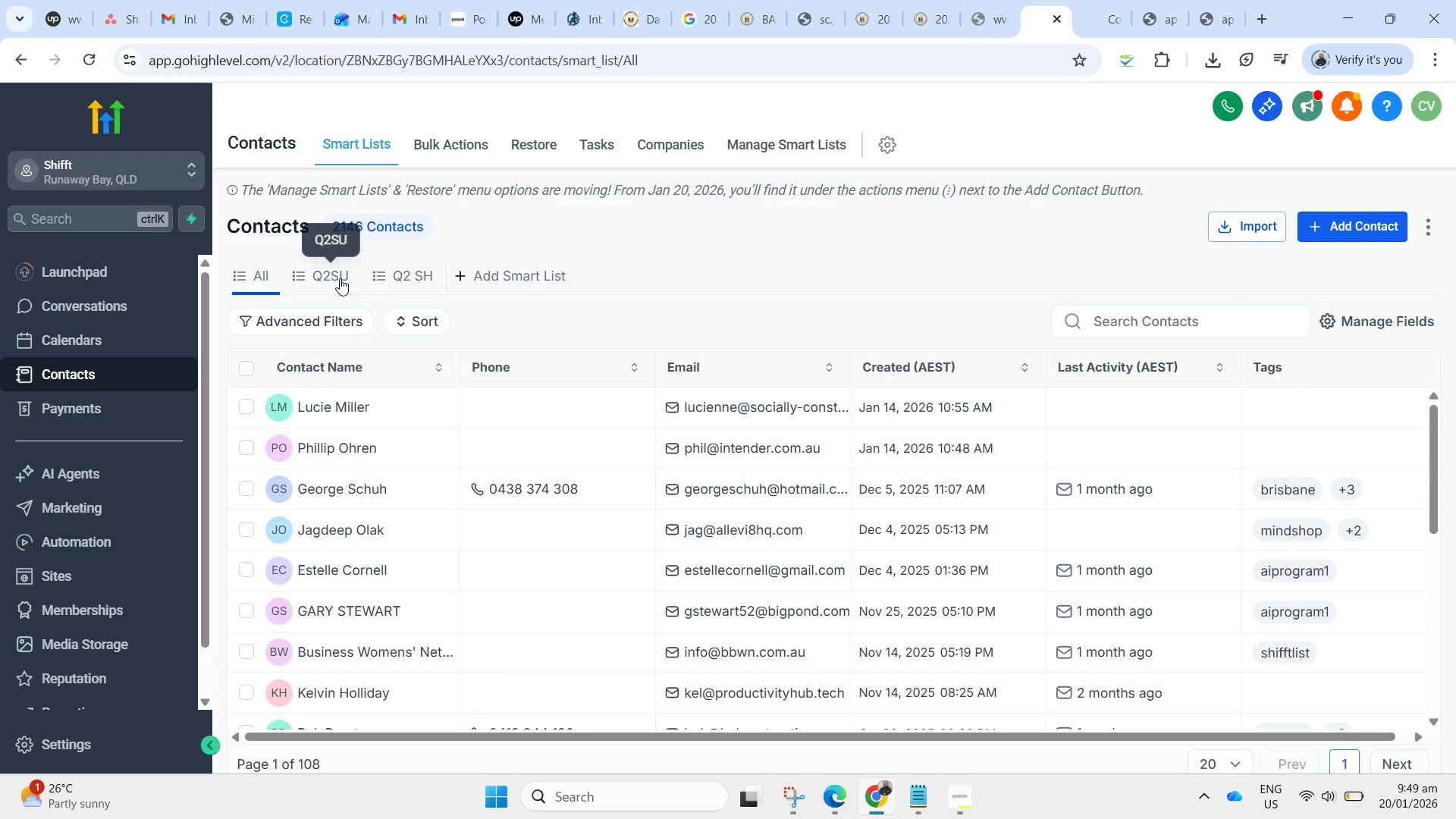 
left_click([382, 223])
 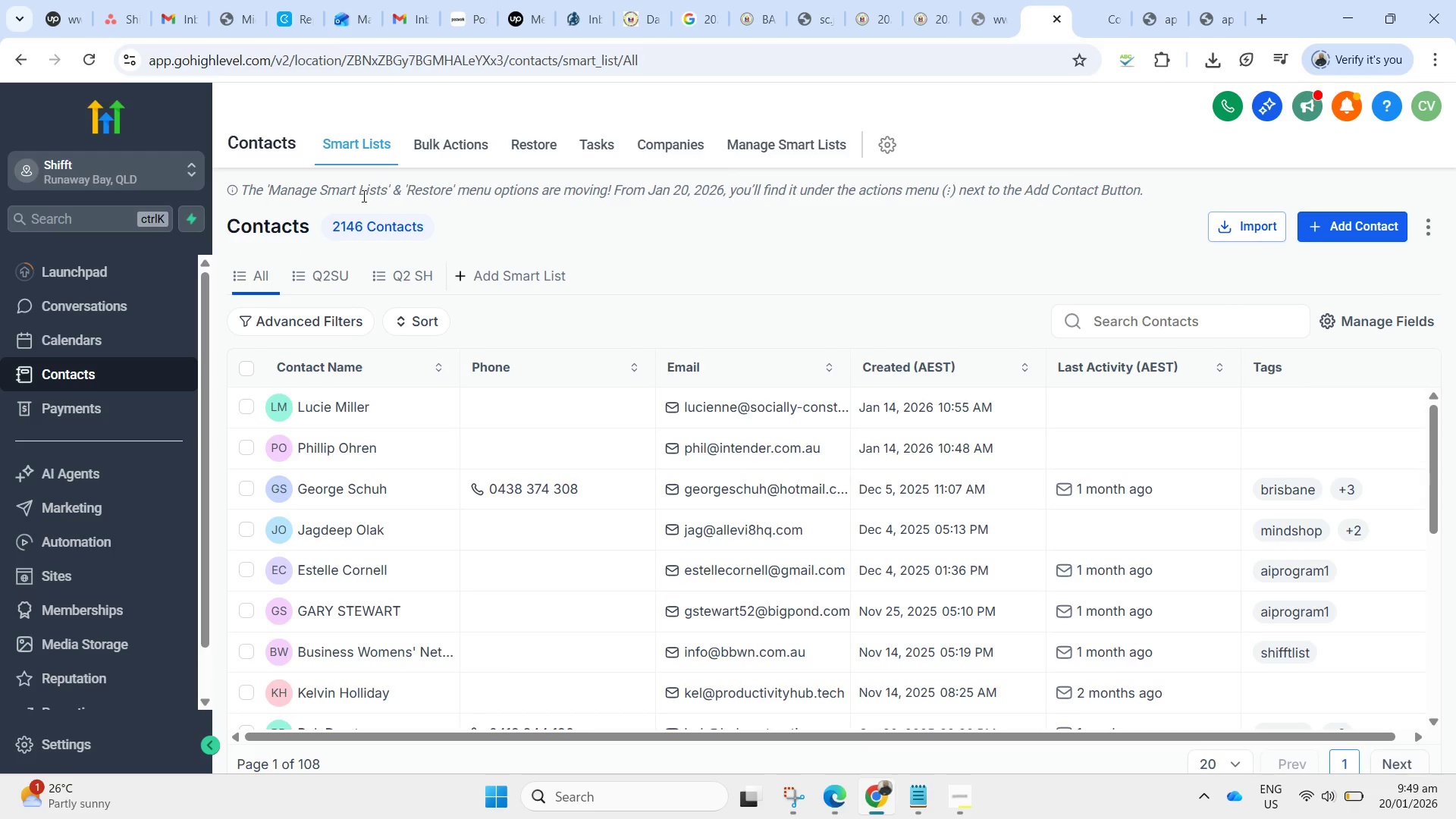 
left_click_drag(start_coordinate=[344, 192], to_coordinate=[946, 187])
 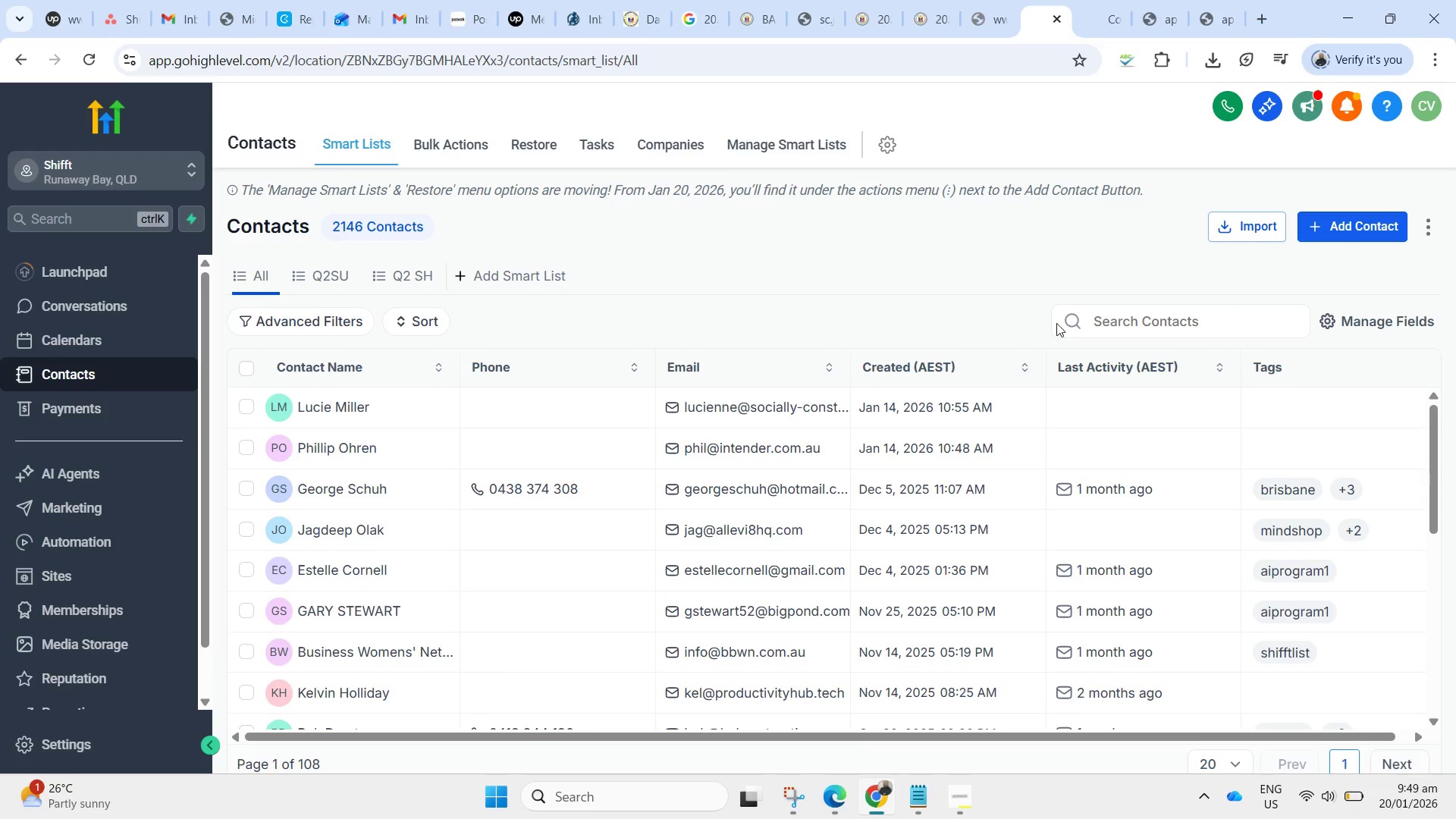 
scroll: coordinate [565, 185], scroll_direction: up, amount: 6.0
 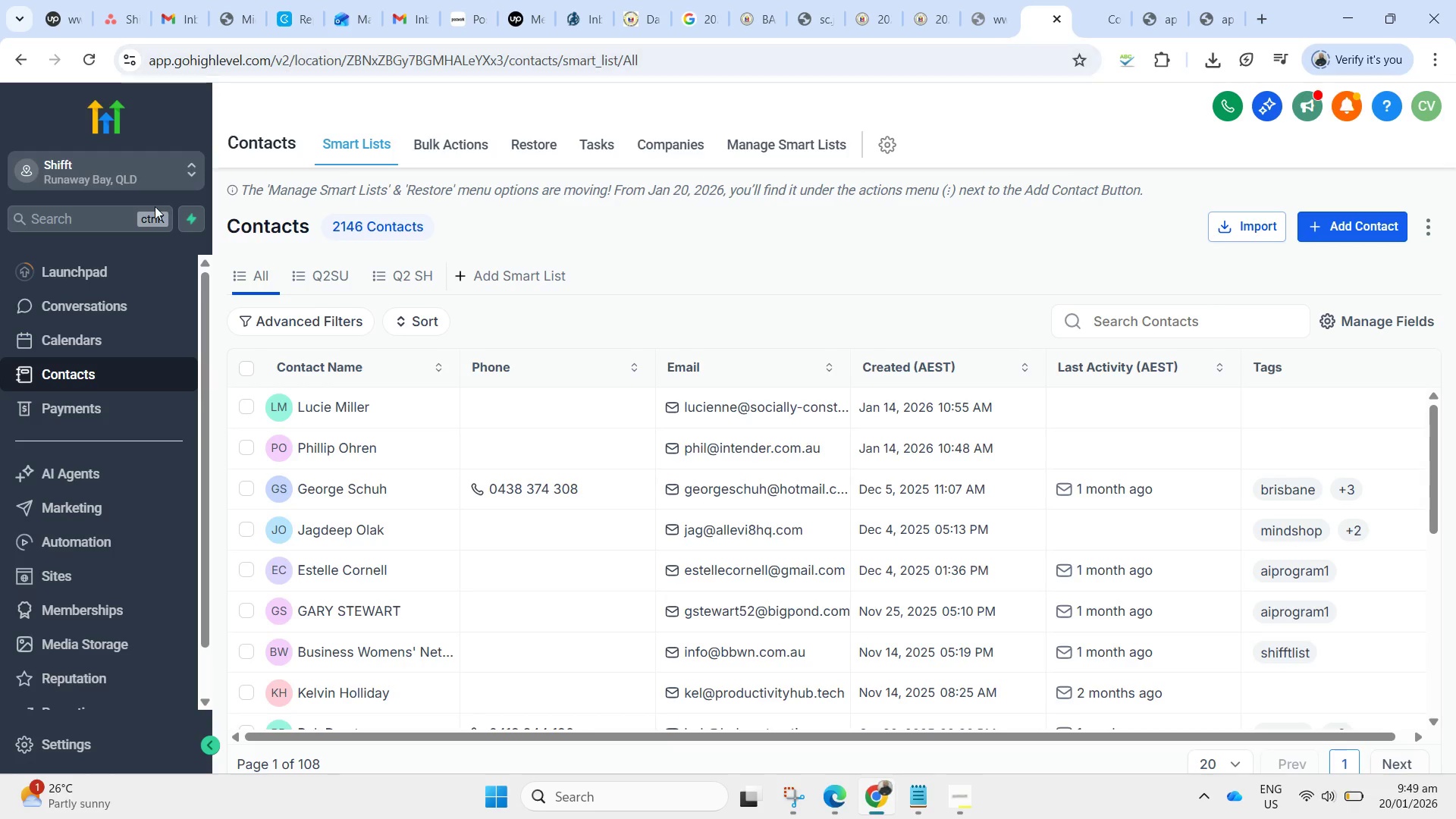 
left_click_drag(start_coordinate=[281, 64], to_coordinate=[860, 45])
 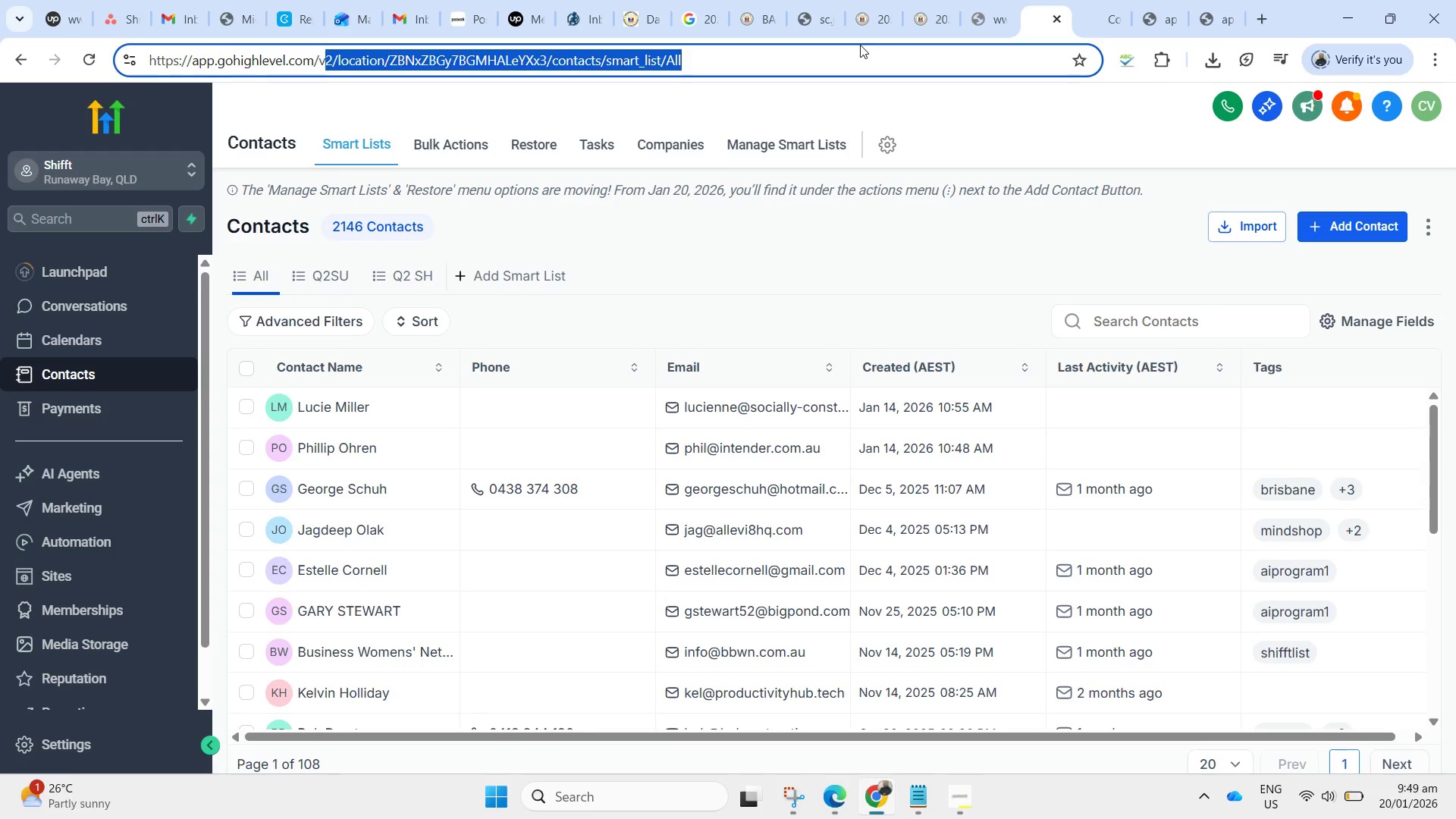 
key(Backspace)
 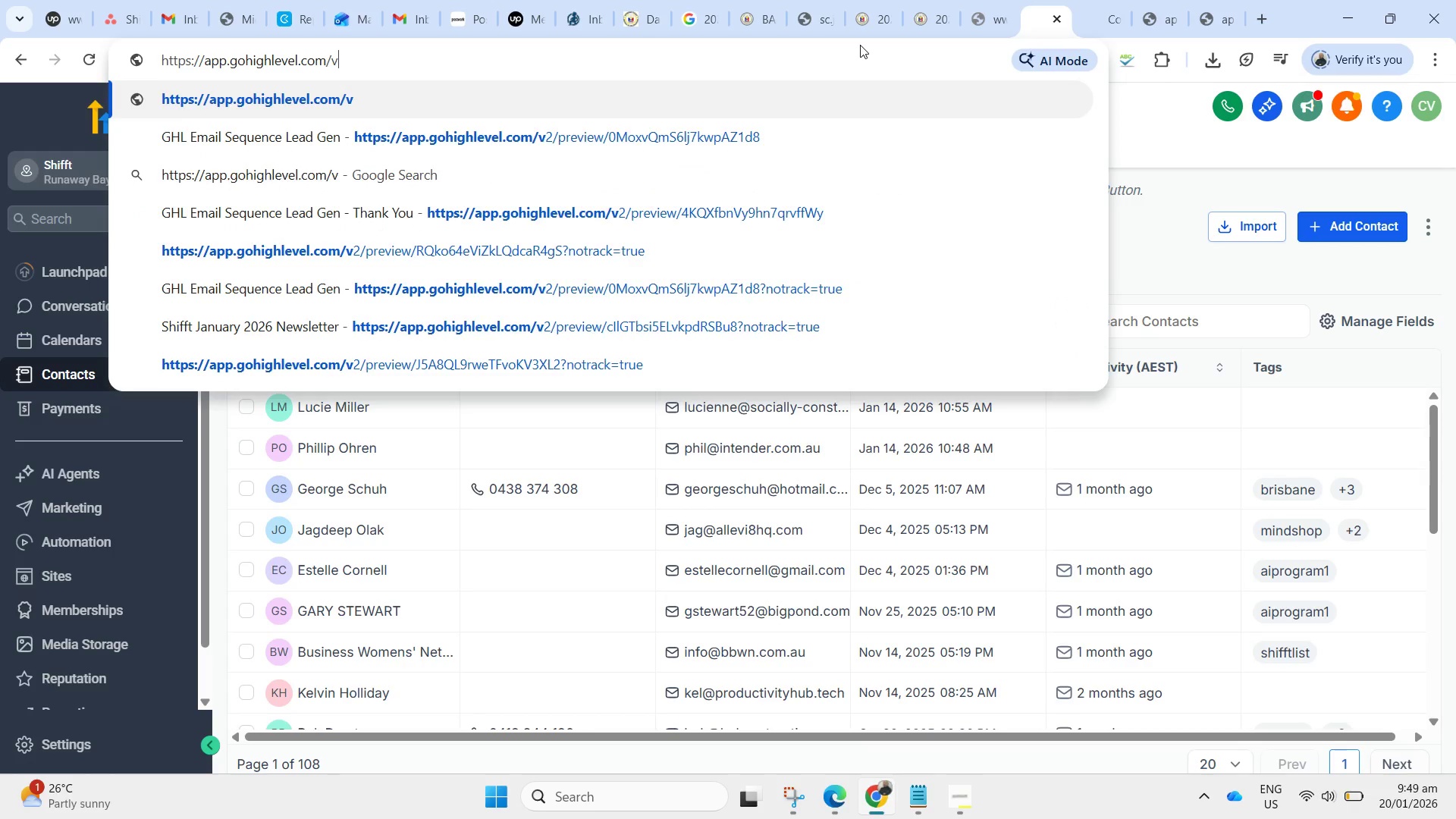 
key(Backspace)
 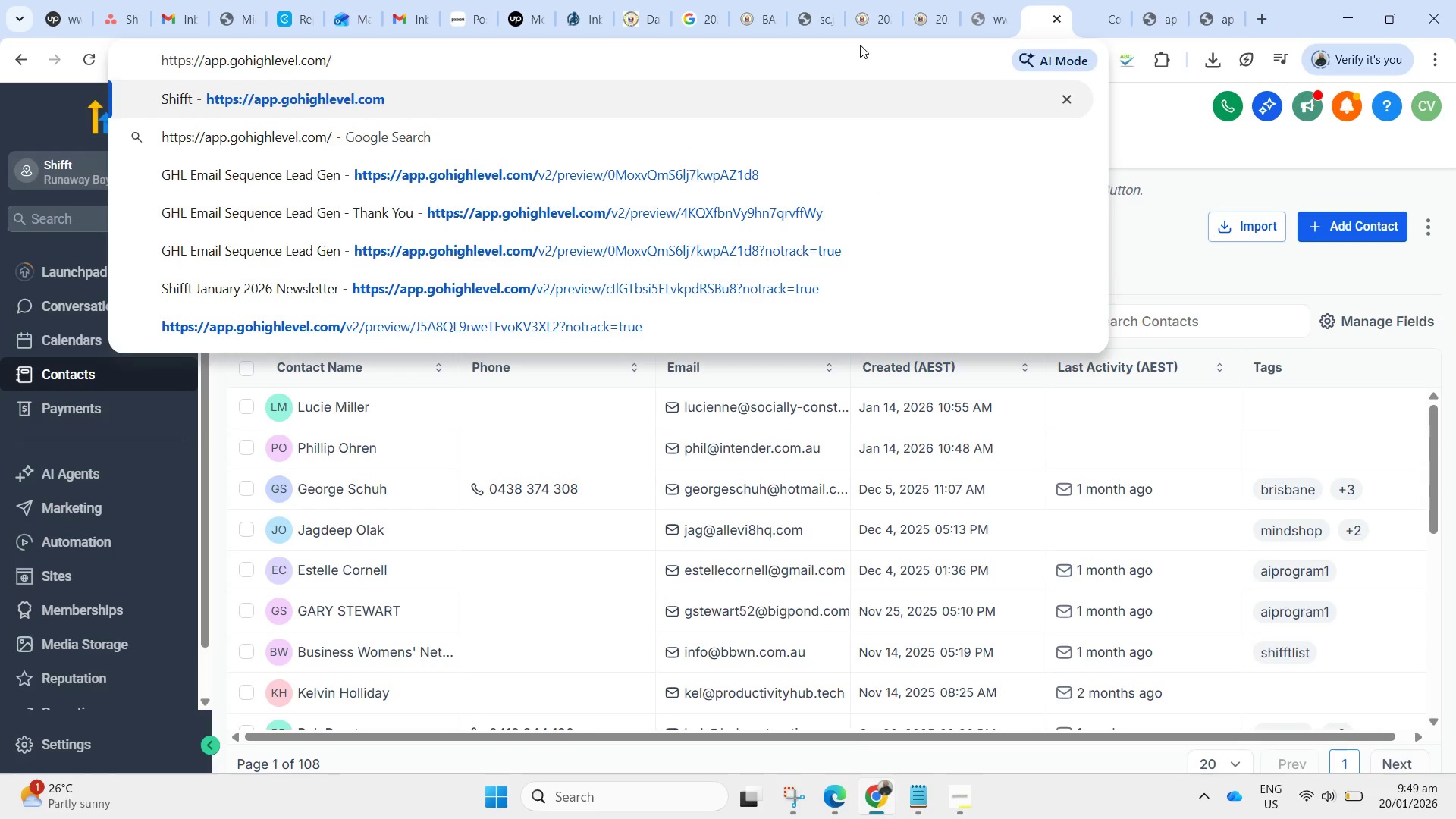 
key(Enter)
 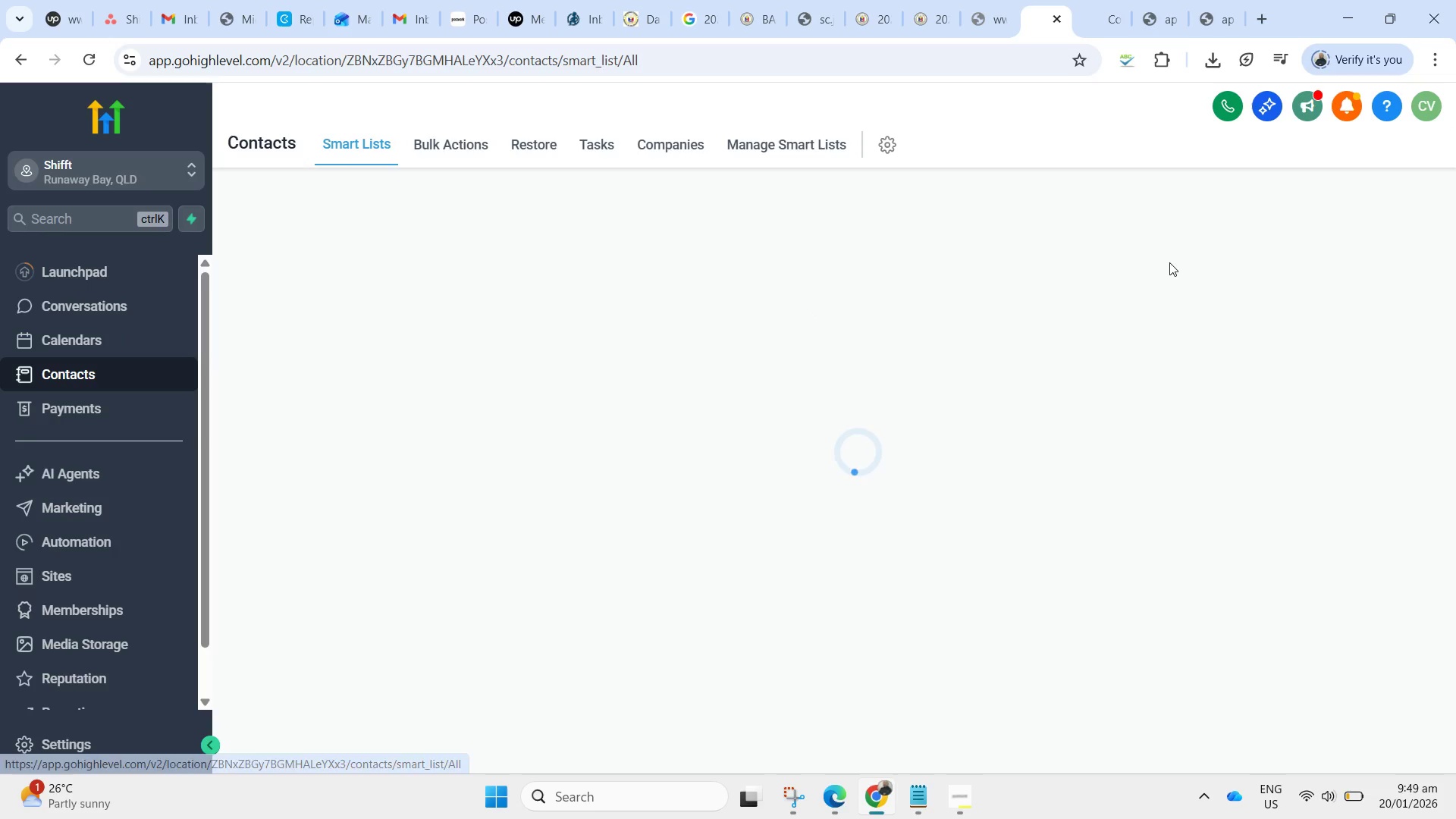 
wait(21.55)
 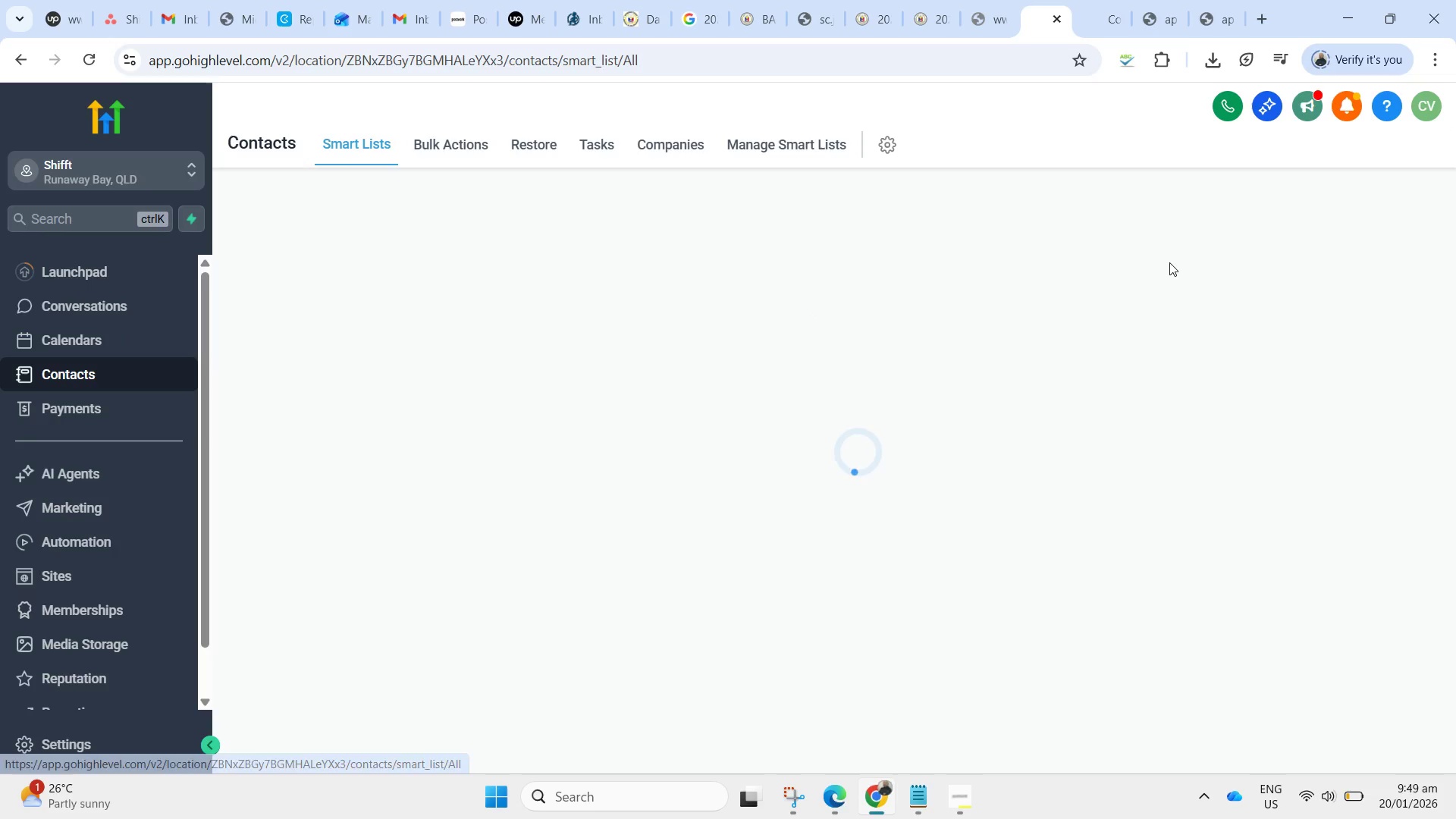 
left_click([1432, 230])
 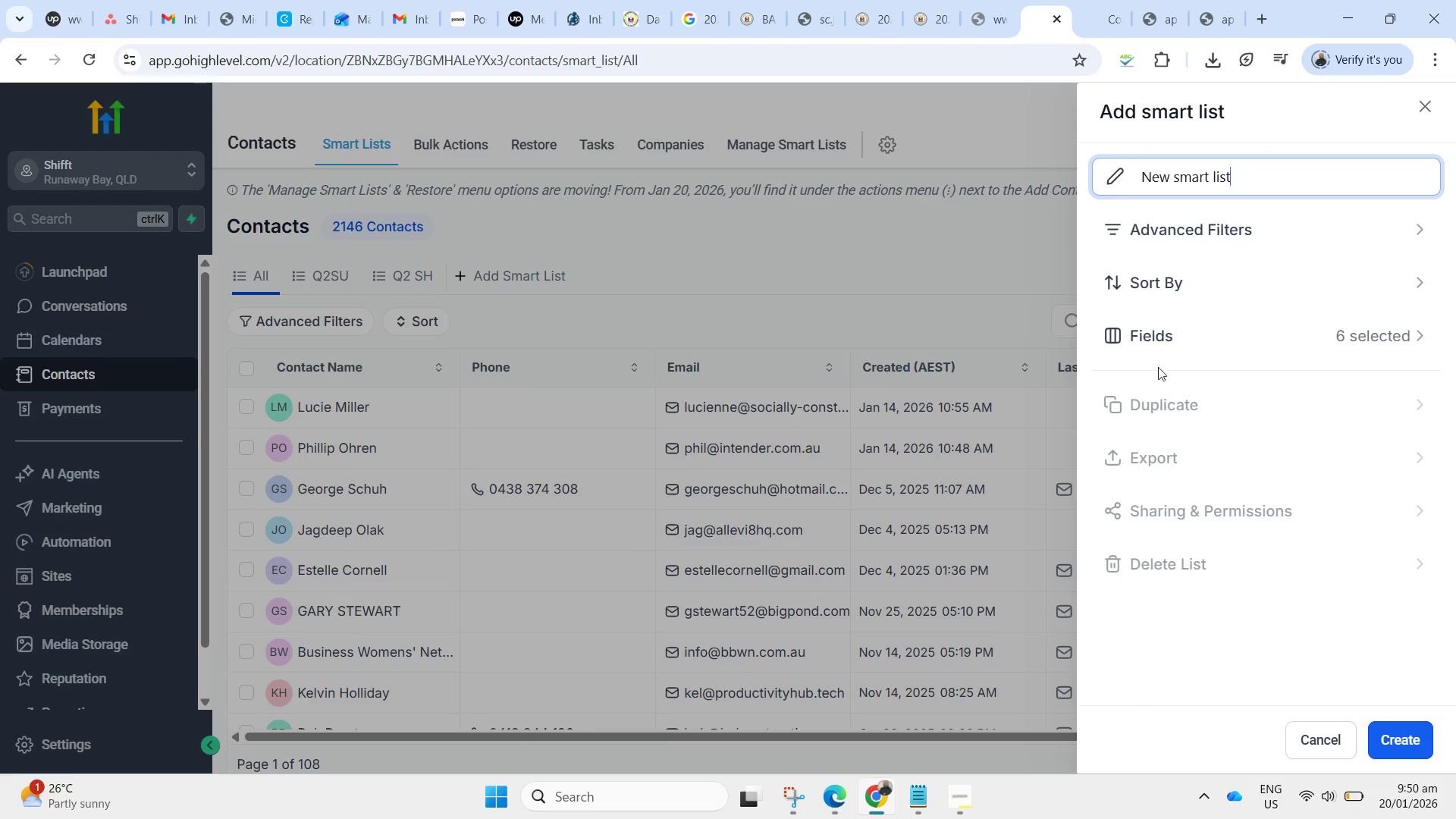 
wait(14.38)
 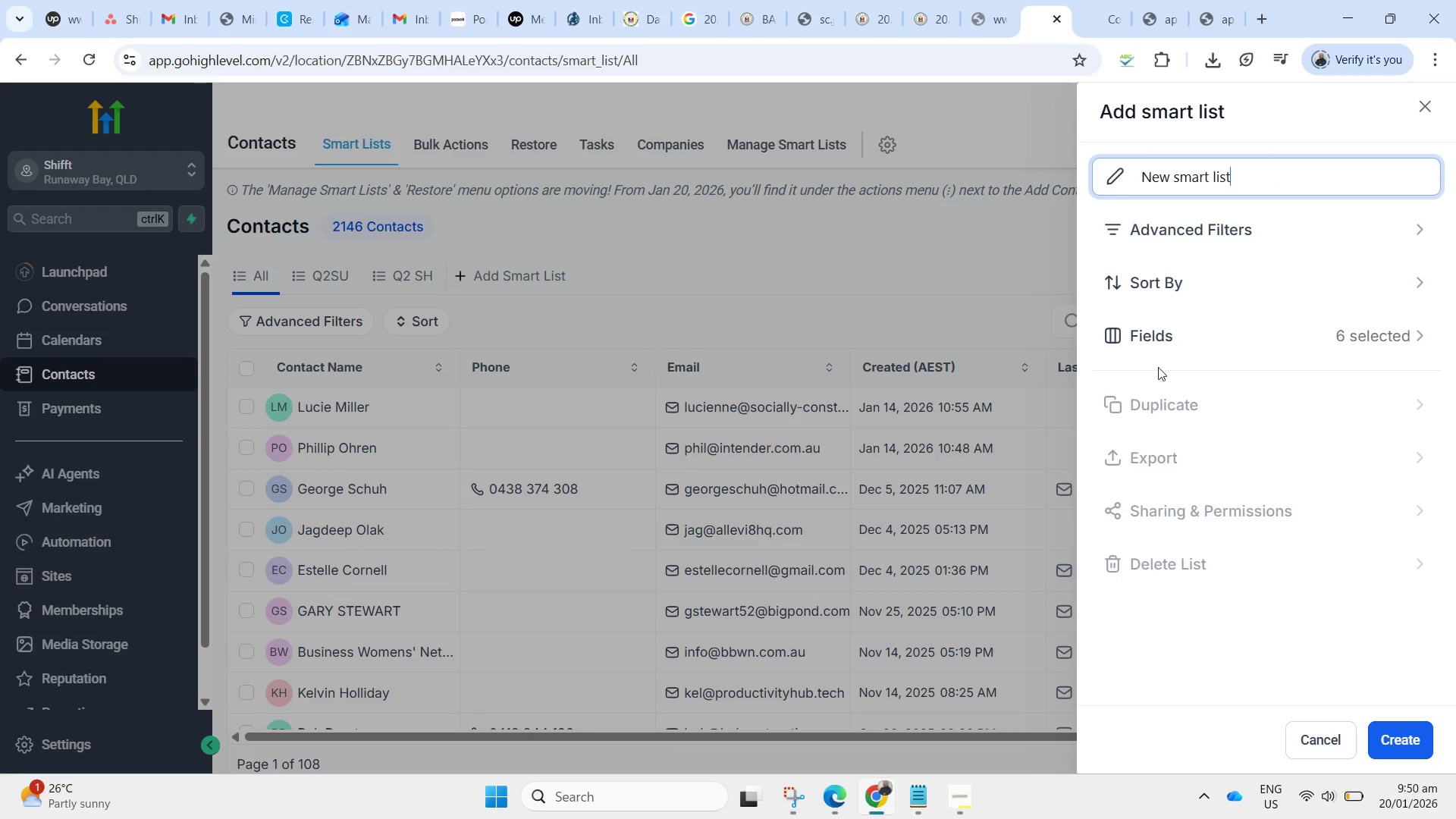 
left_click([1165, 277])
 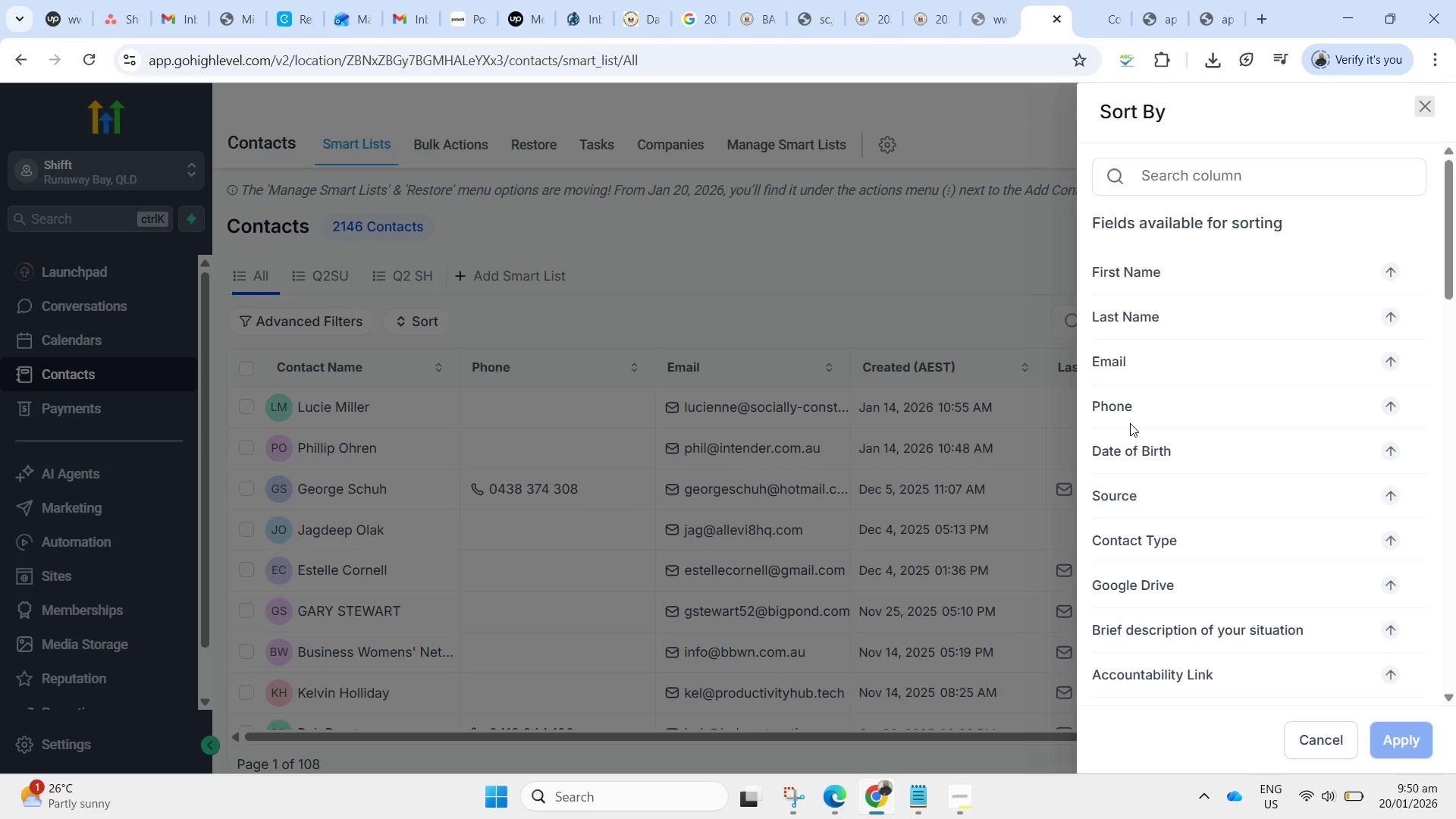 
scroll: coordinate [1152, 574], scroll_direction: down, amount: 14.0
 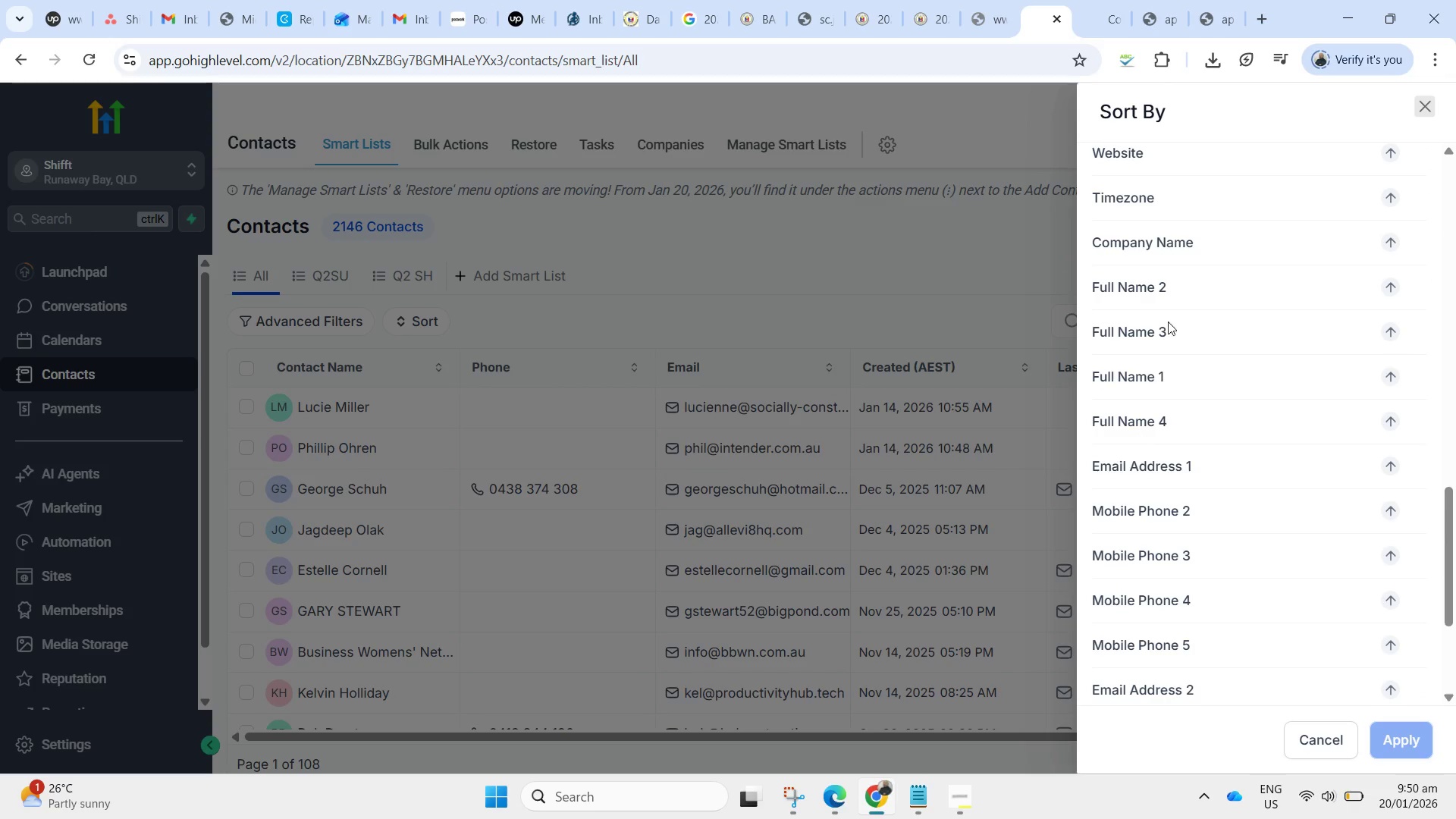 
scroll: coordinate [1175, 218], scroll_direction: up, amount: 24.0
 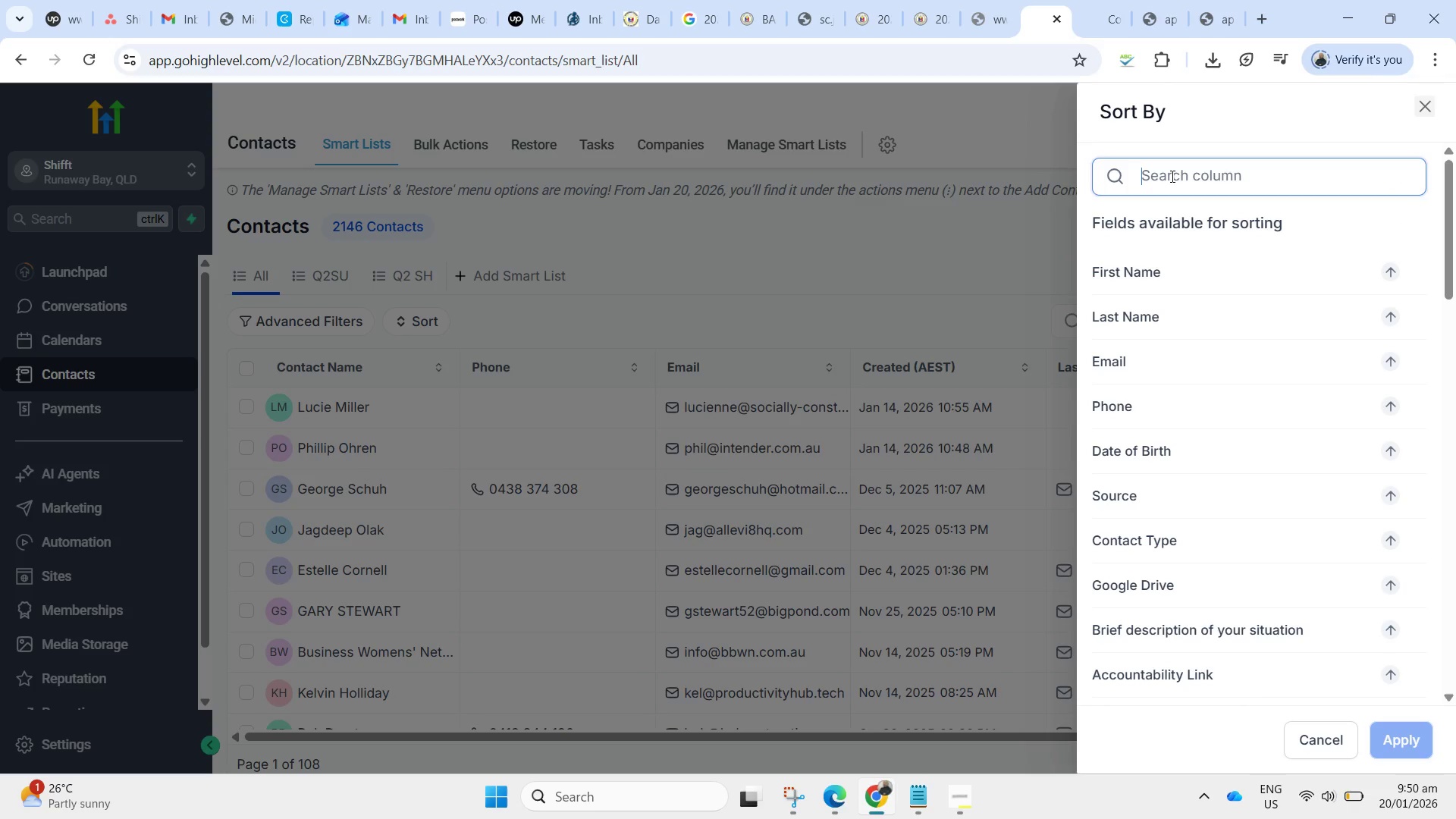 
type(tag)
key(Backspace)
type(a)
key(Backspace)
type(g)
key(Backspace)
key(Backspace)
key(Backspace)
 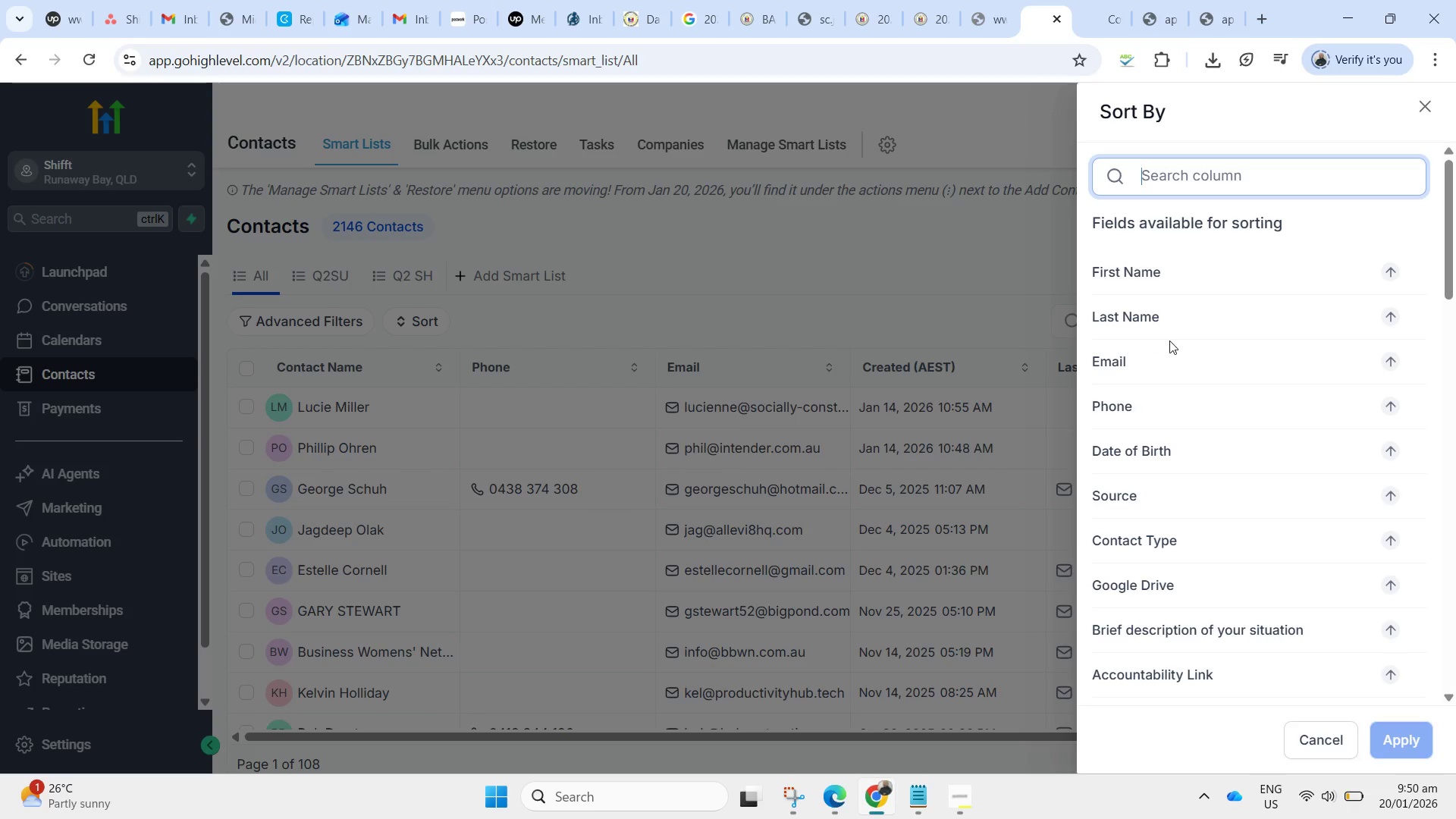 
scroll: coordinate [1188, 441], scroll_direction: down, amount: 28.0
 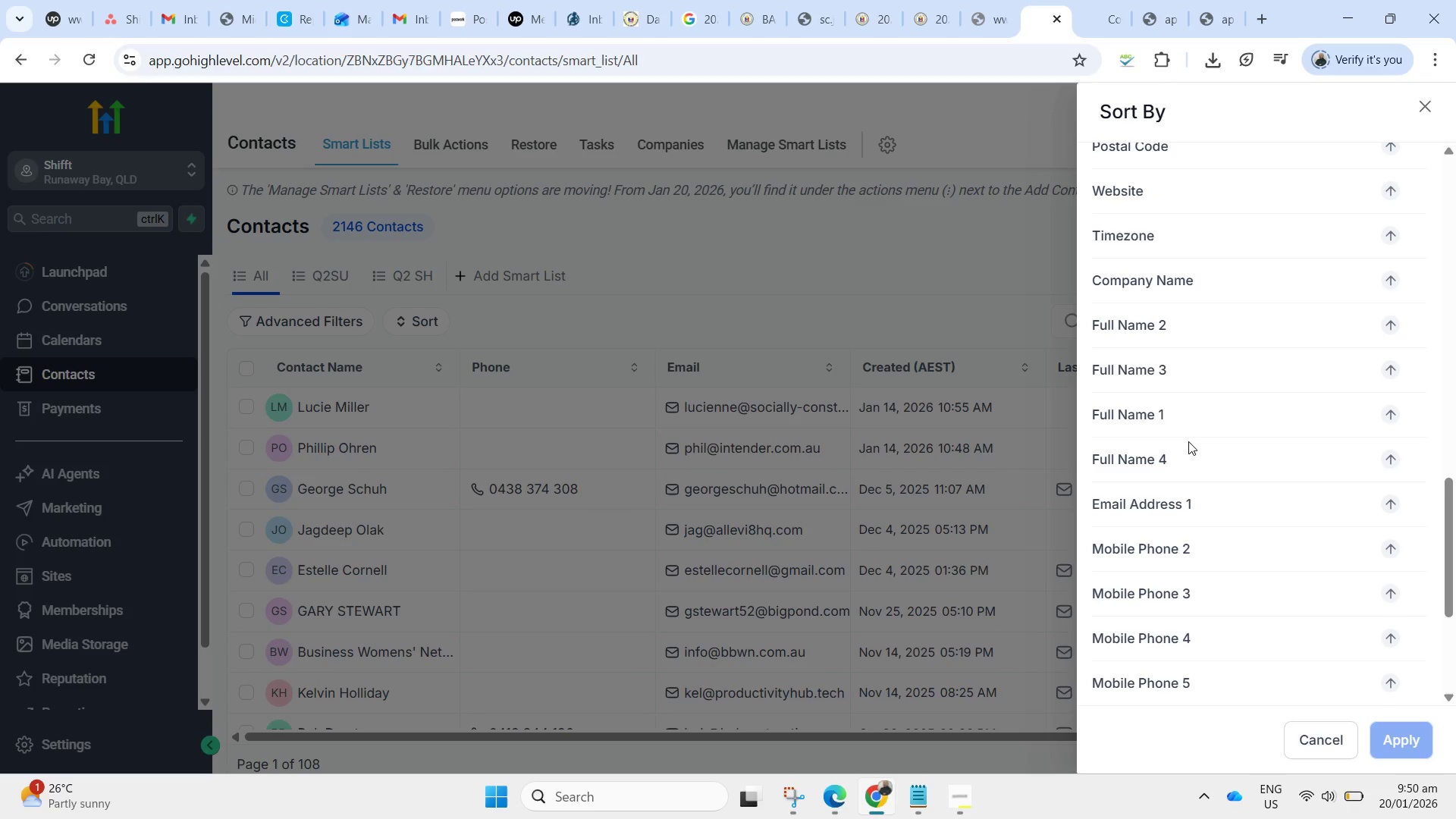 
scroll: coordinate [1169, 325], scroll_direction: up, amount: 20.0
 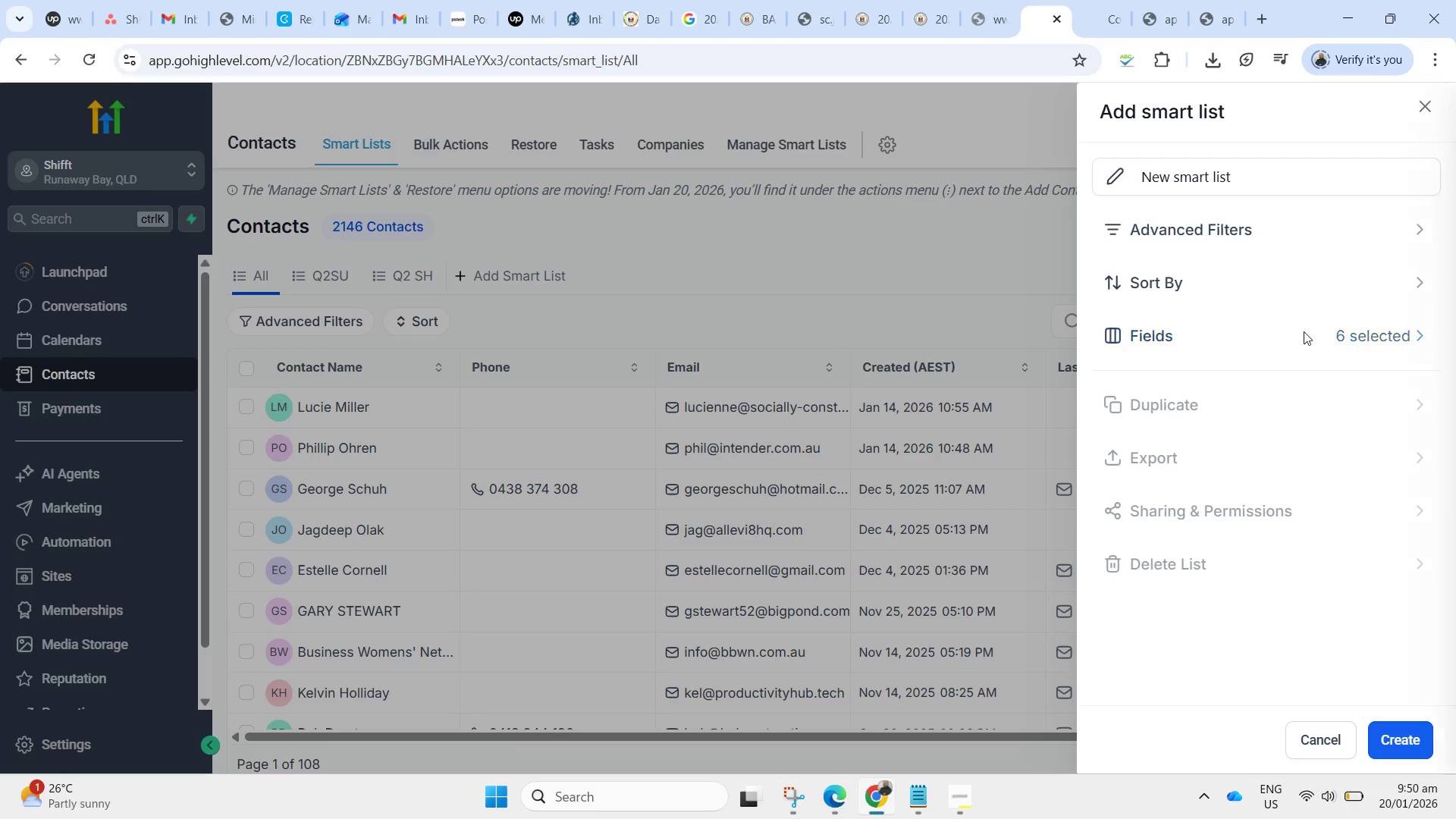 
wait(5.2)
 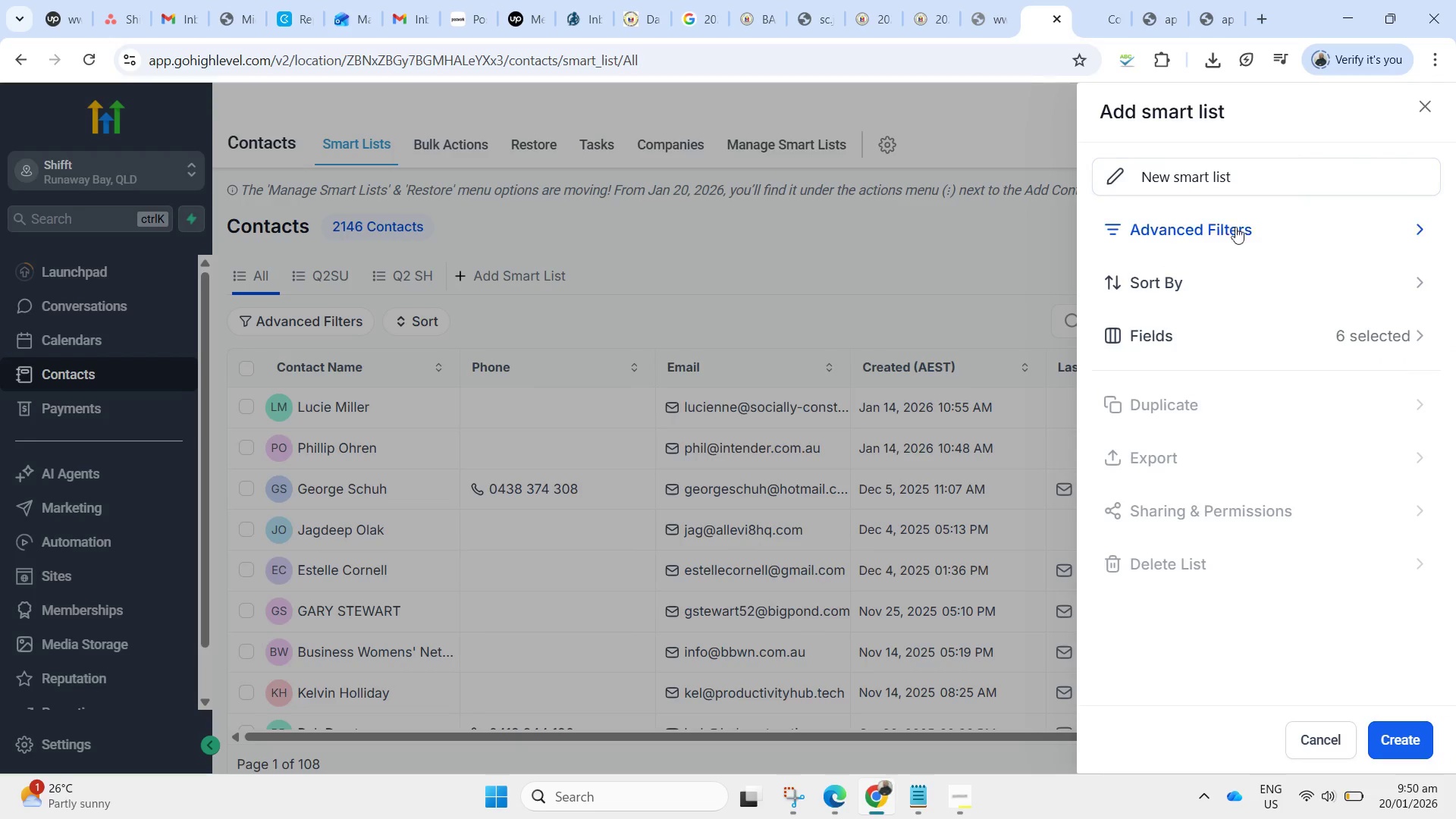 
scroll: coordinate [1333, 375], scroll_direction: down, amount: 7.0
 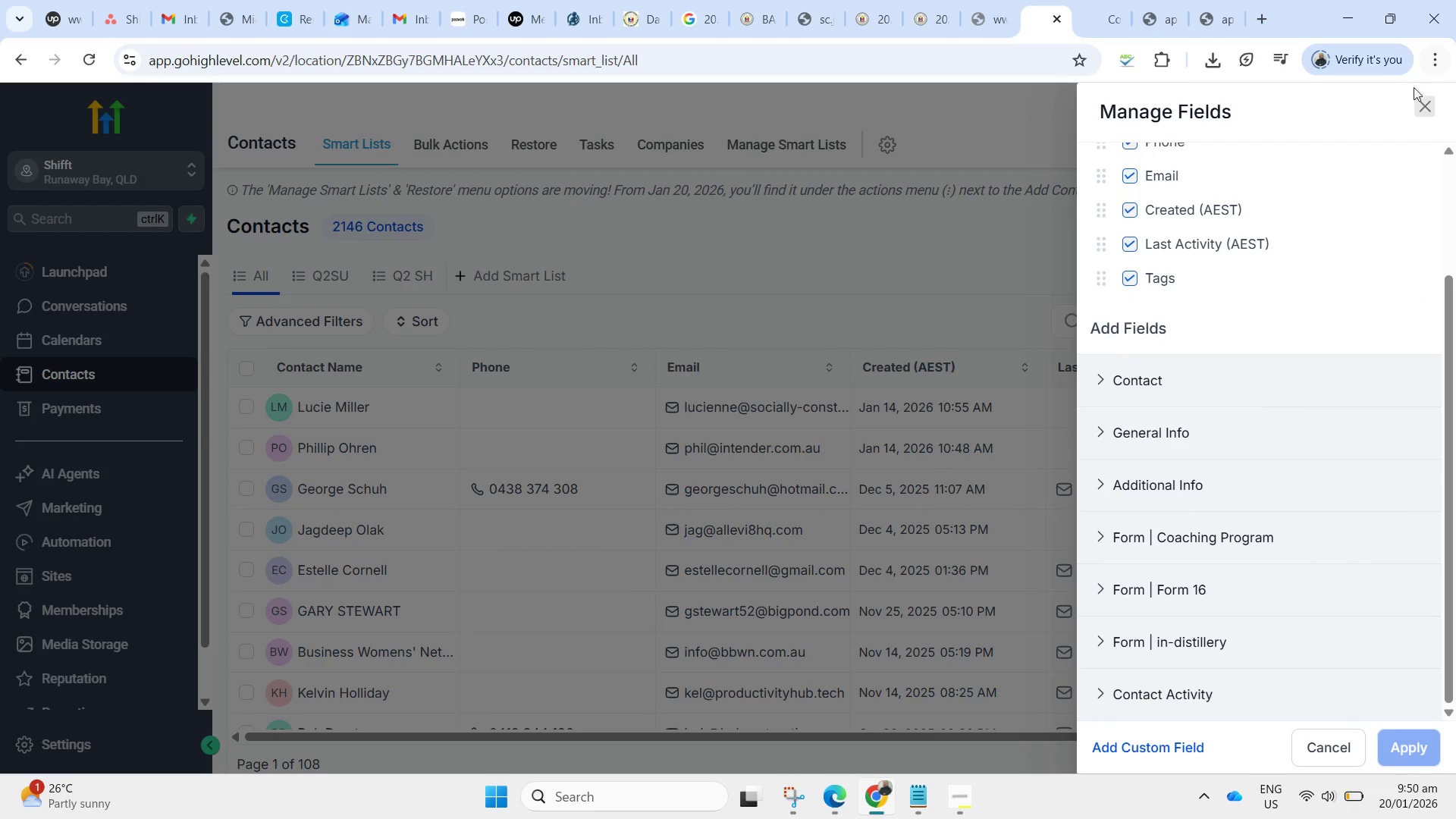 
left_click([1429, 105])
 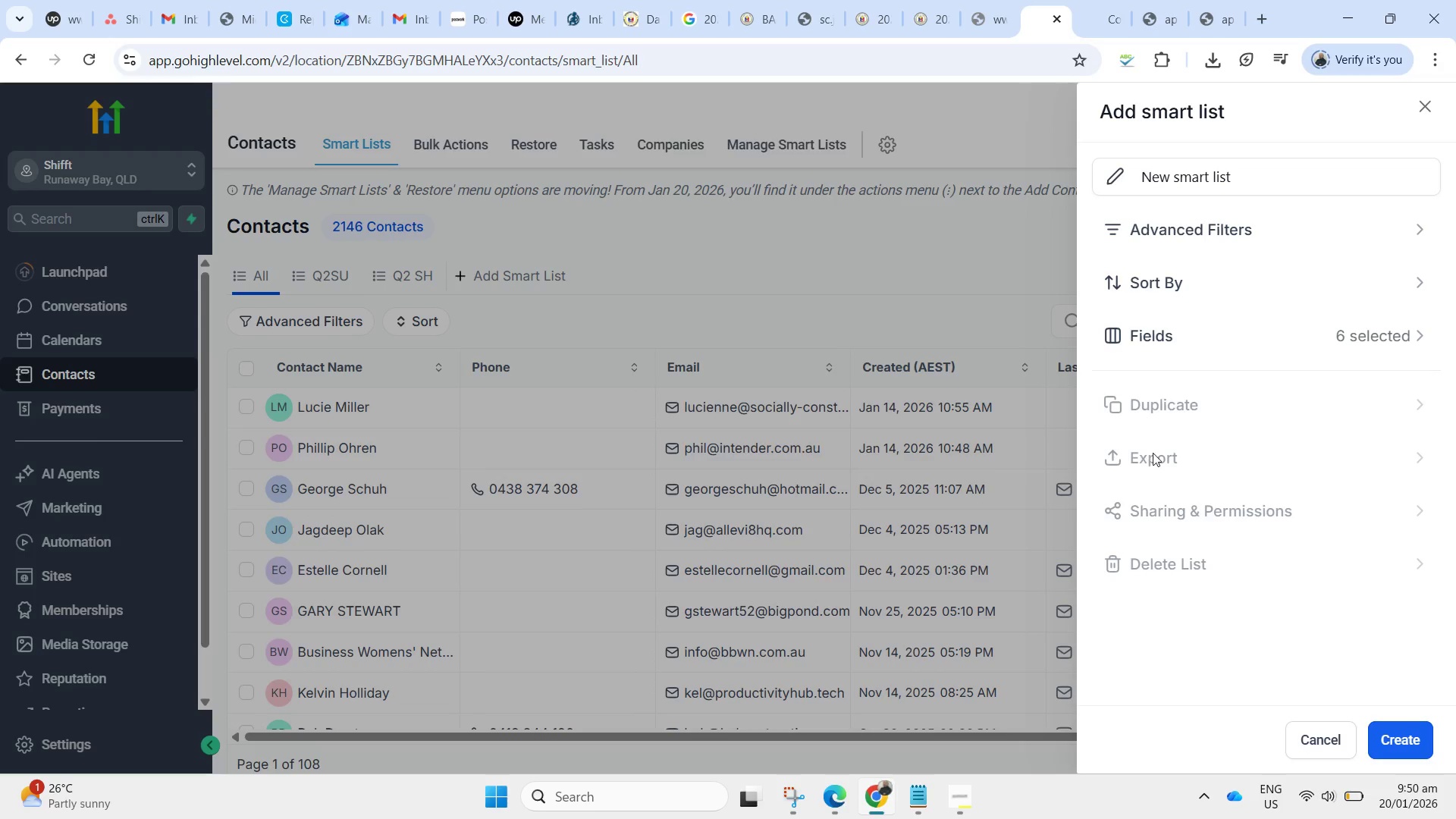 
scroll: coordinate [1183, 282], scroll_direction: up, amount: 3.0
 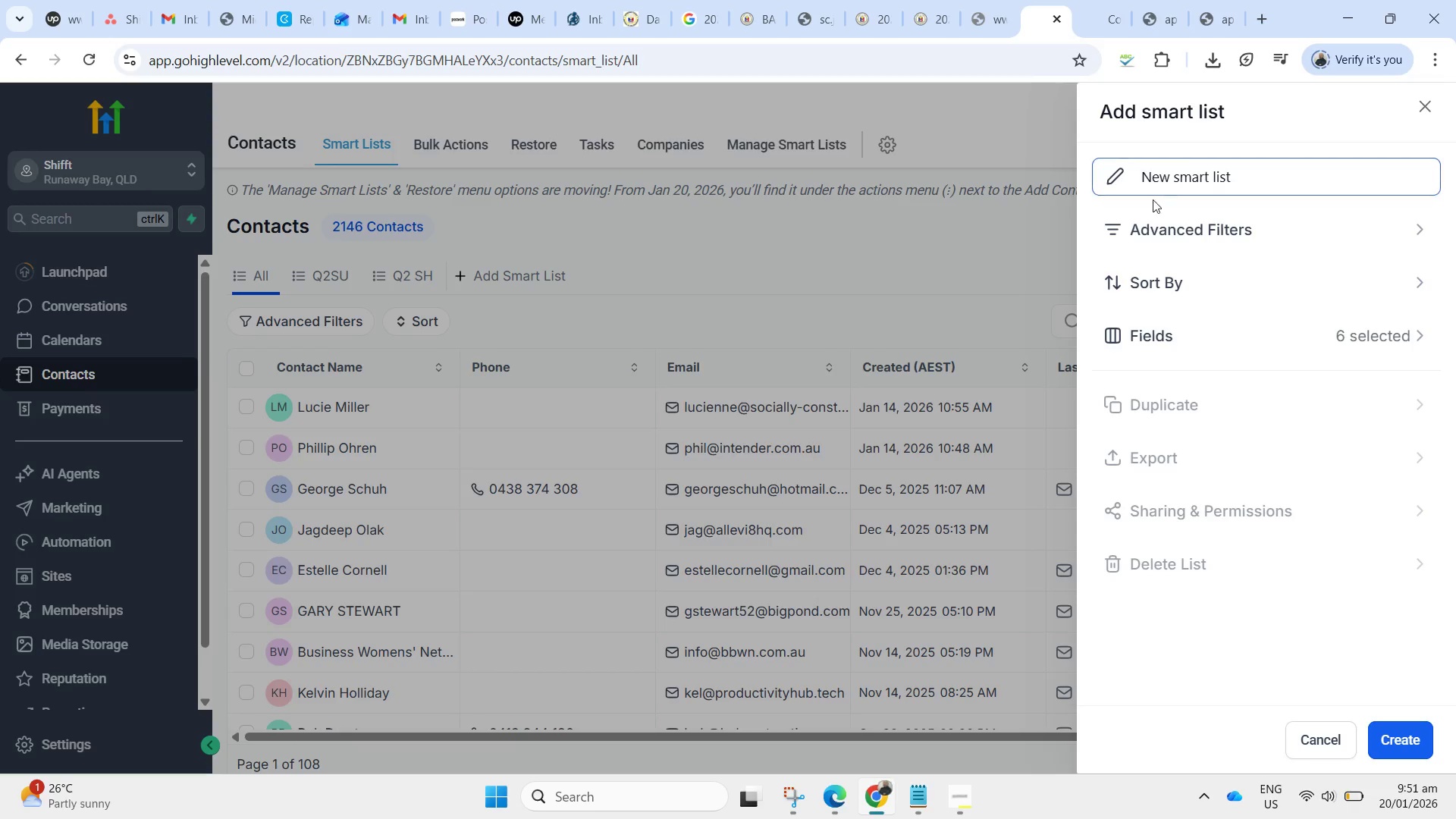 
mouse_move([1158, 237])
 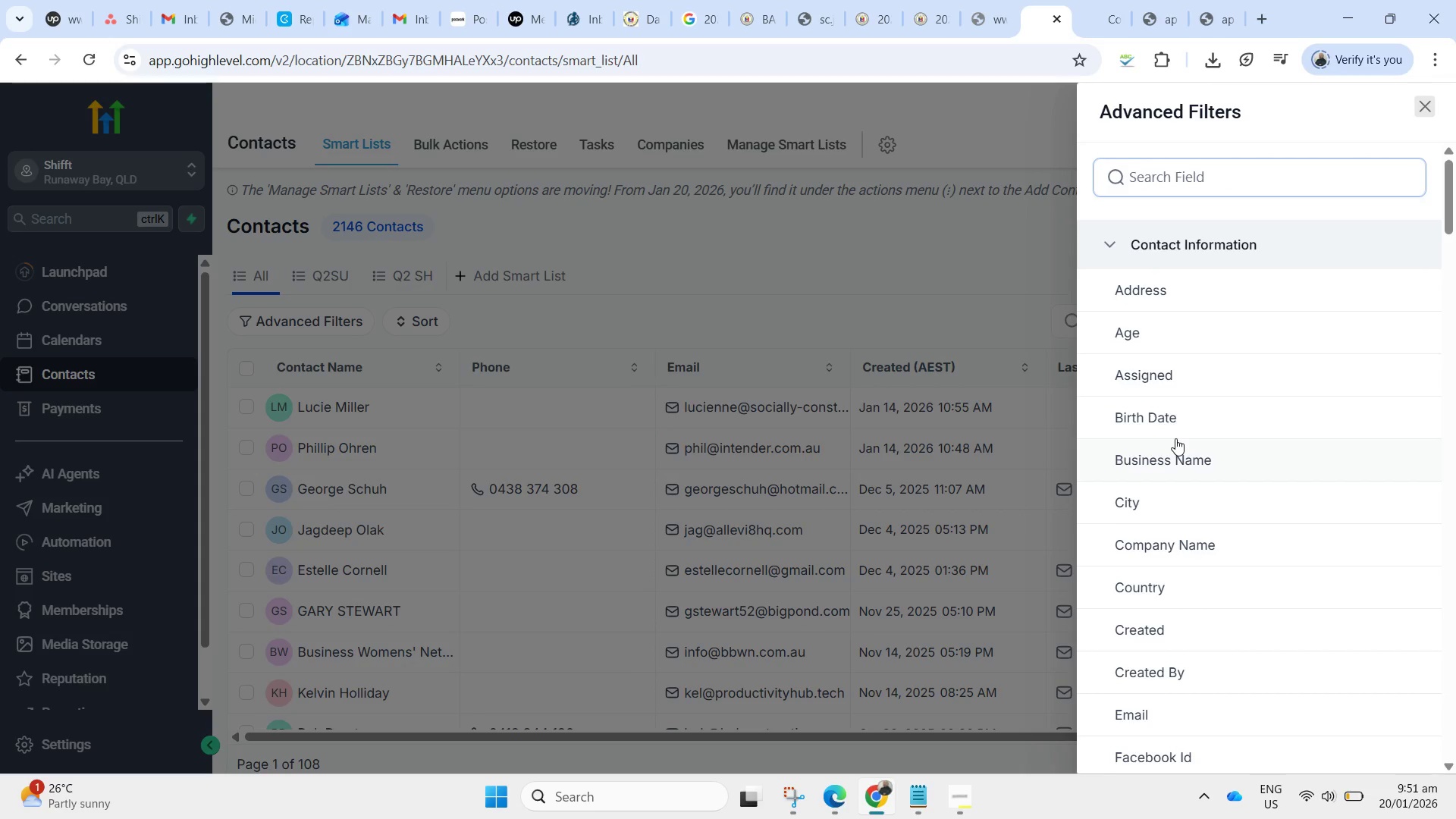 
scroll: coordinate [1179, 460], scroll_direction: down, amount: 10.0
 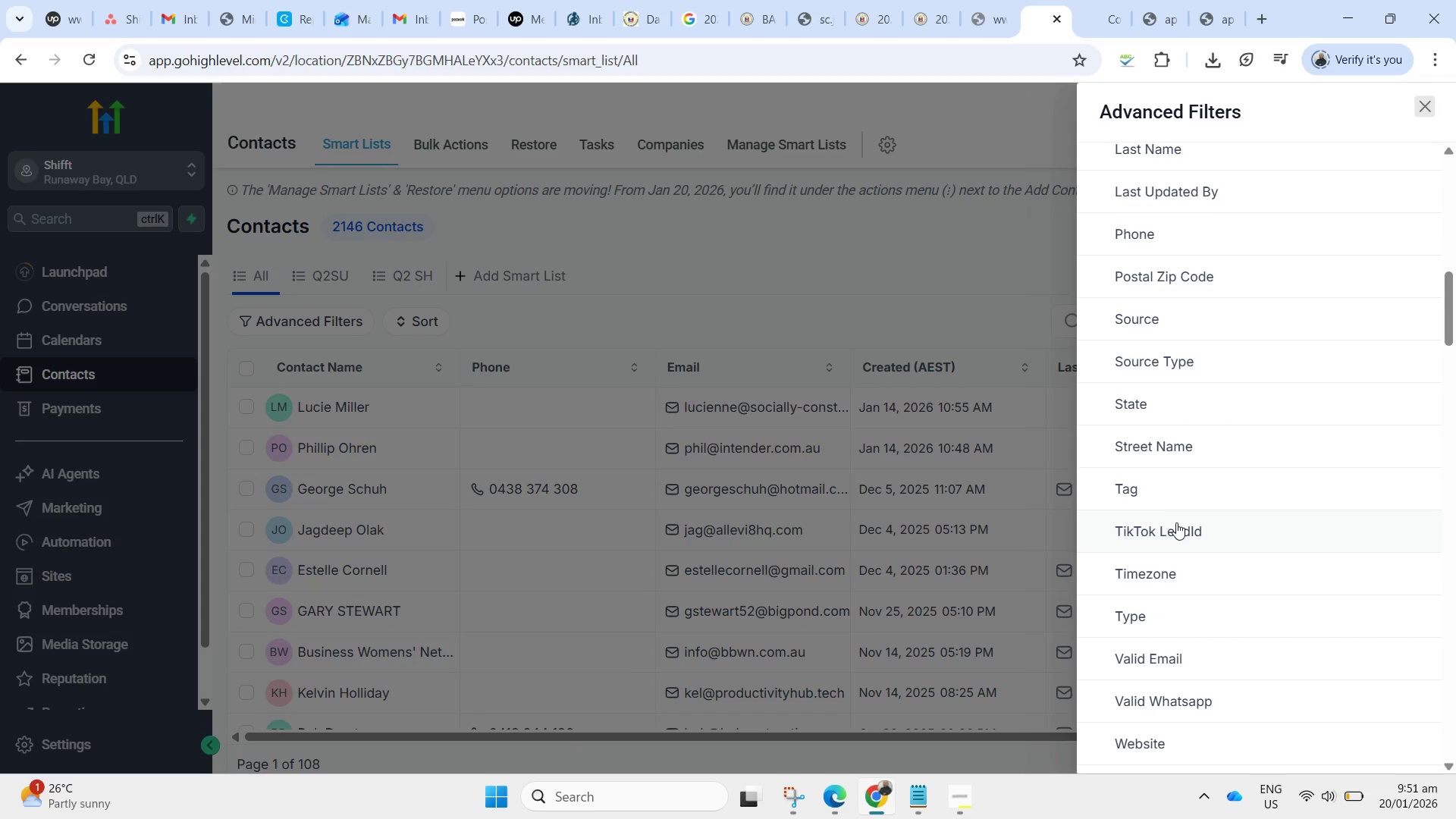 
left_click([1178, 476])
 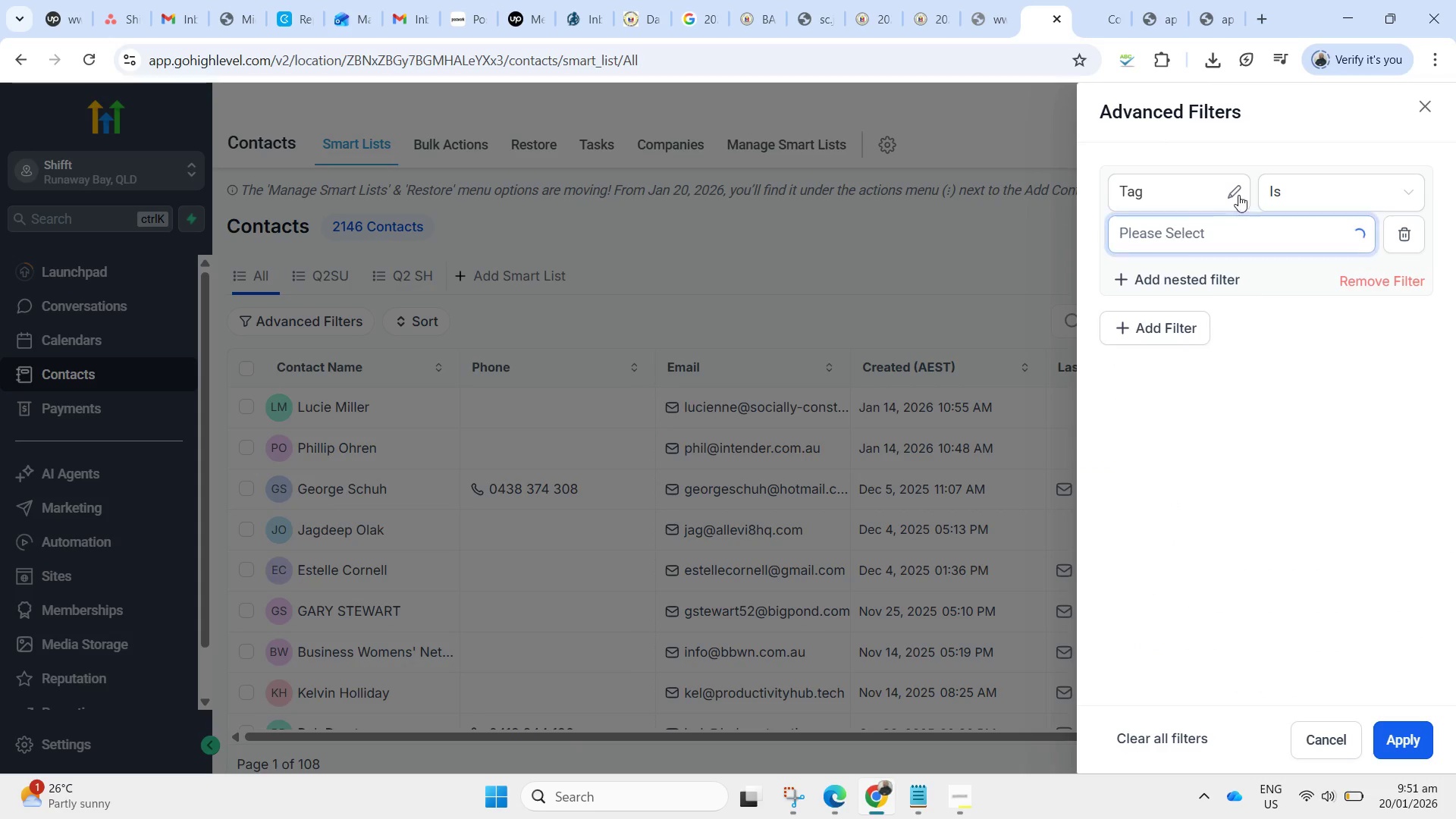 
left_click([1164, 224])
 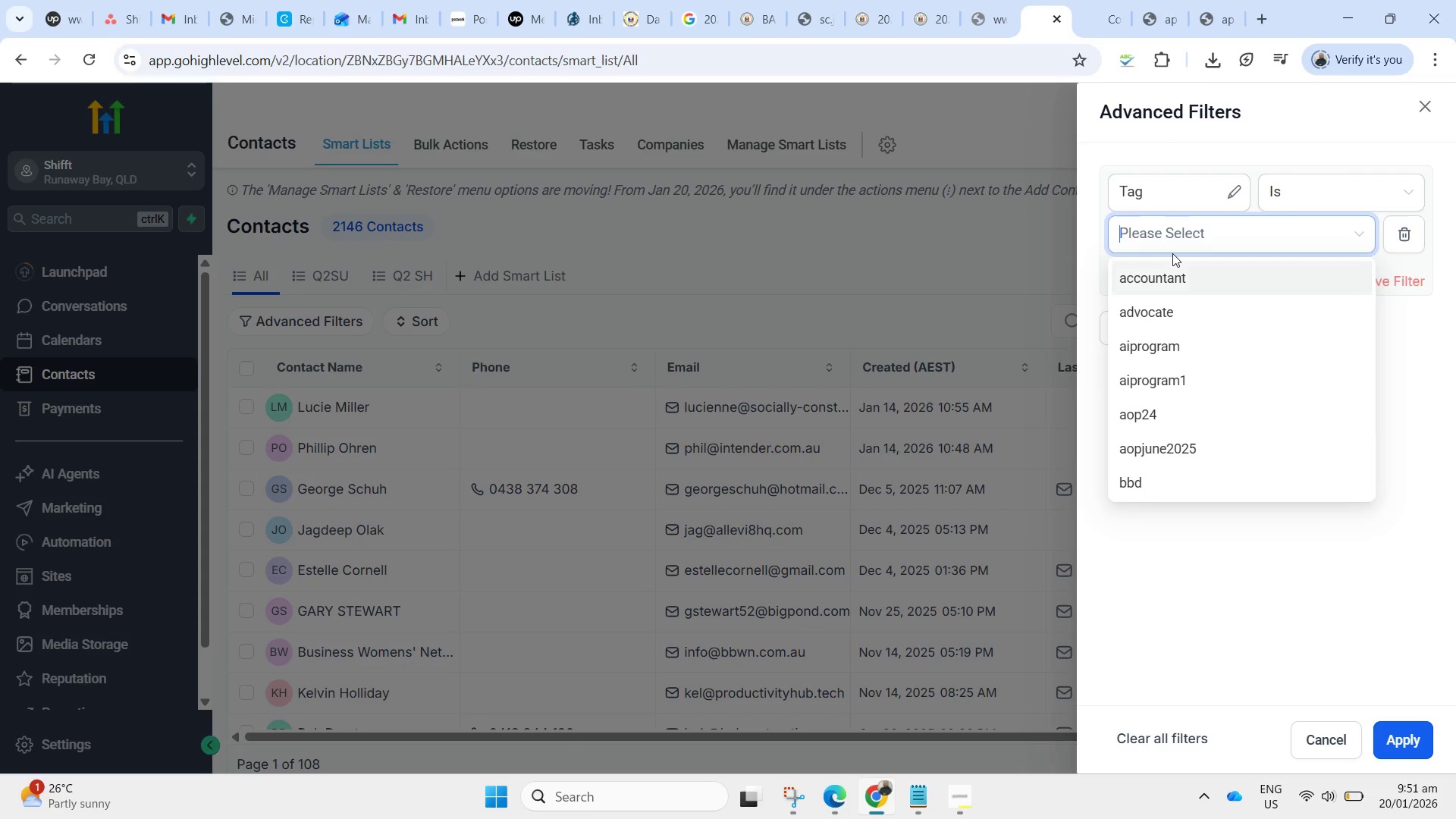 
type(cask)
 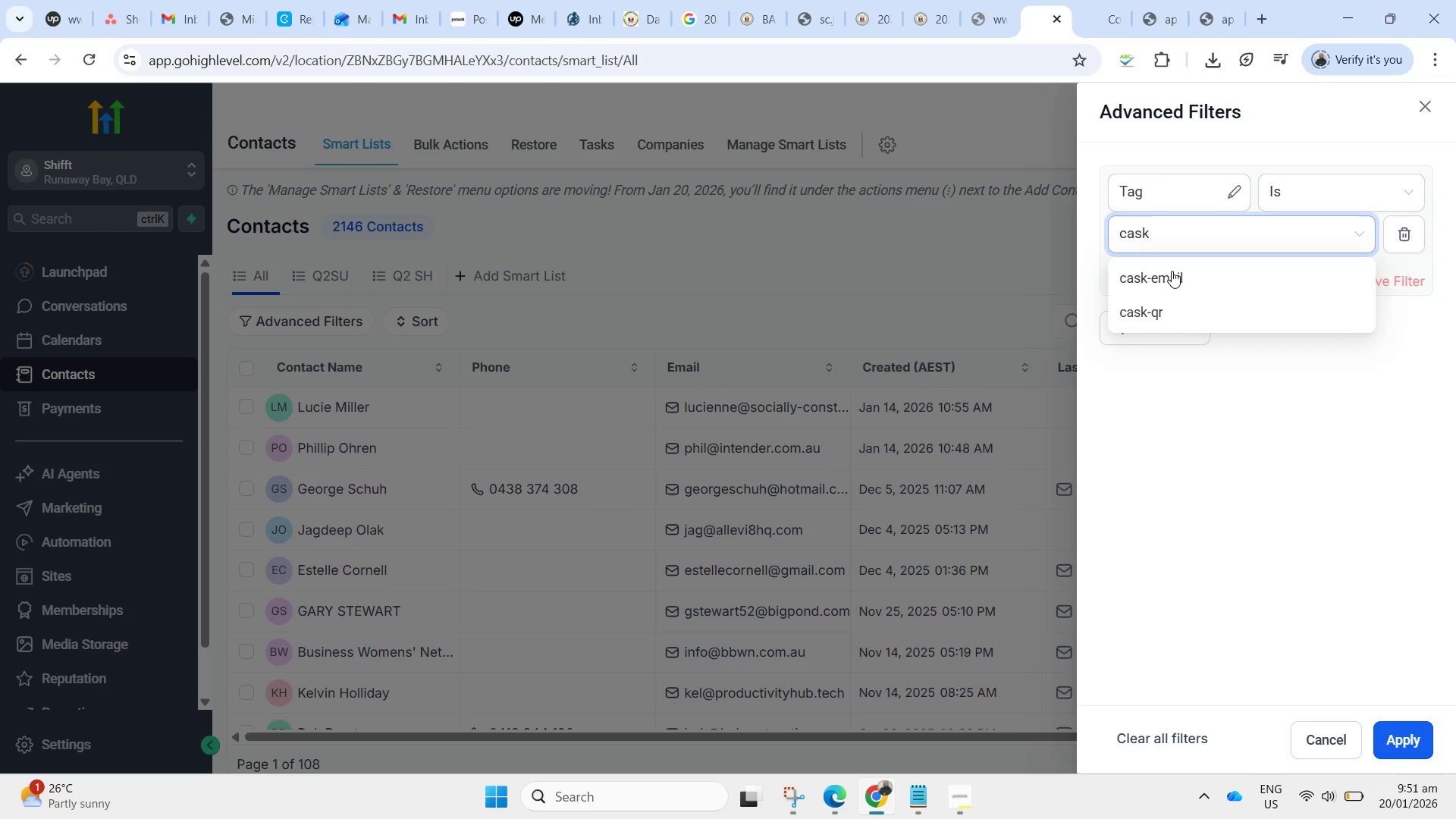 
left_click([1163, 280])
 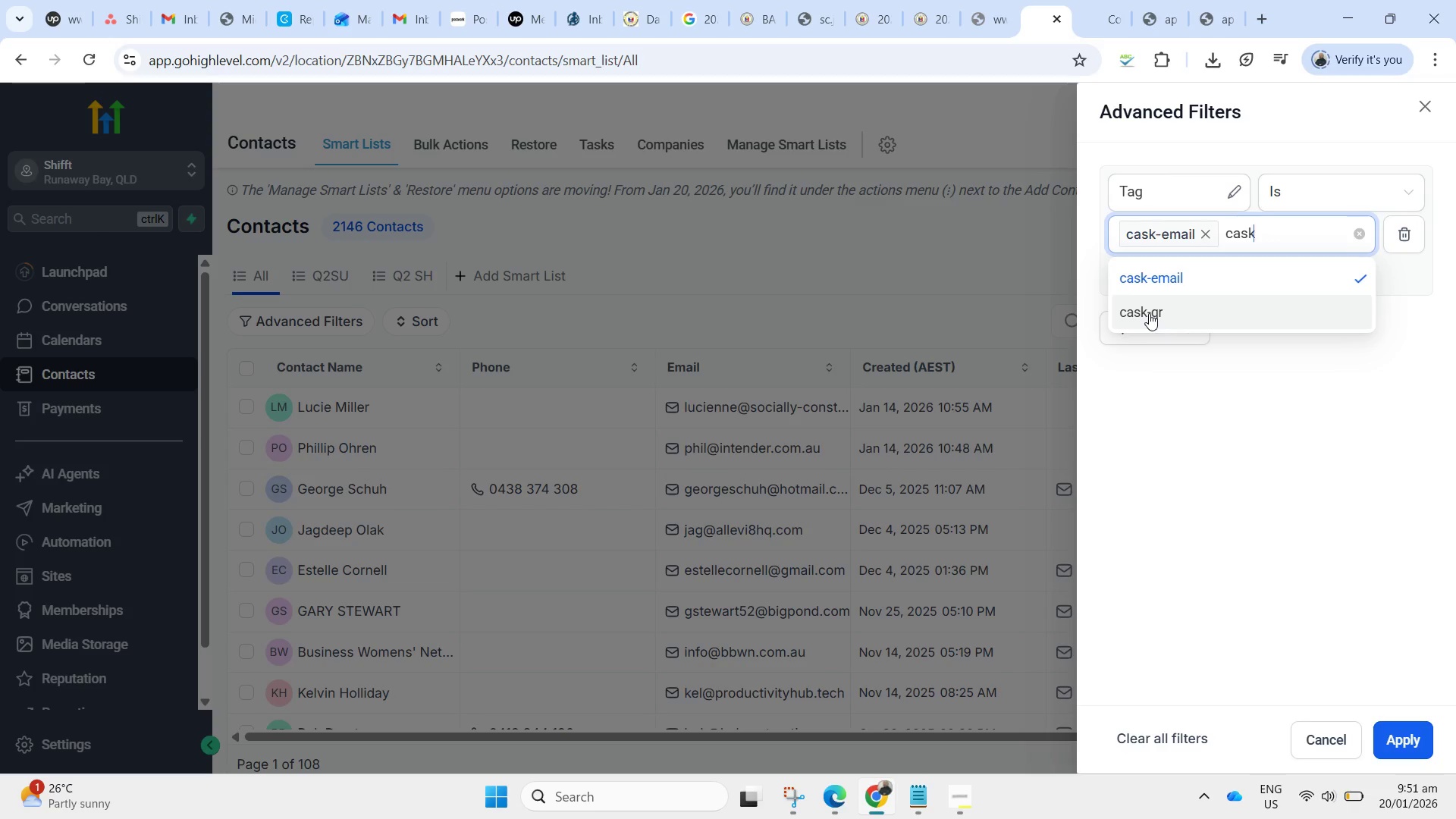 
wait(5.33)
 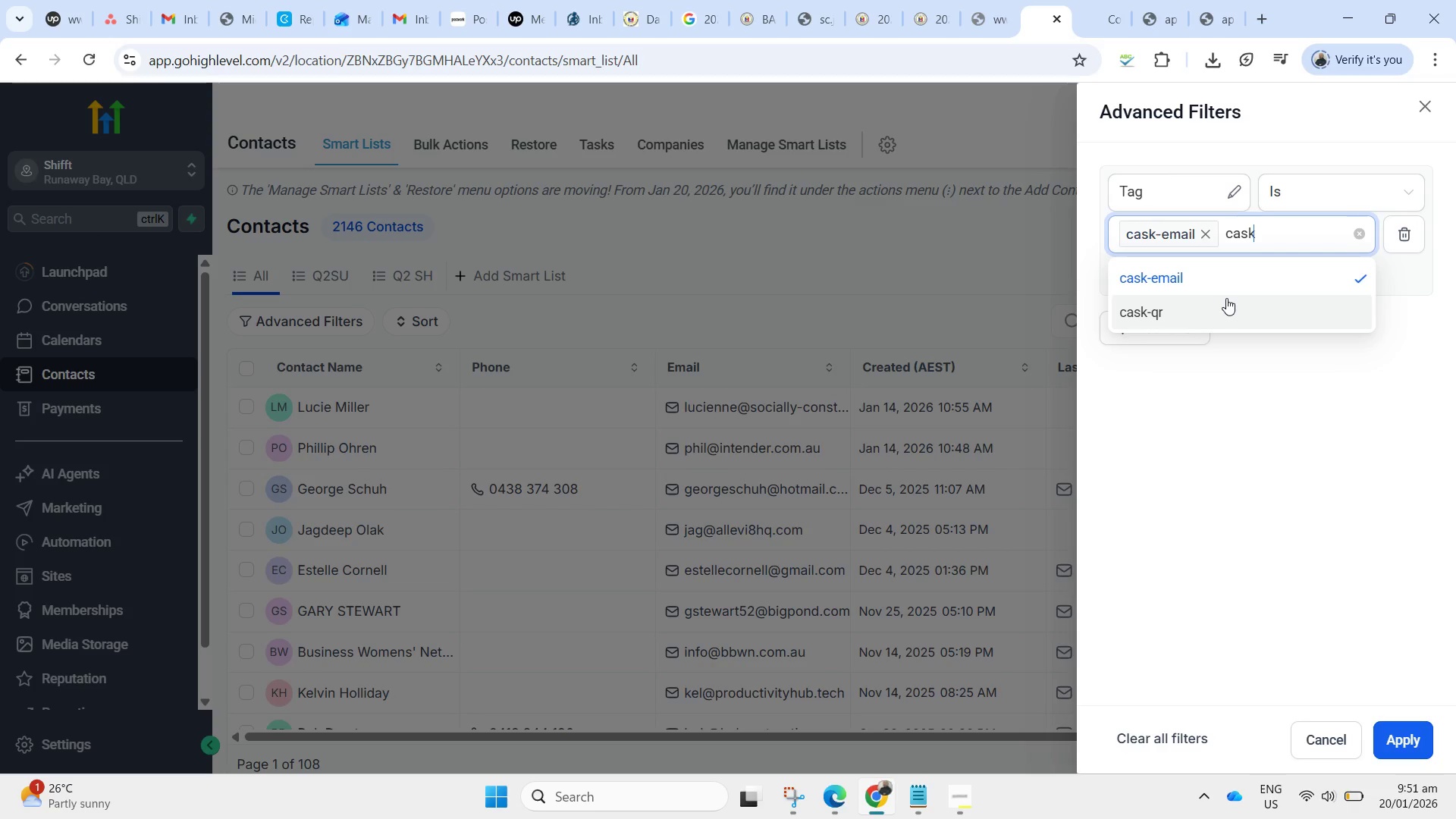 
left_click([1149, 313])
 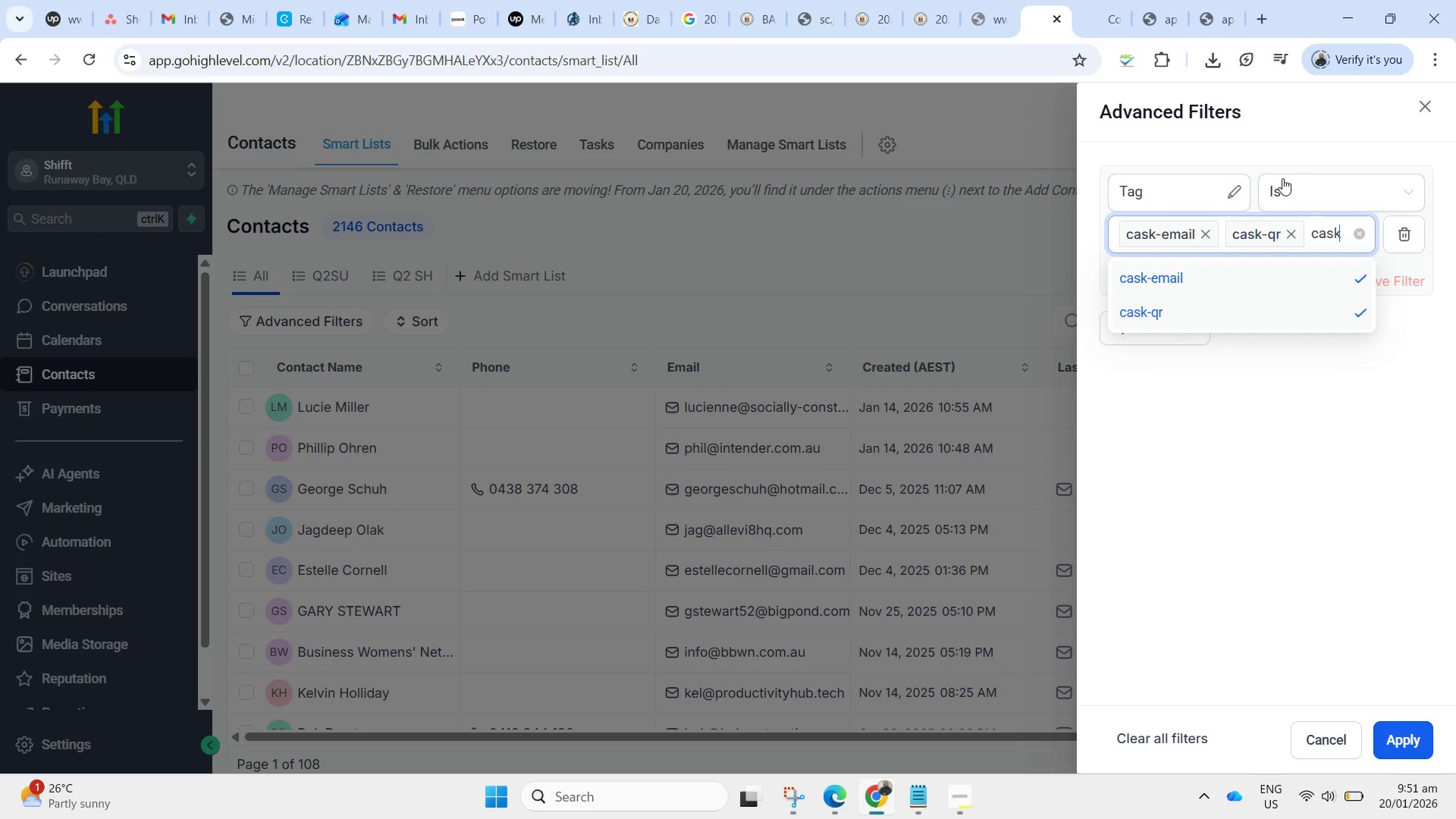 
left_click([1296, 146])
 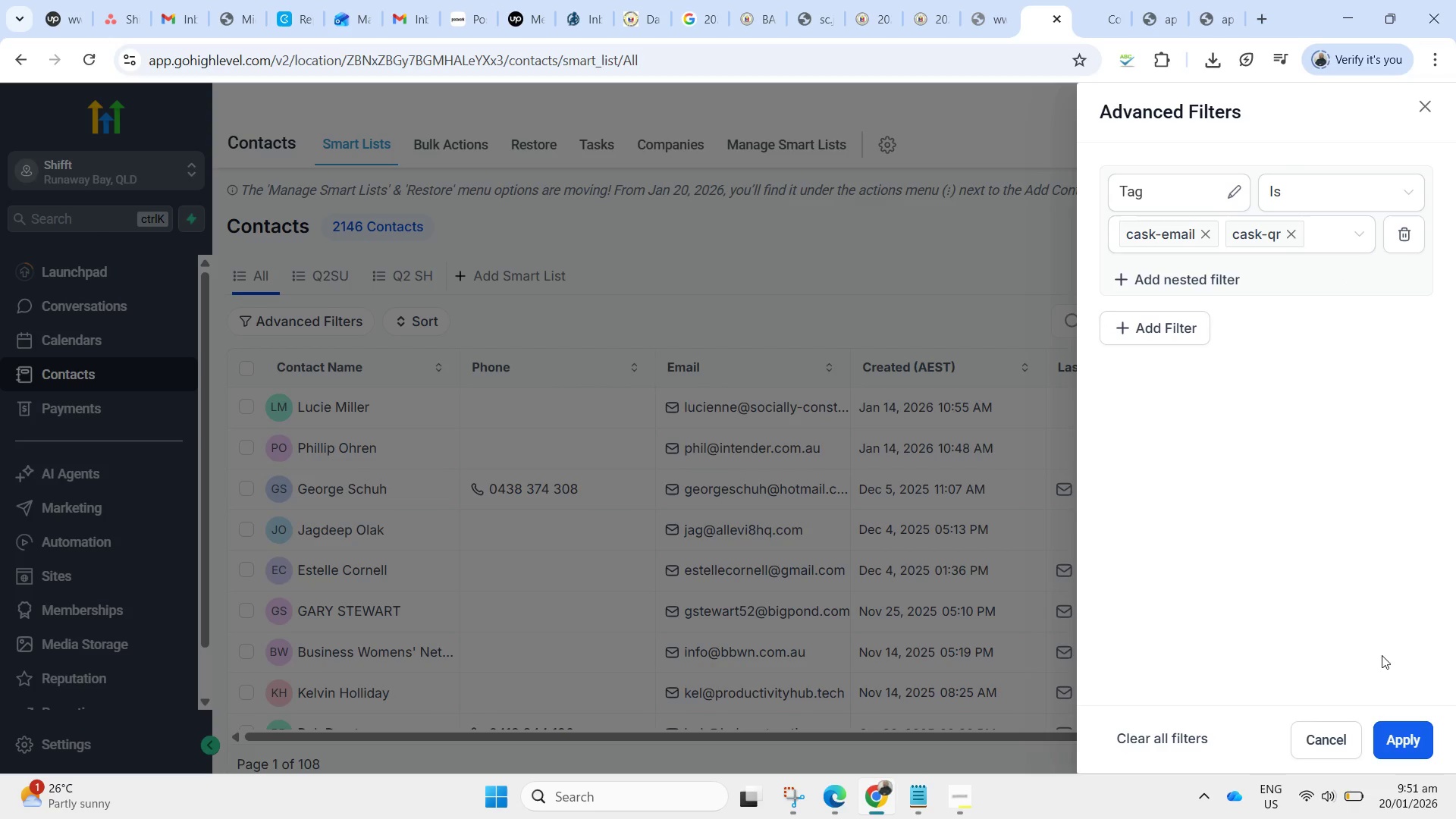 
left_click([1393, 735])
 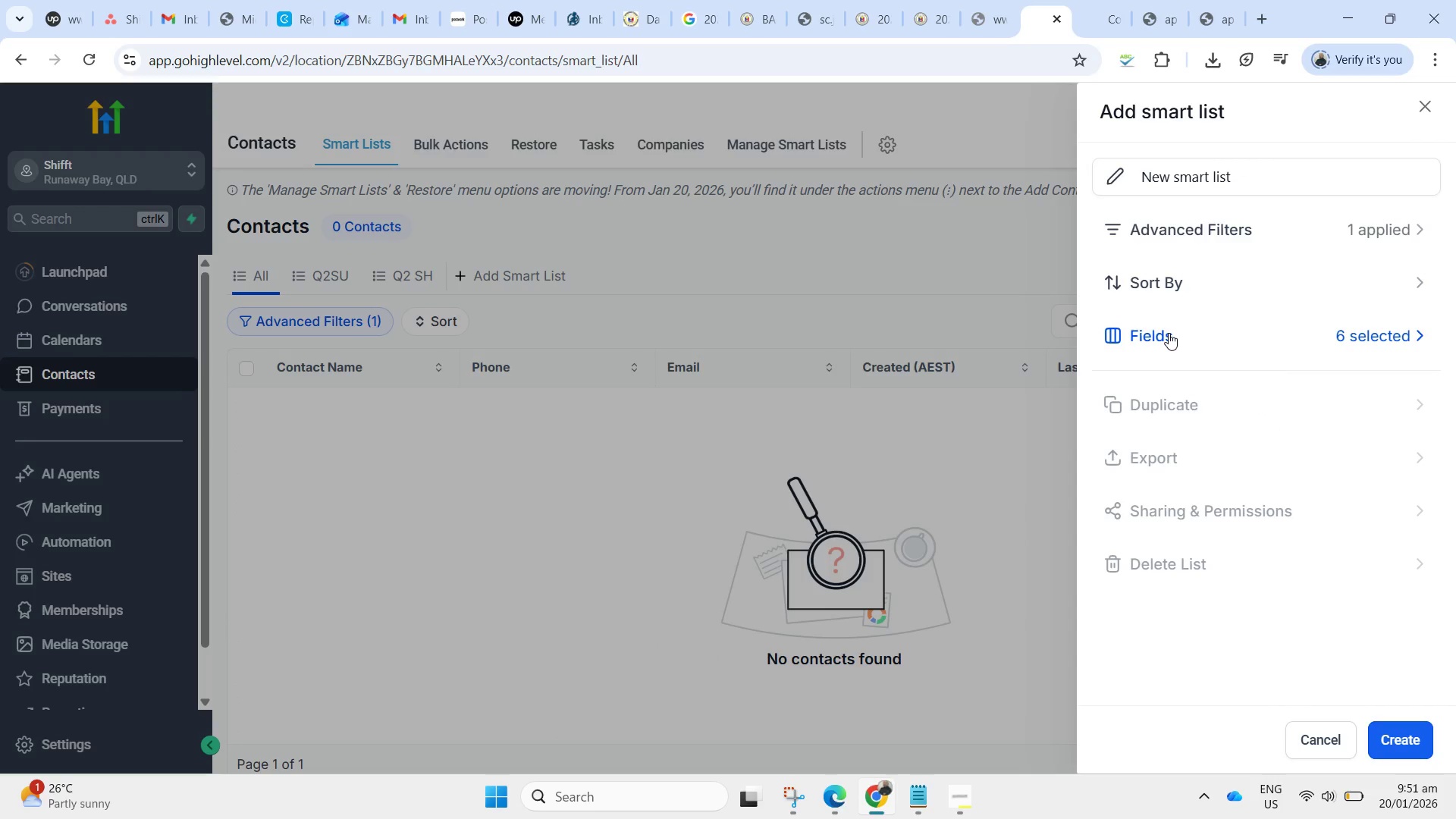 
wait(6.45)
 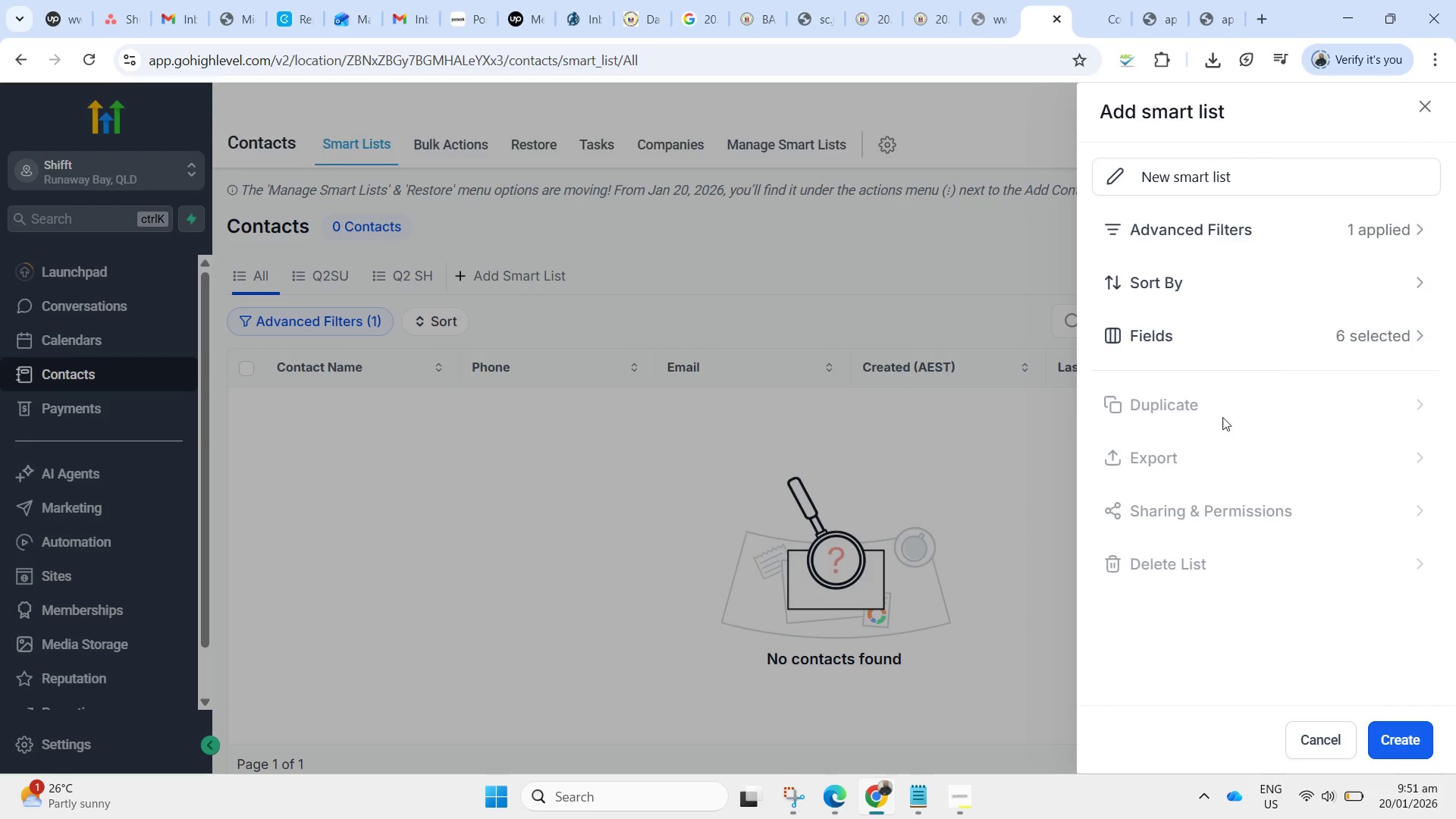 
left_click([1206, 226])
 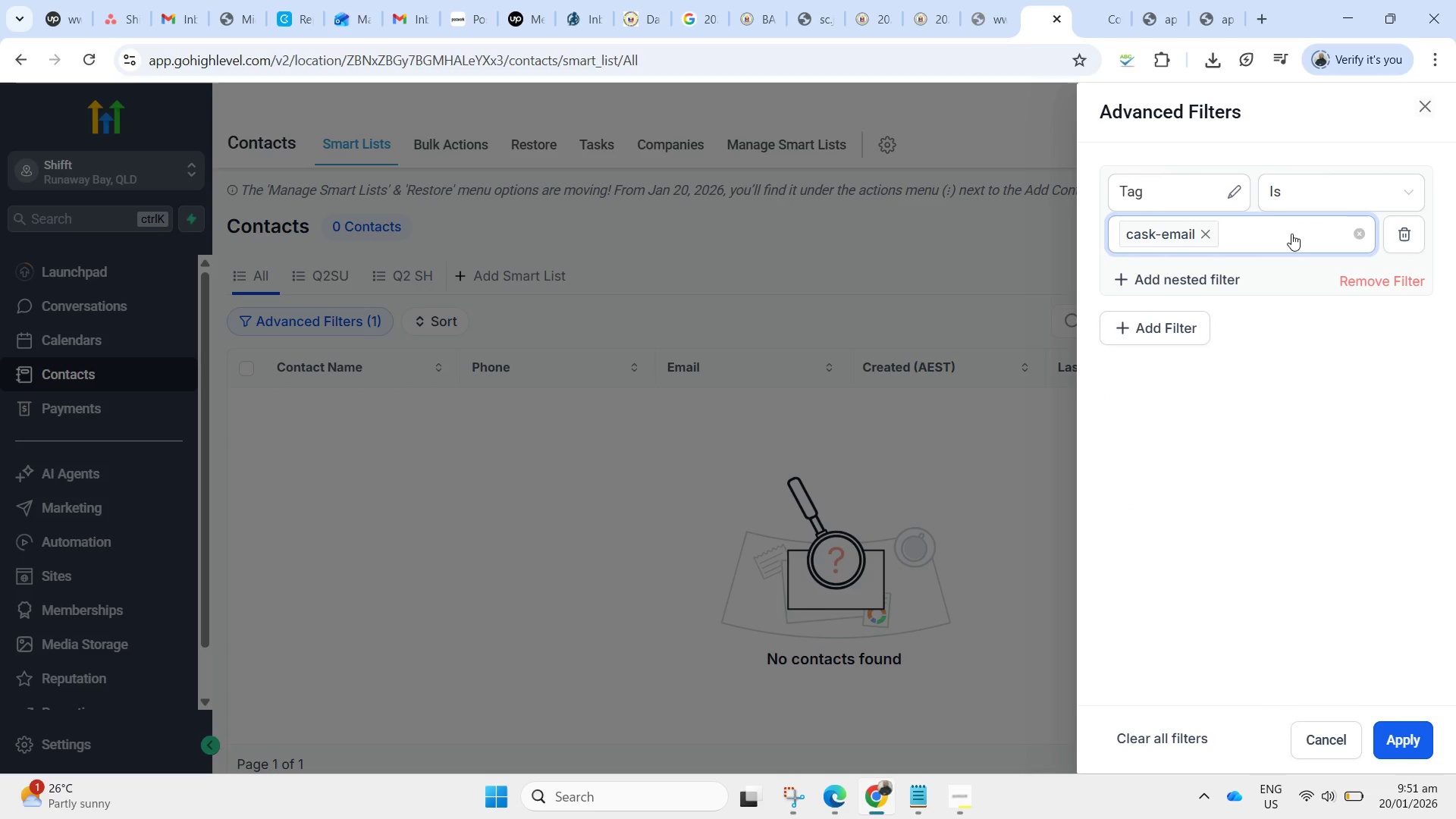 
left_click([1186, 277])
 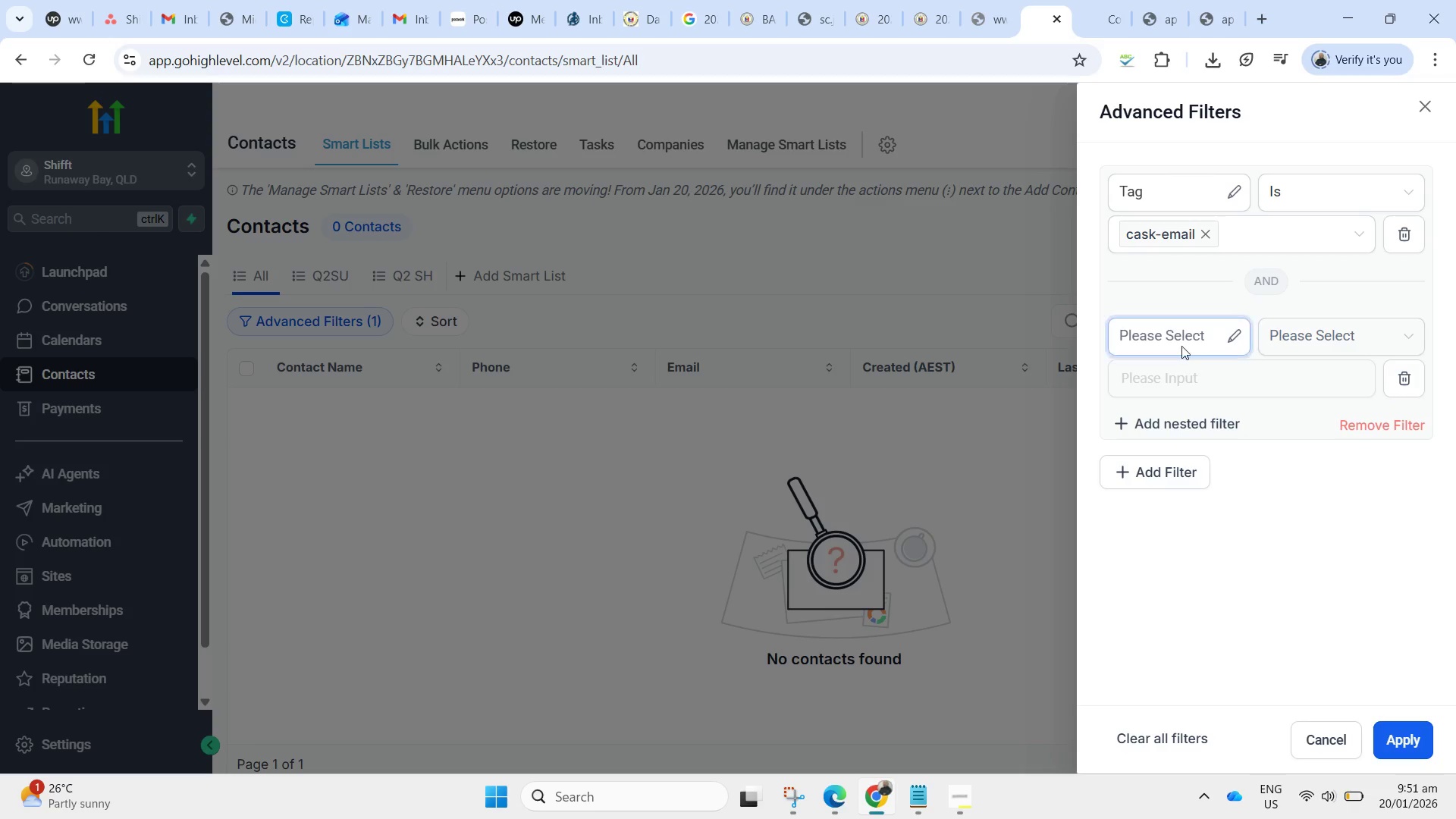 
left_click([1179, 335])
 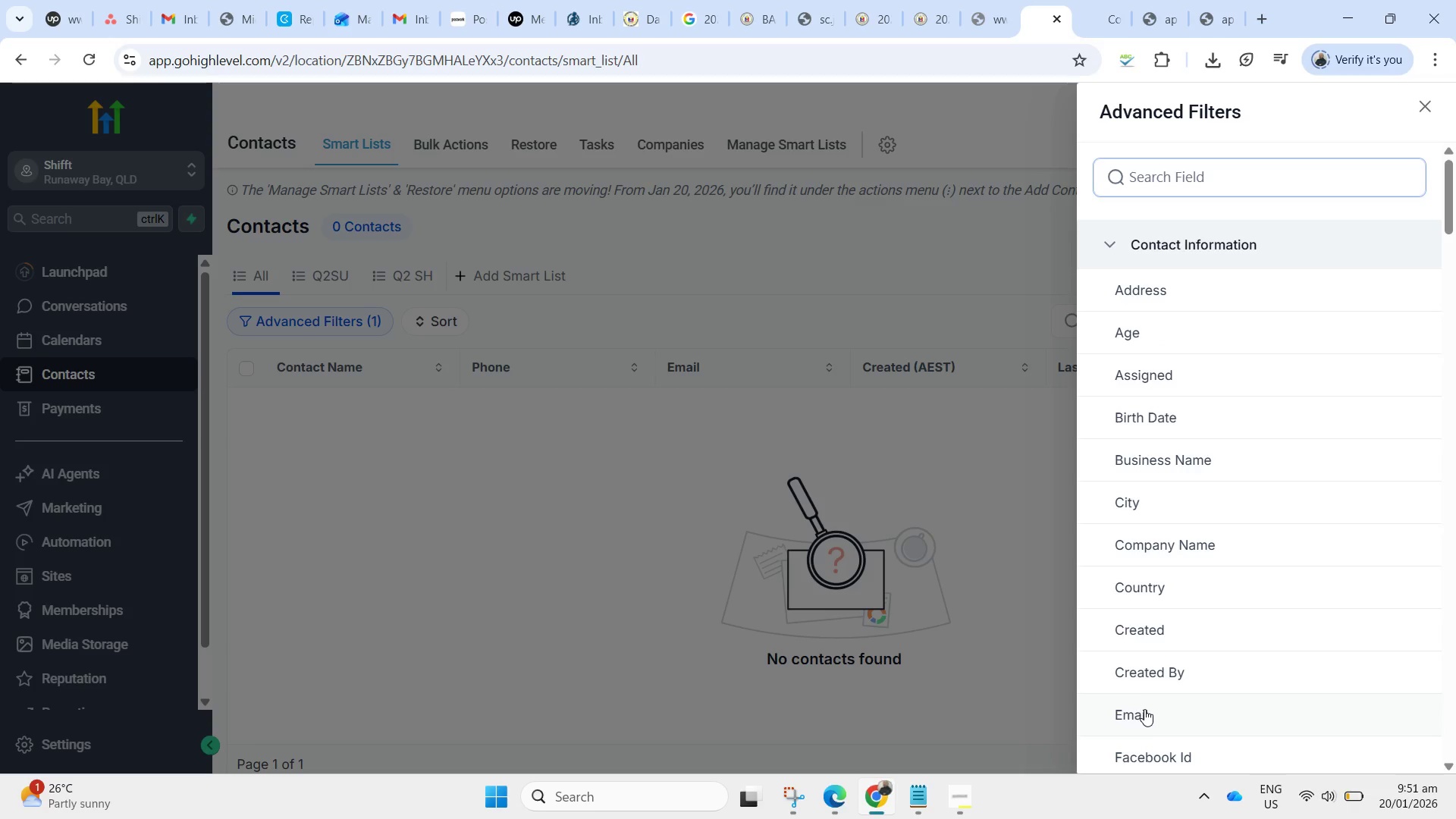 
type(ta)
 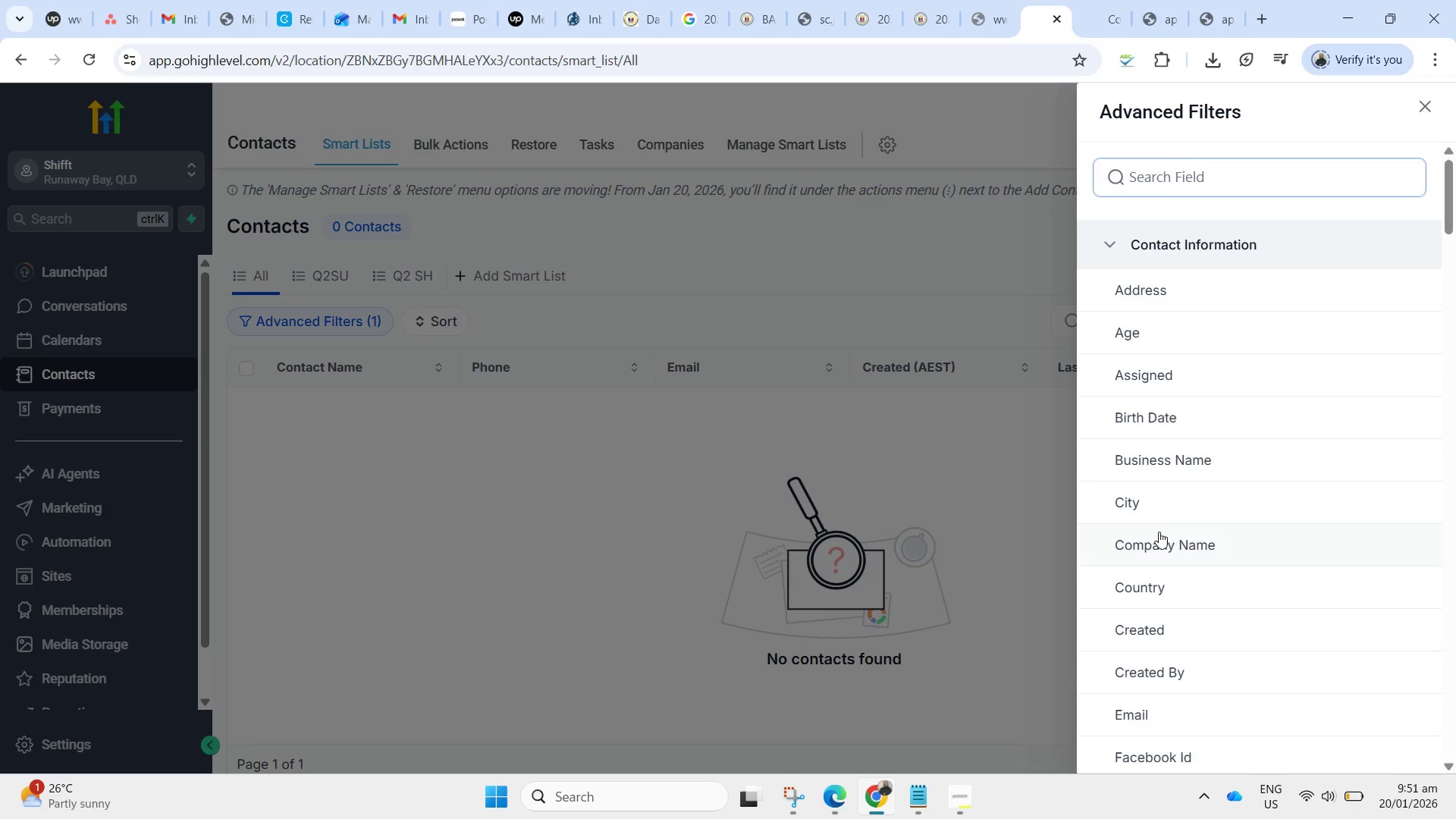 
scroll: coordinate [1170, 642], scroll_direction: down, amount: 9.0
 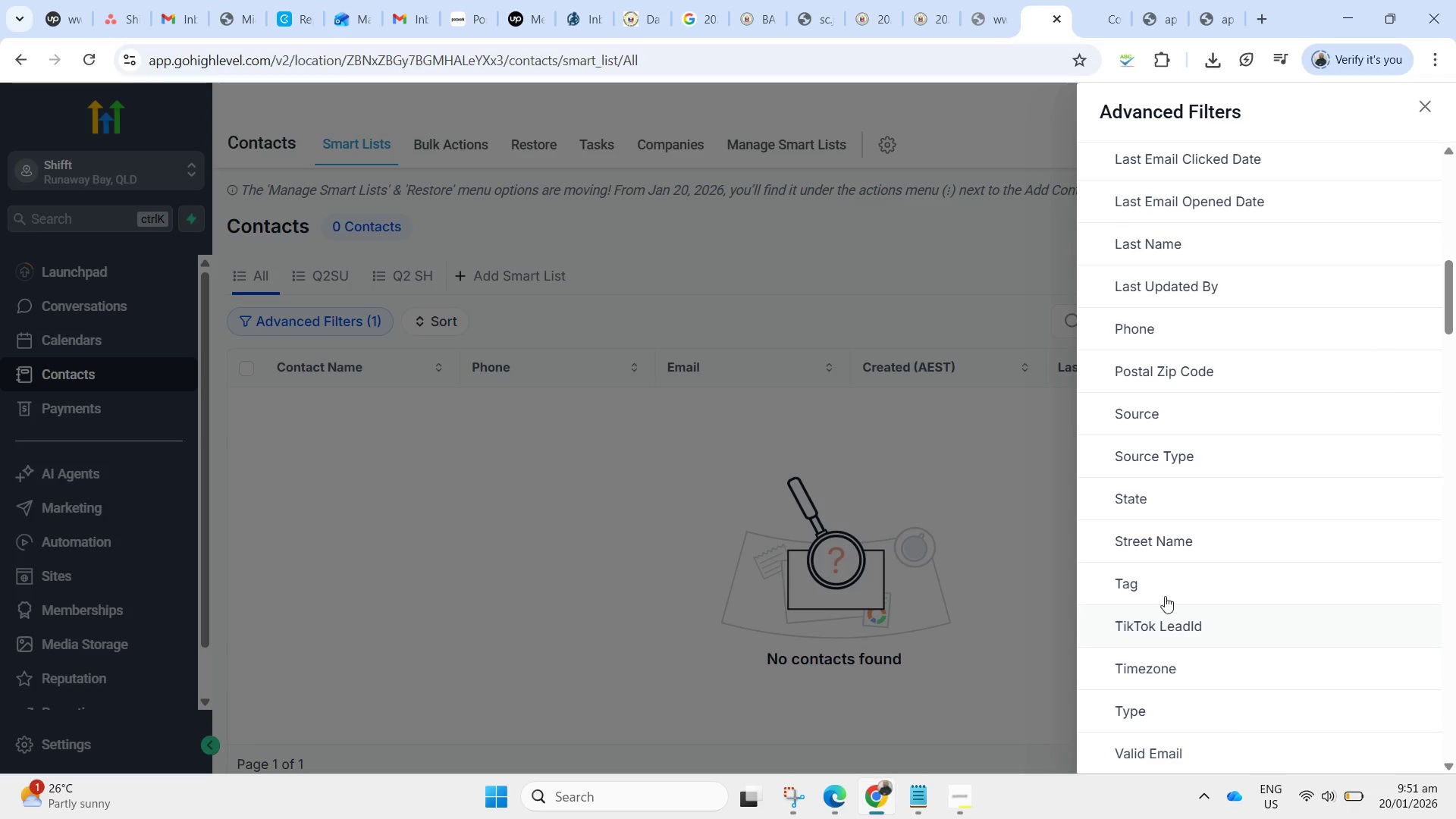 
left_click([1156, 577])
 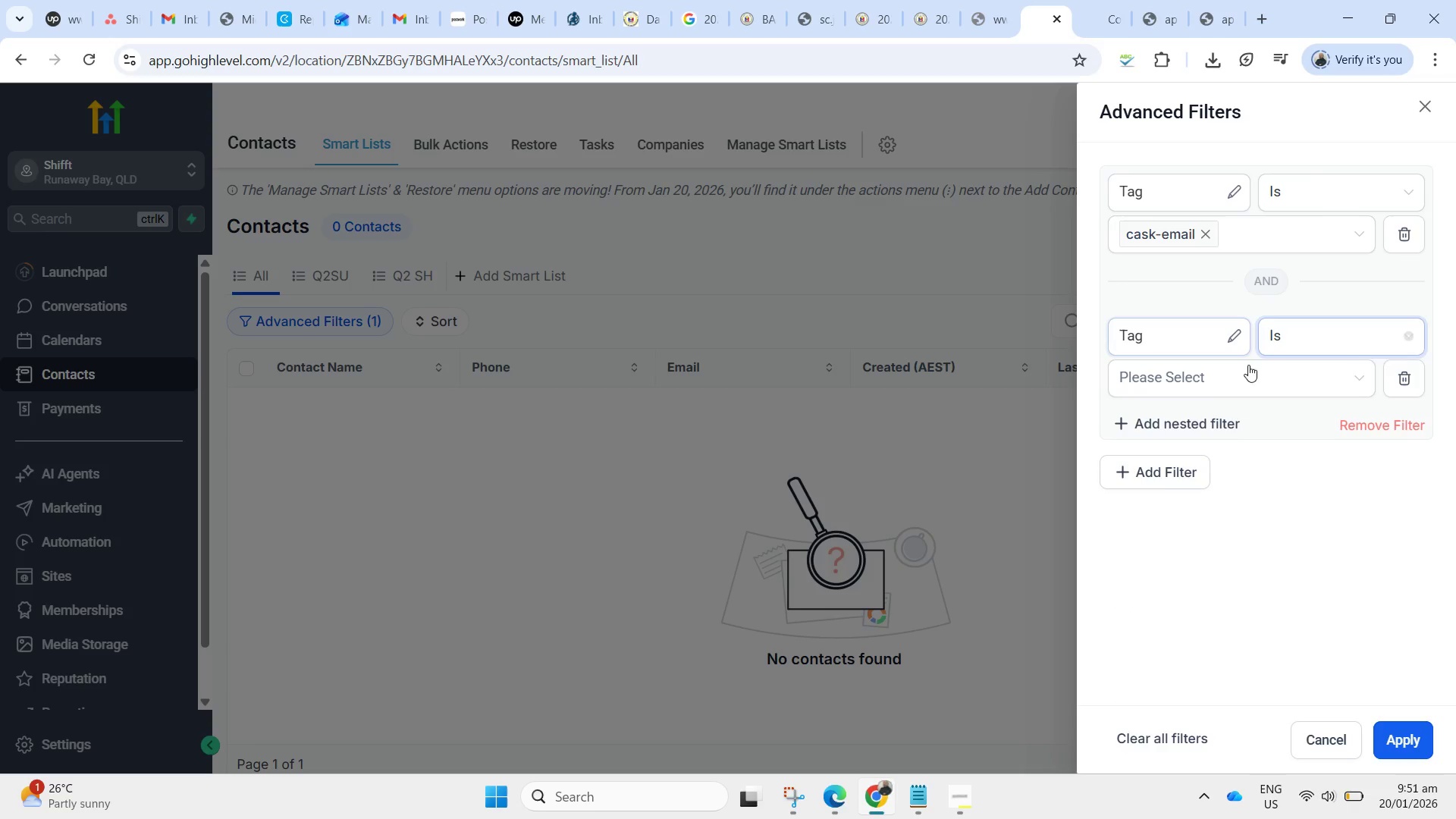 
left_click([1230, 378])
 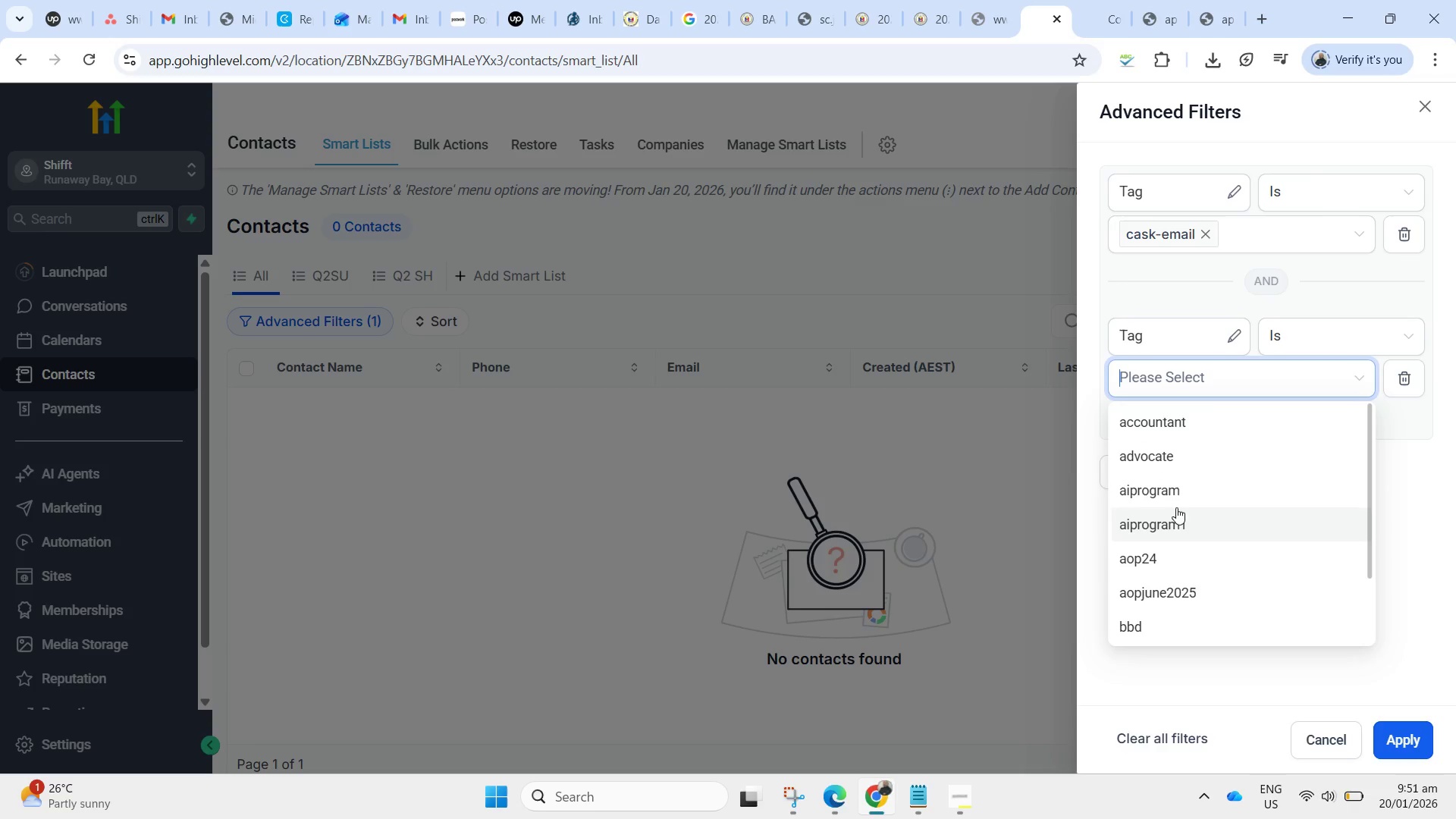 
type(cas)
 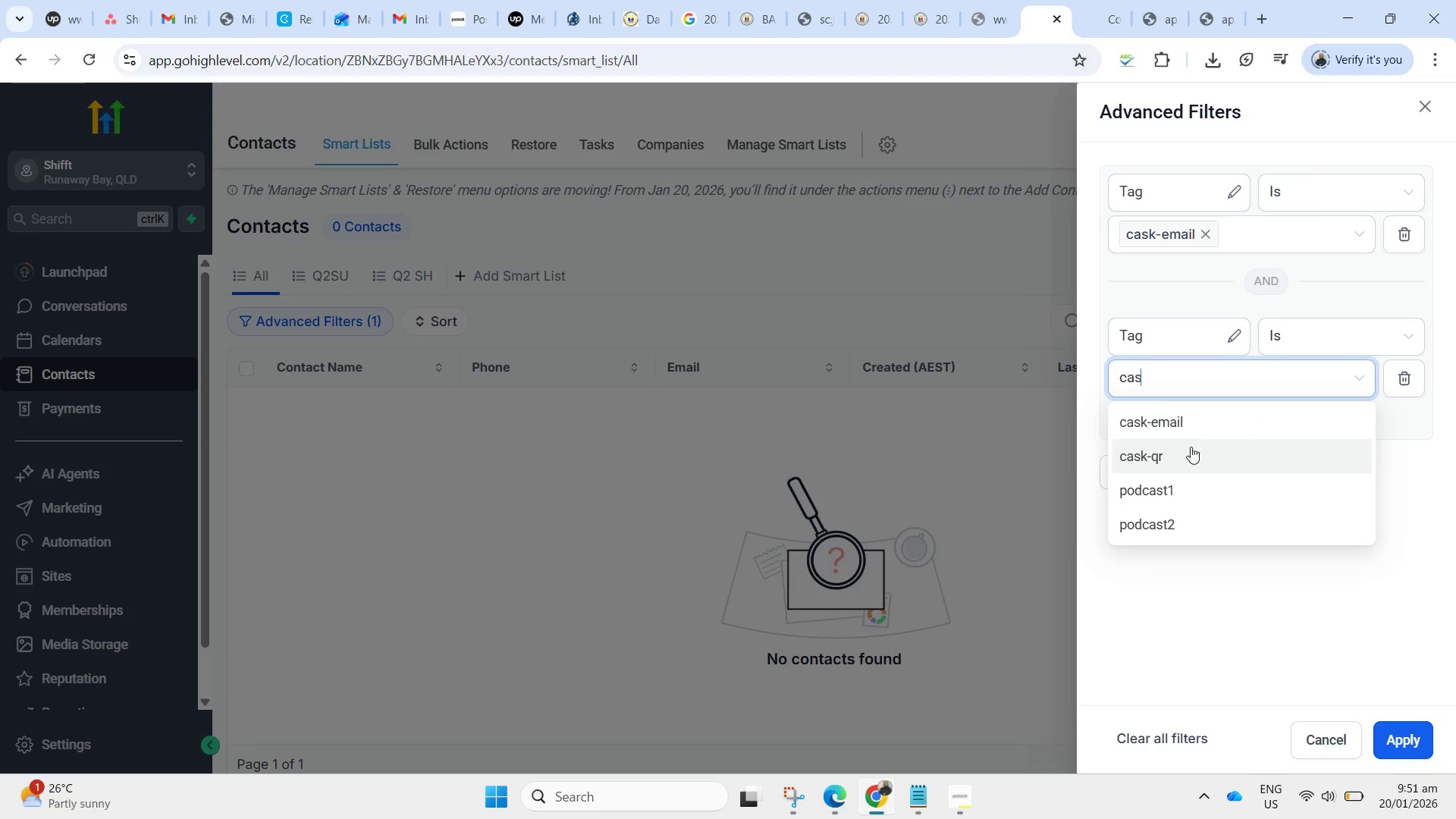 
left_click([1180, 421])
 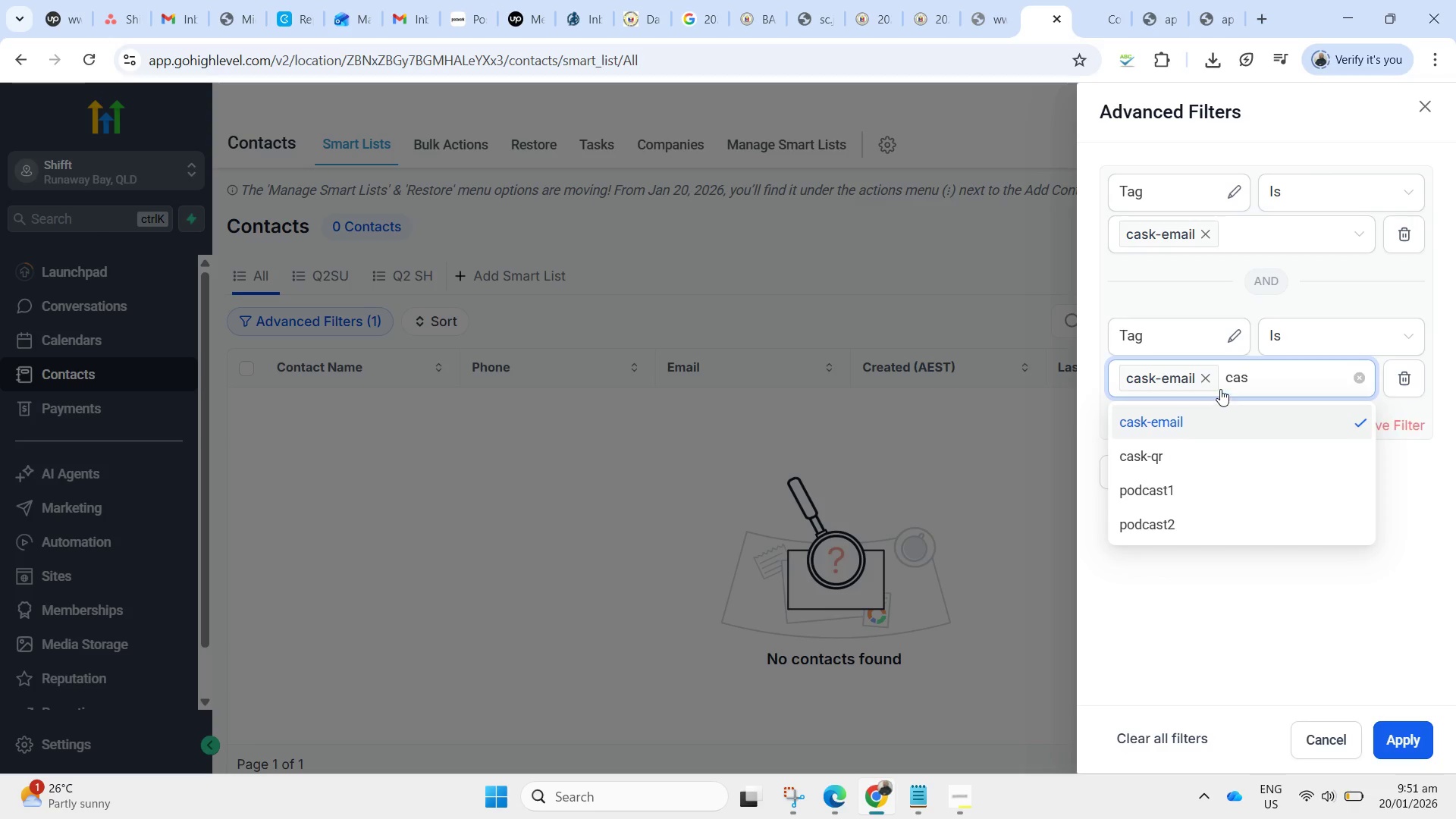 
left_click([1209, 377])
 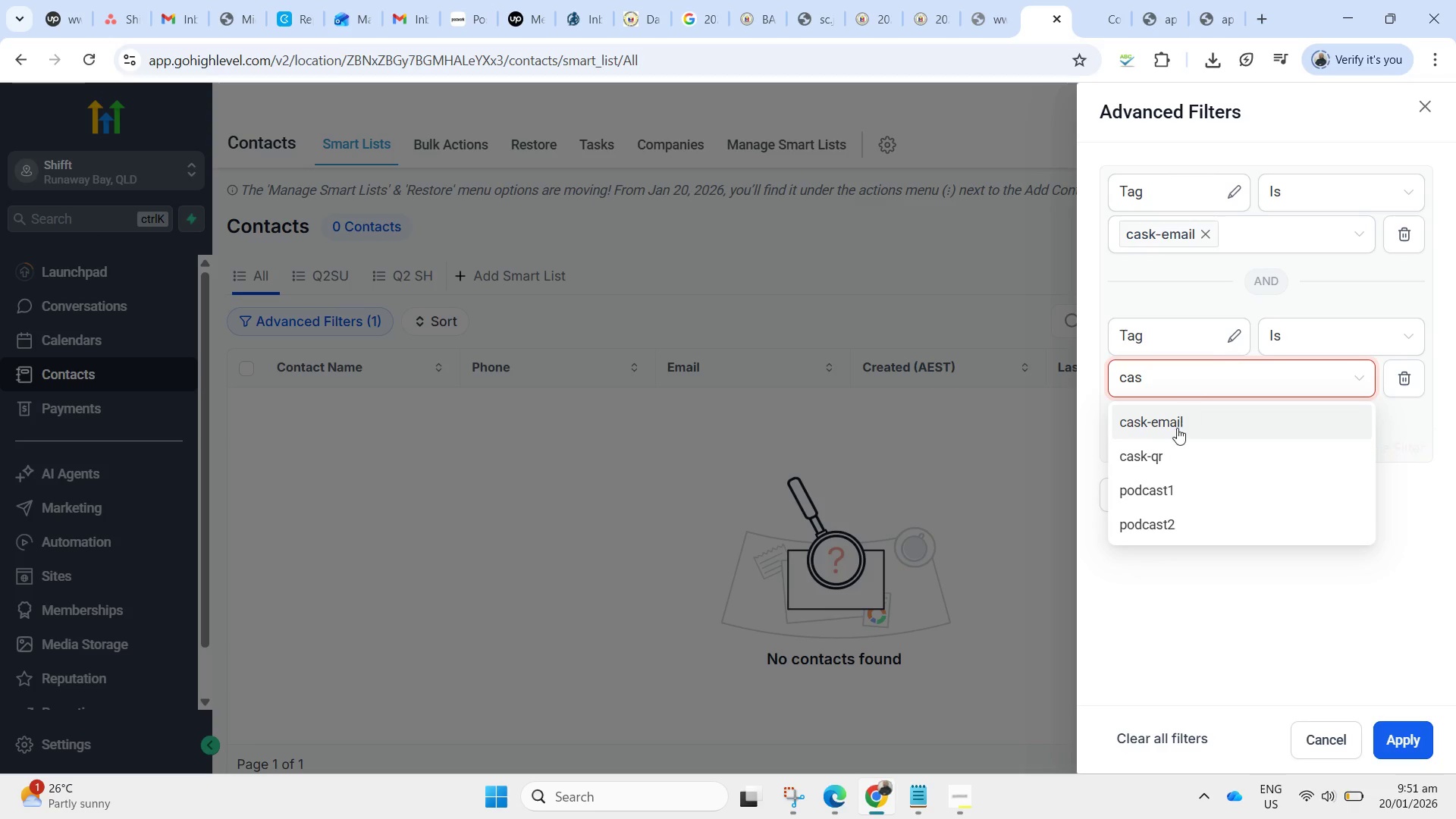 
left_click([1169, 453])
 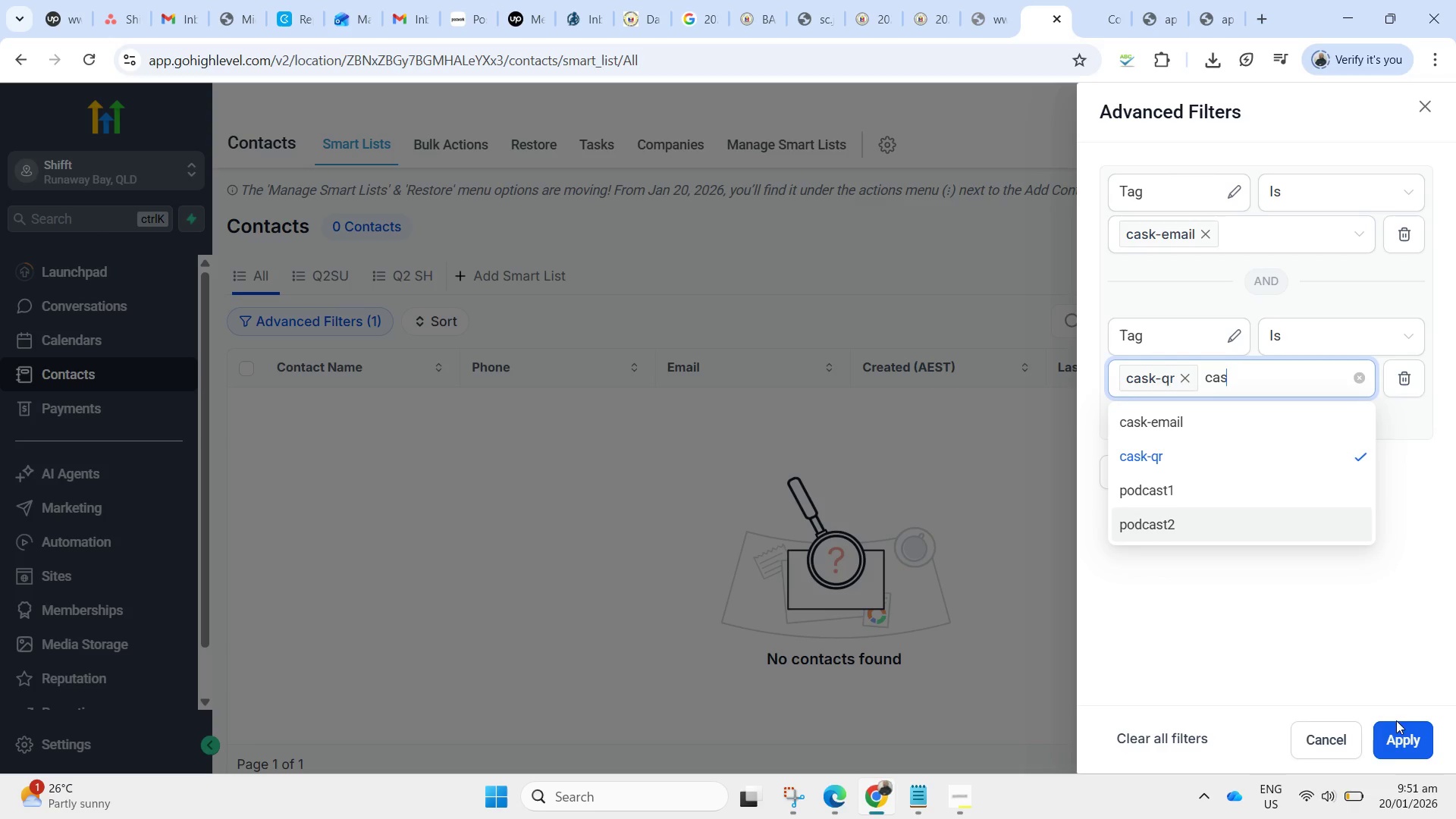 
left_click([1398, 744])
 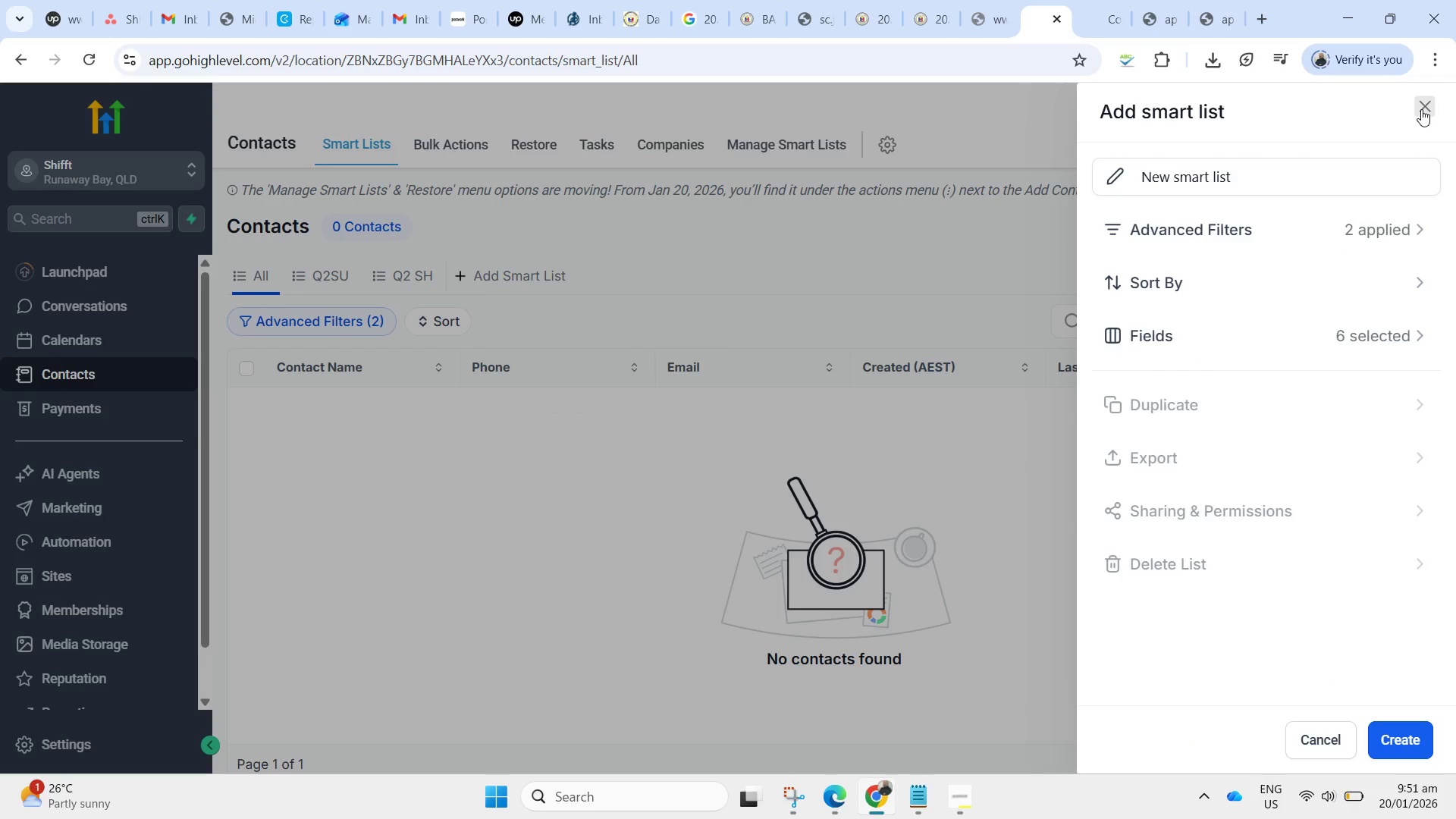 
wait(11.38)
 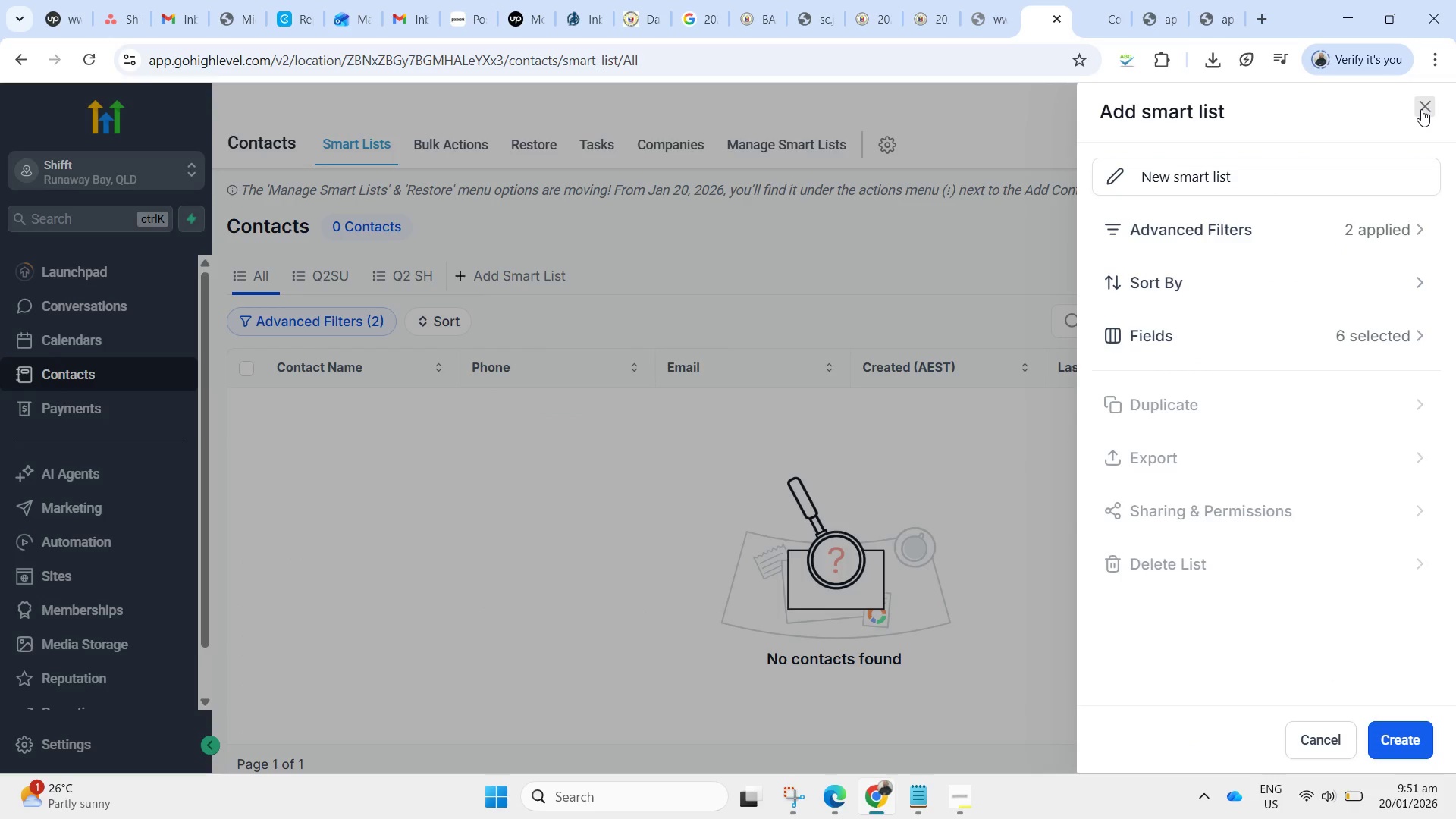 
left_click([1398, 736])
 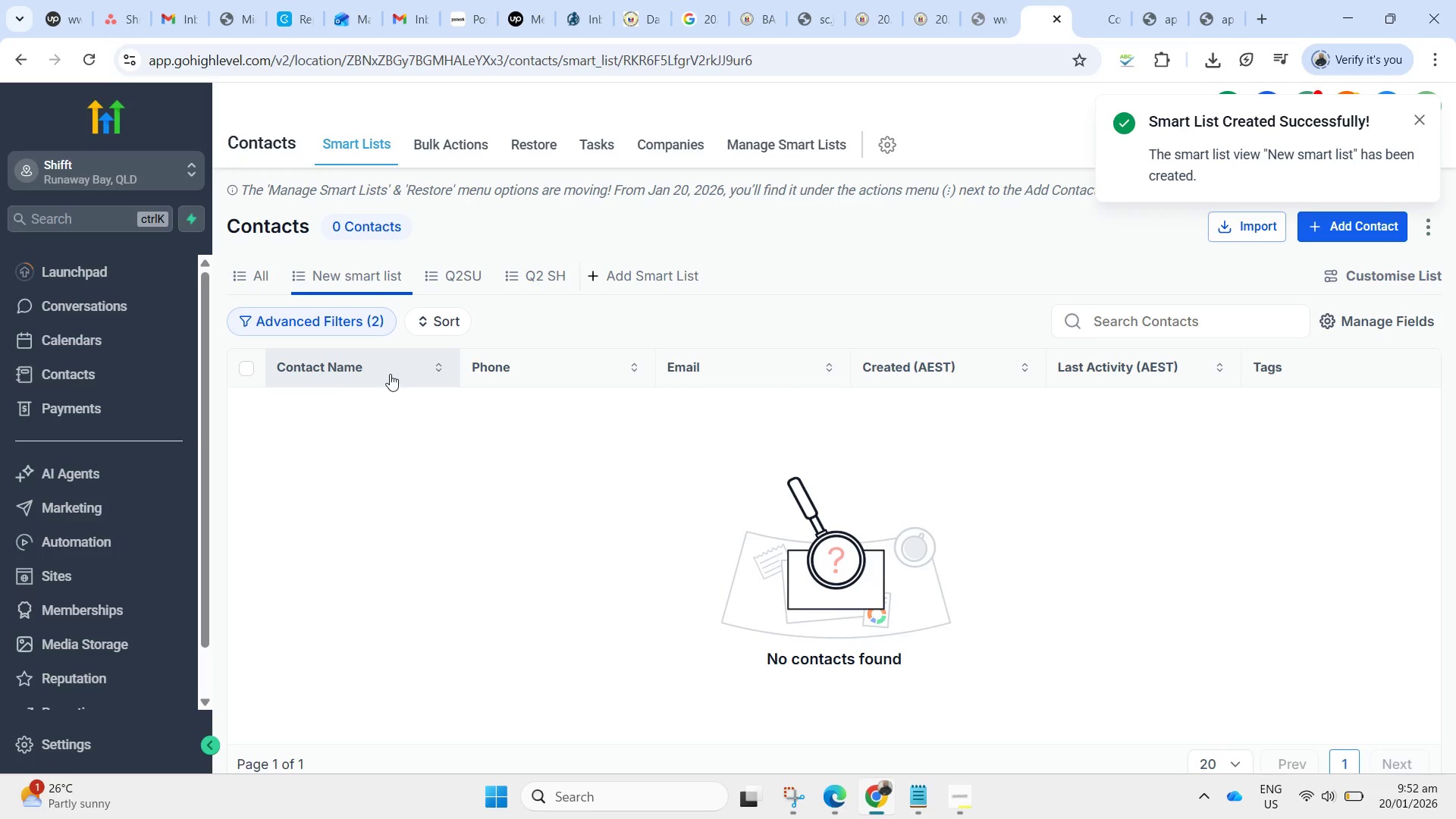 
wait(9.06)
 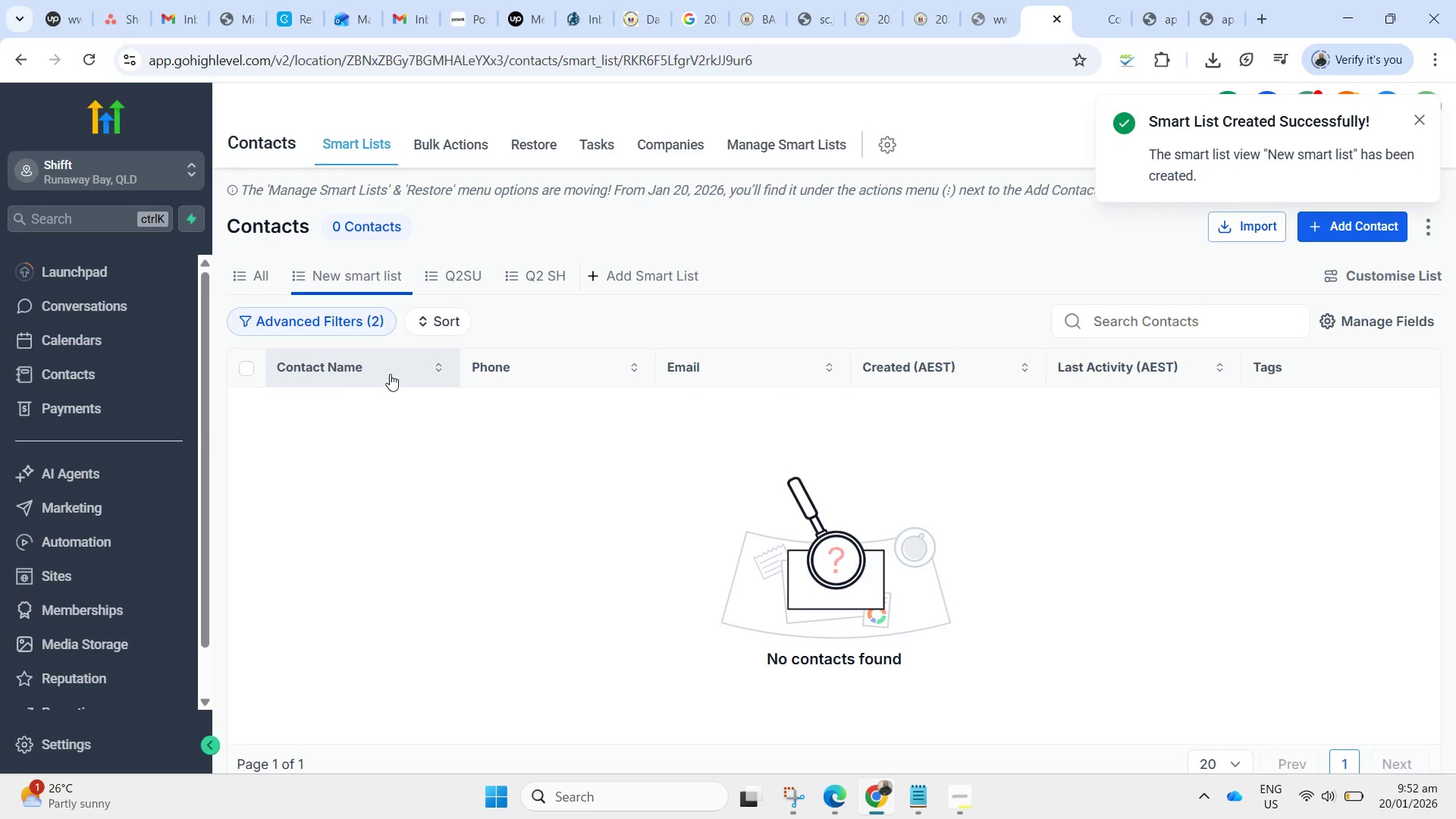 
left_click([1166, 0])
 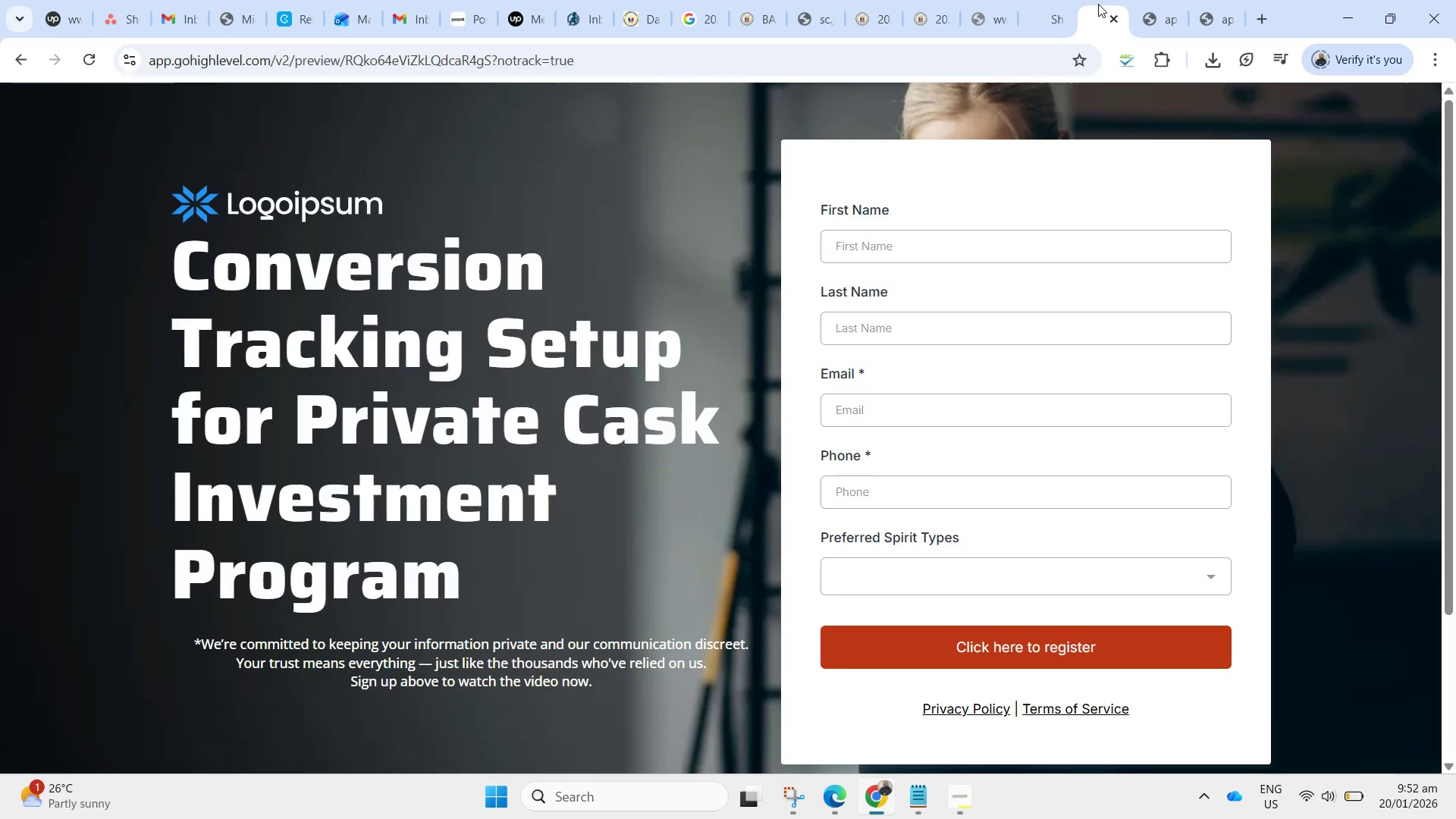 
left_click([1048, 0])
 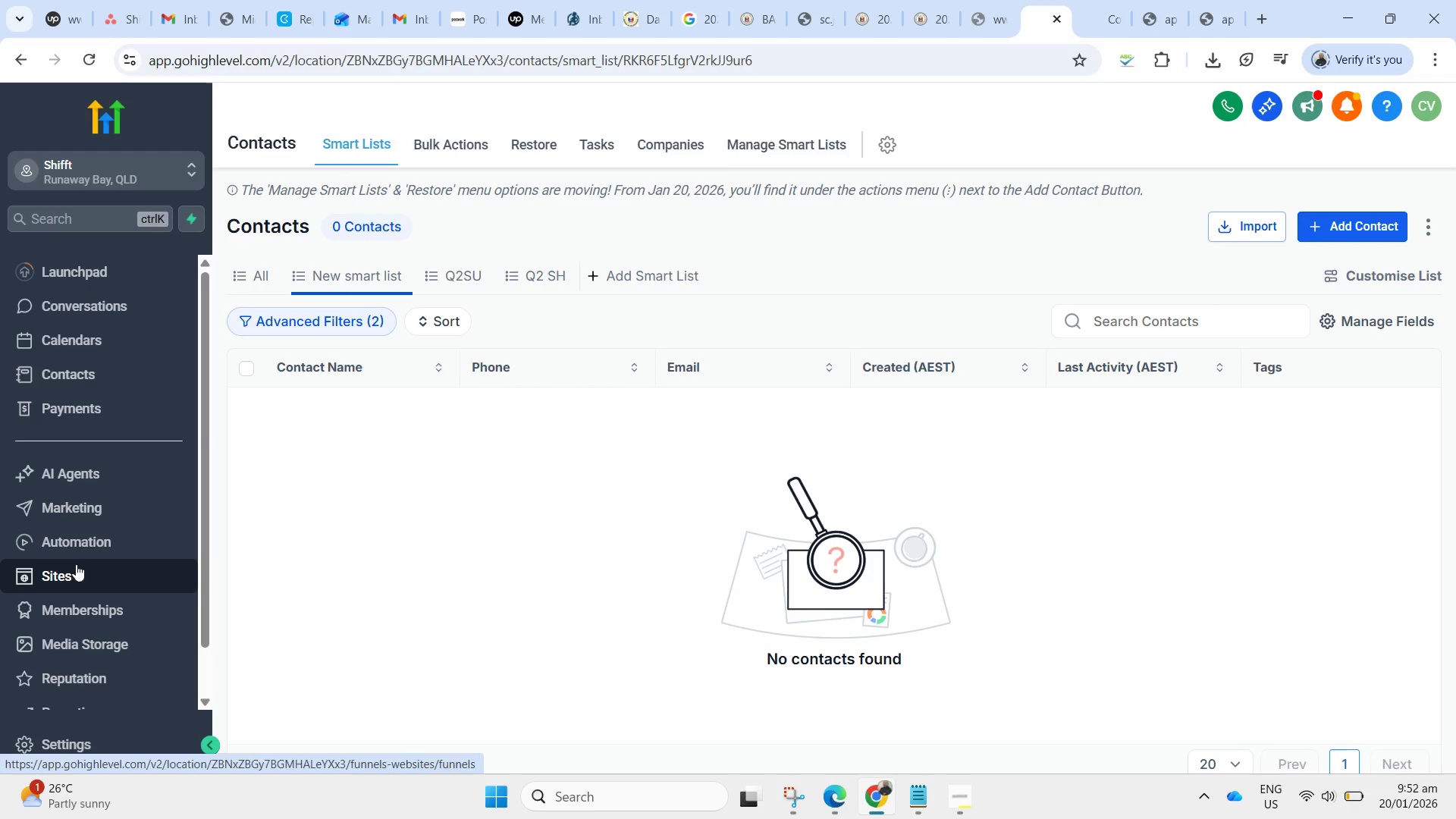 
right_click([93, 535])
 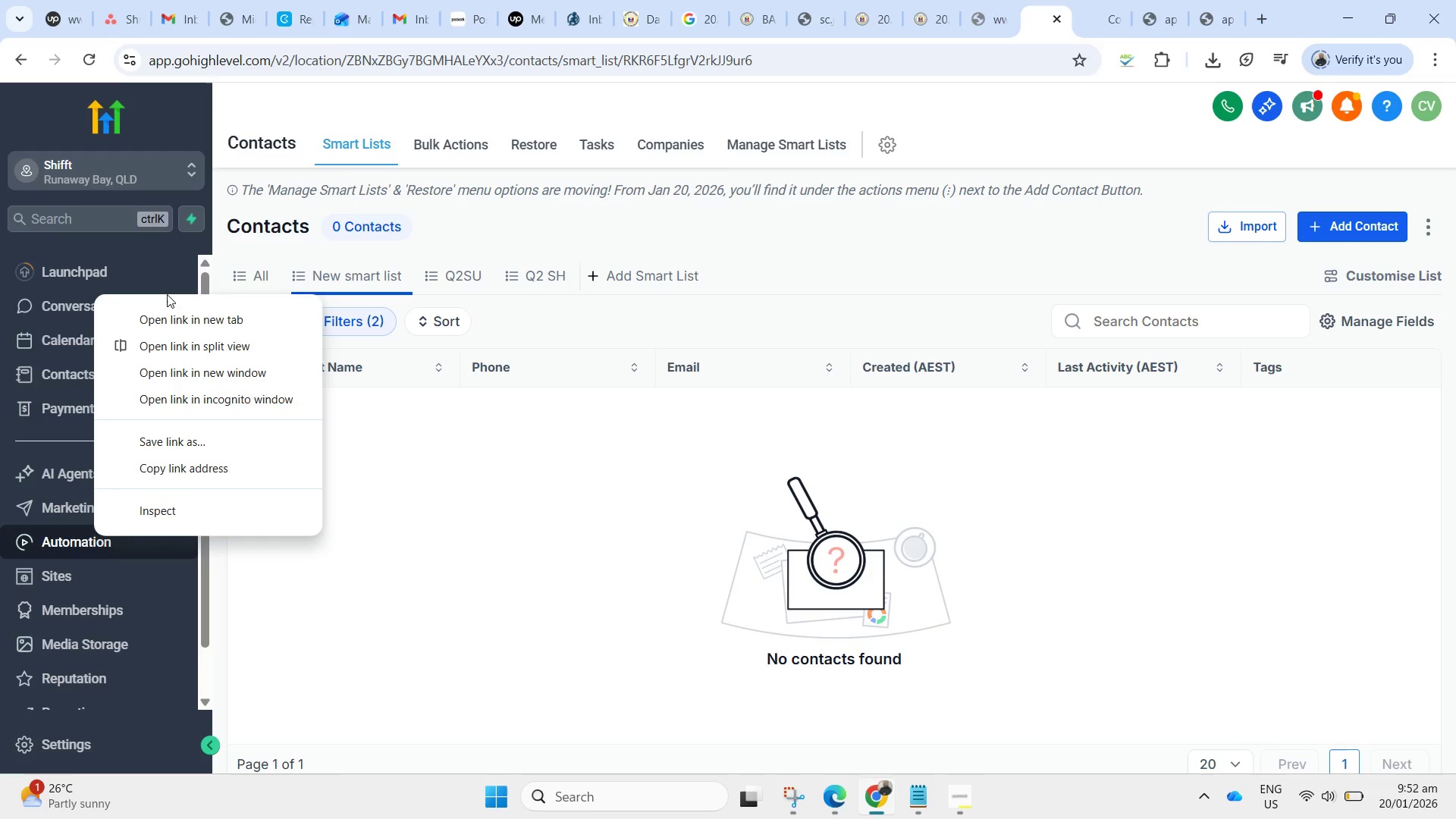 
left_click([167, 316])
 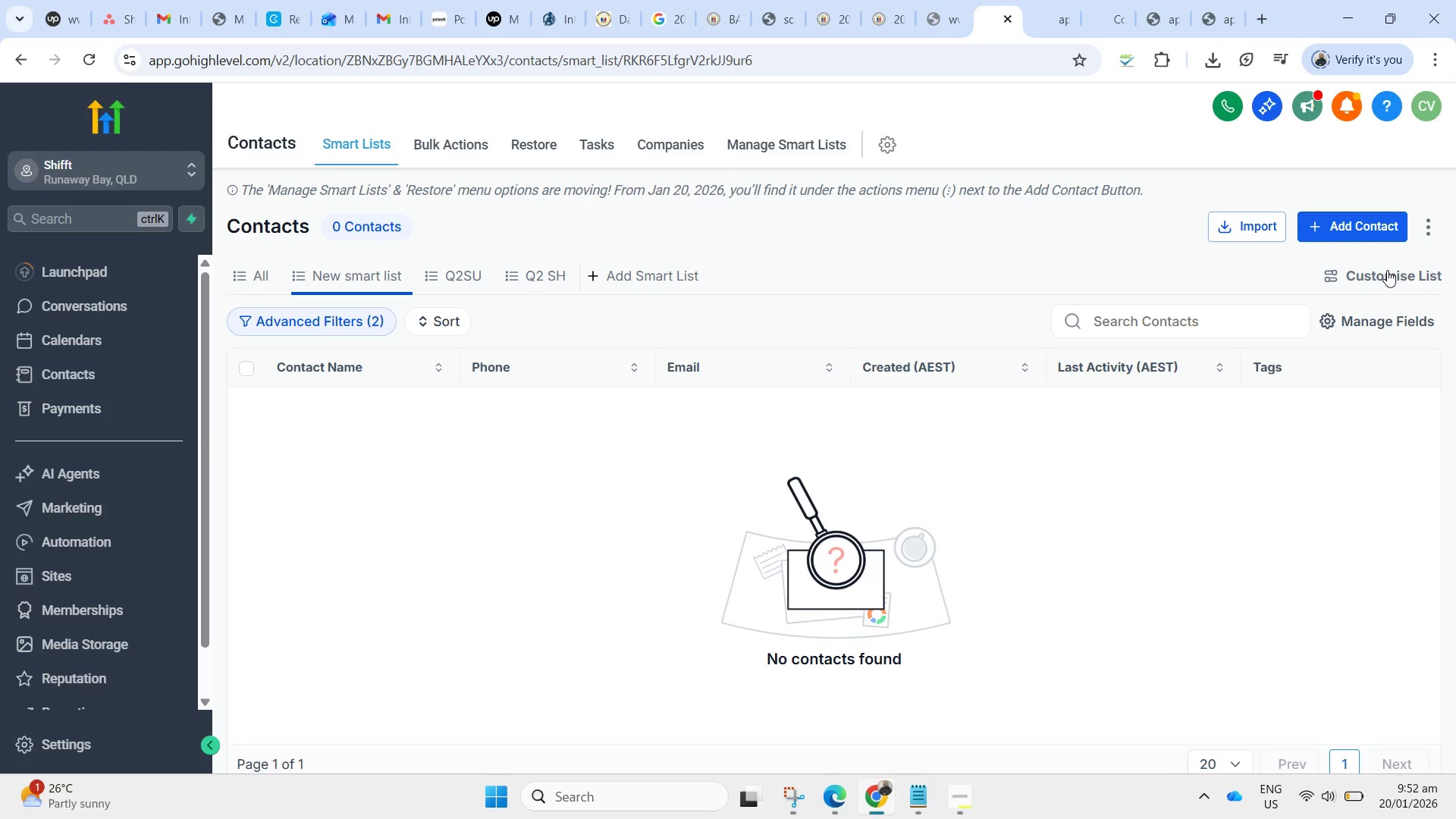 
left_click([1380, 272])
 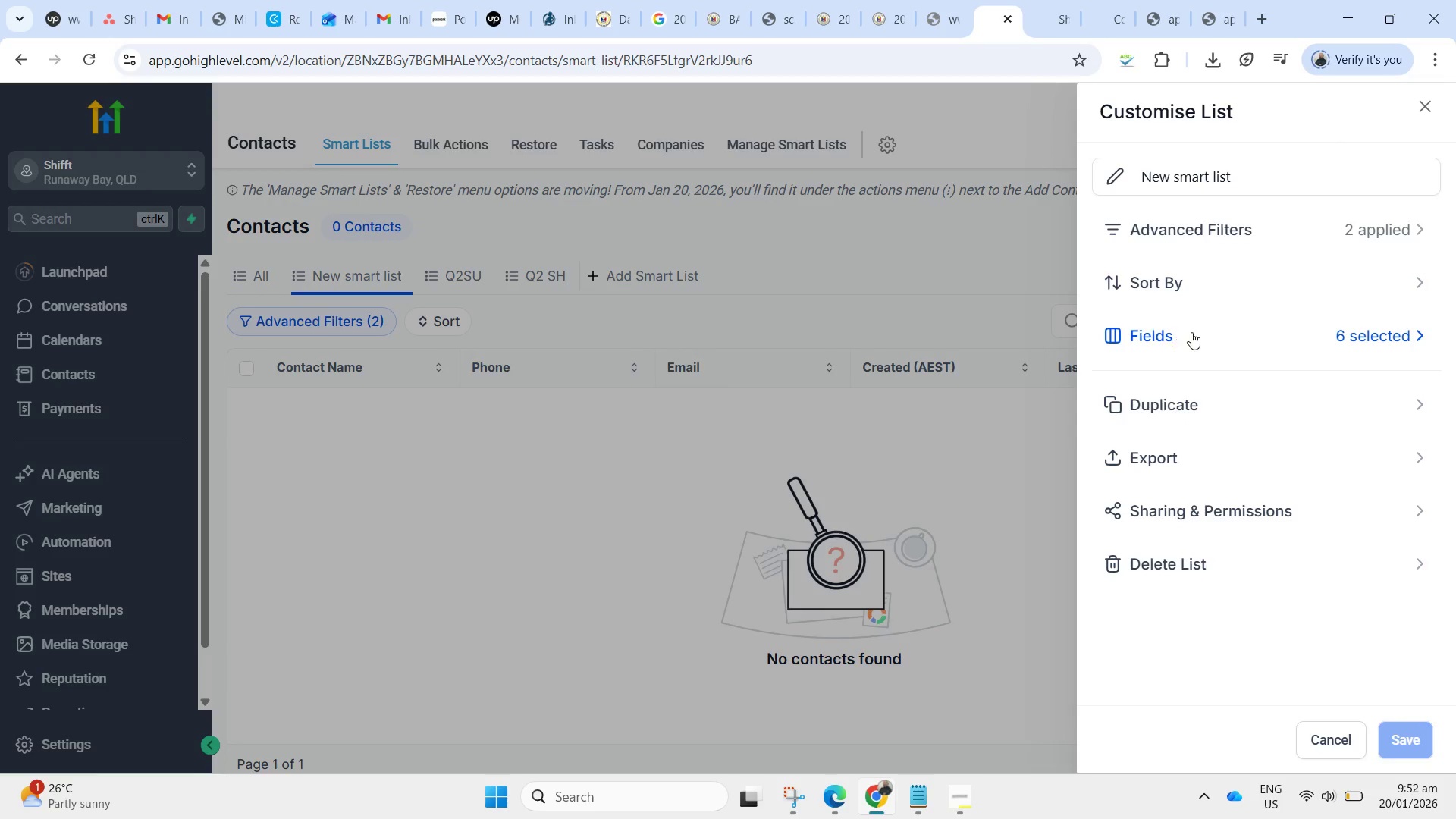 
left_click([1183, 328])
 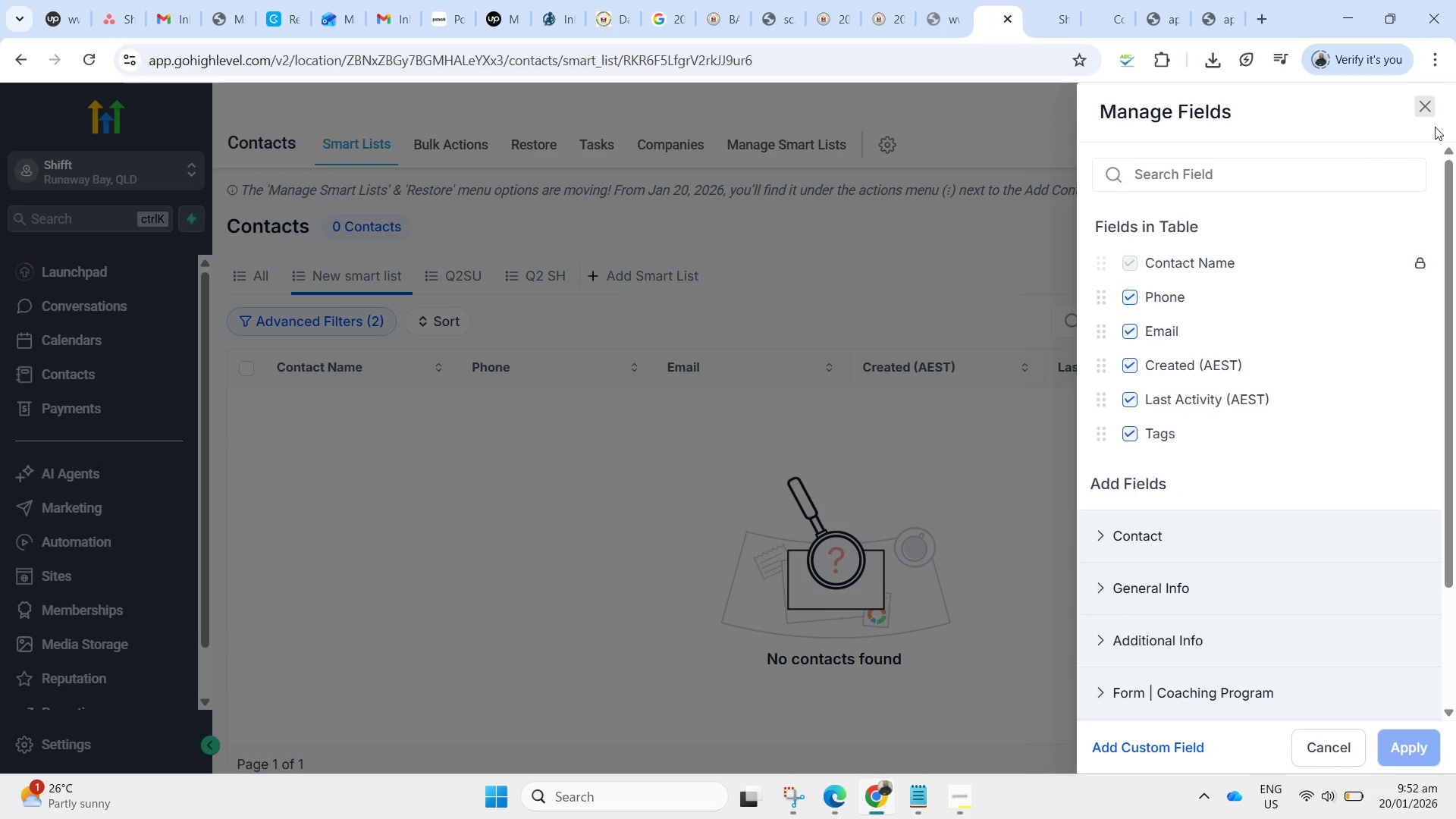 
left_click([1420, 102])
 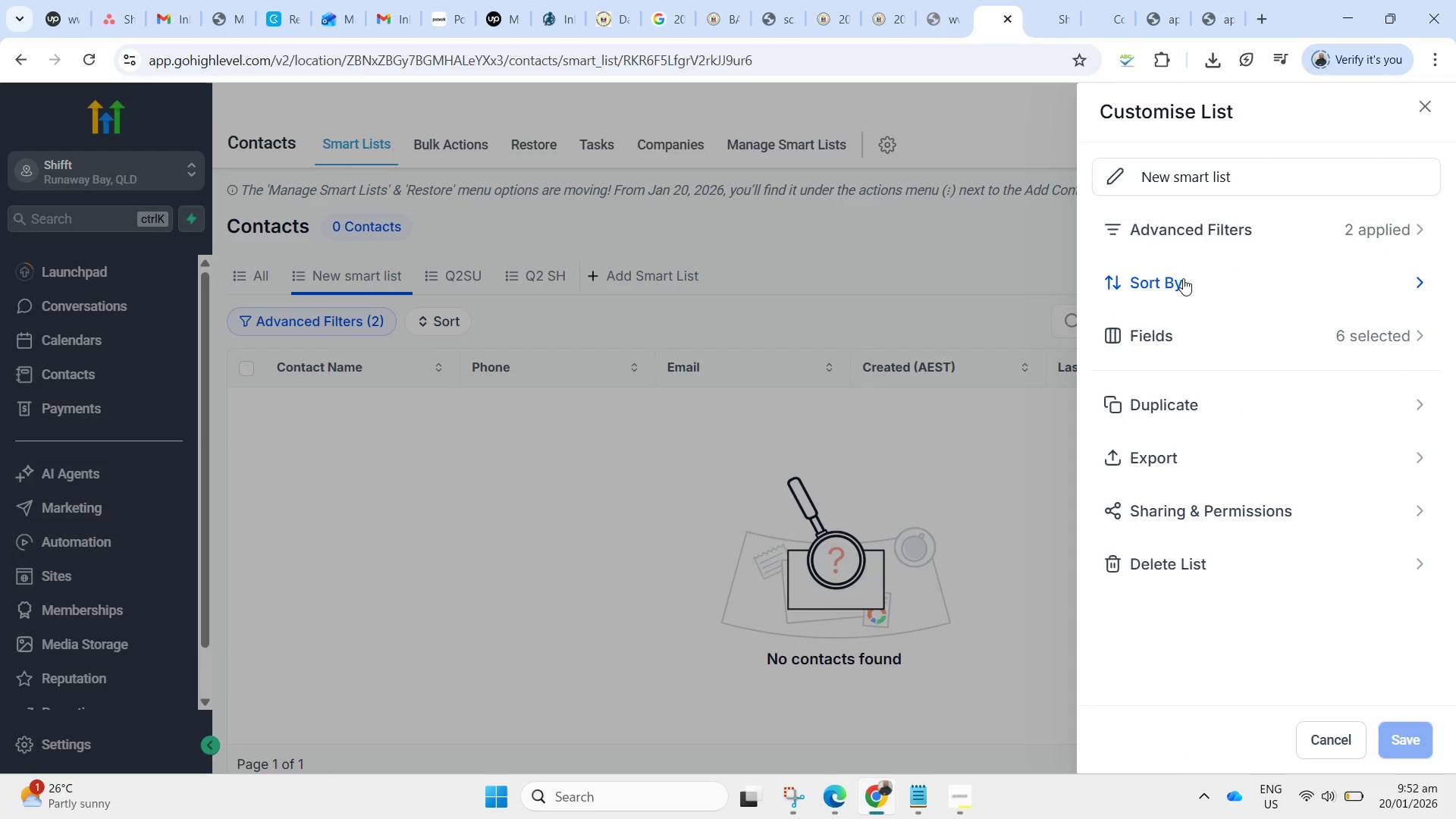 
left_click([1157, 292])
 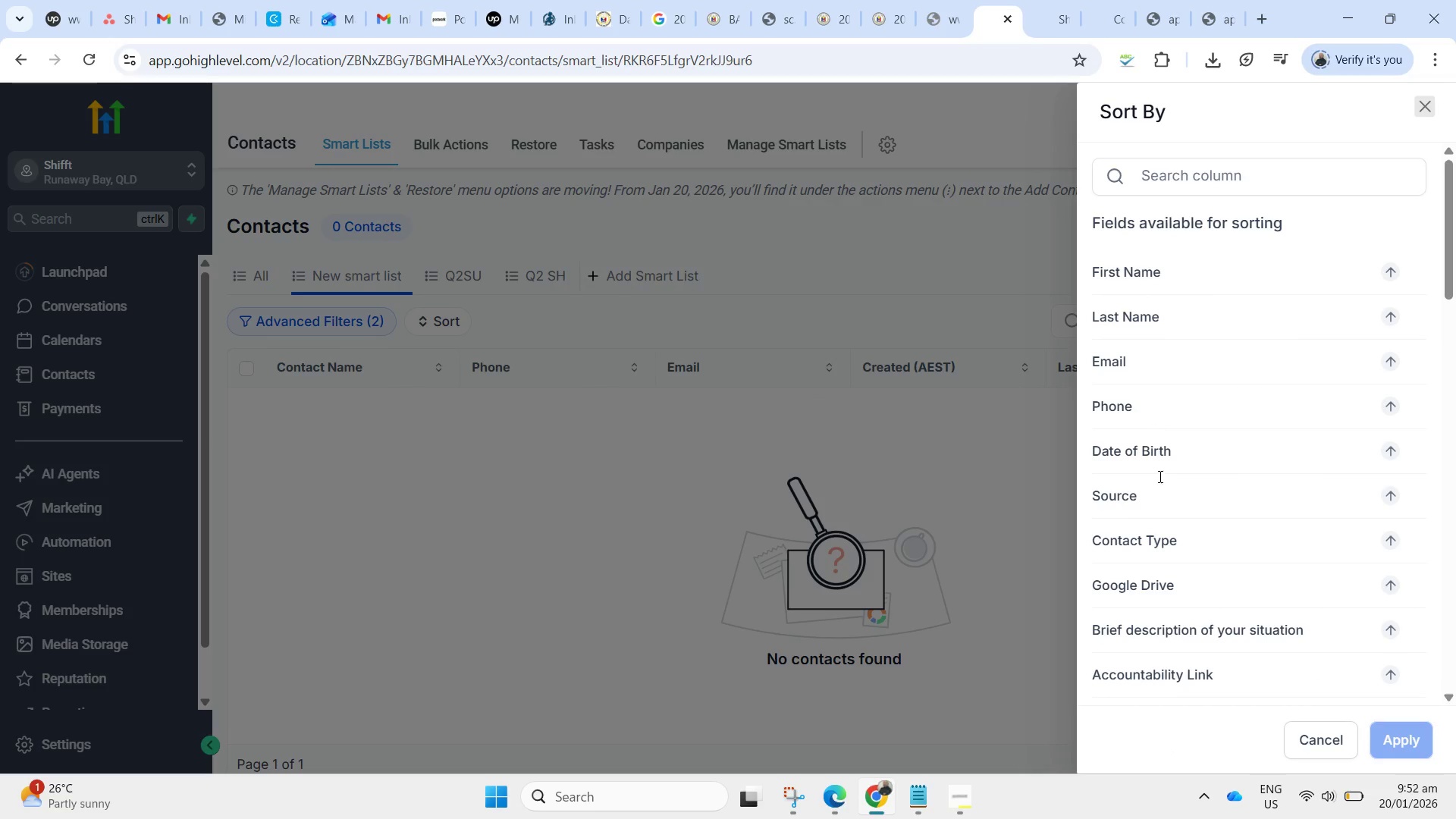 
scroll: coordinate [1181, 600], scroll_direction: down, amount: 11.0
 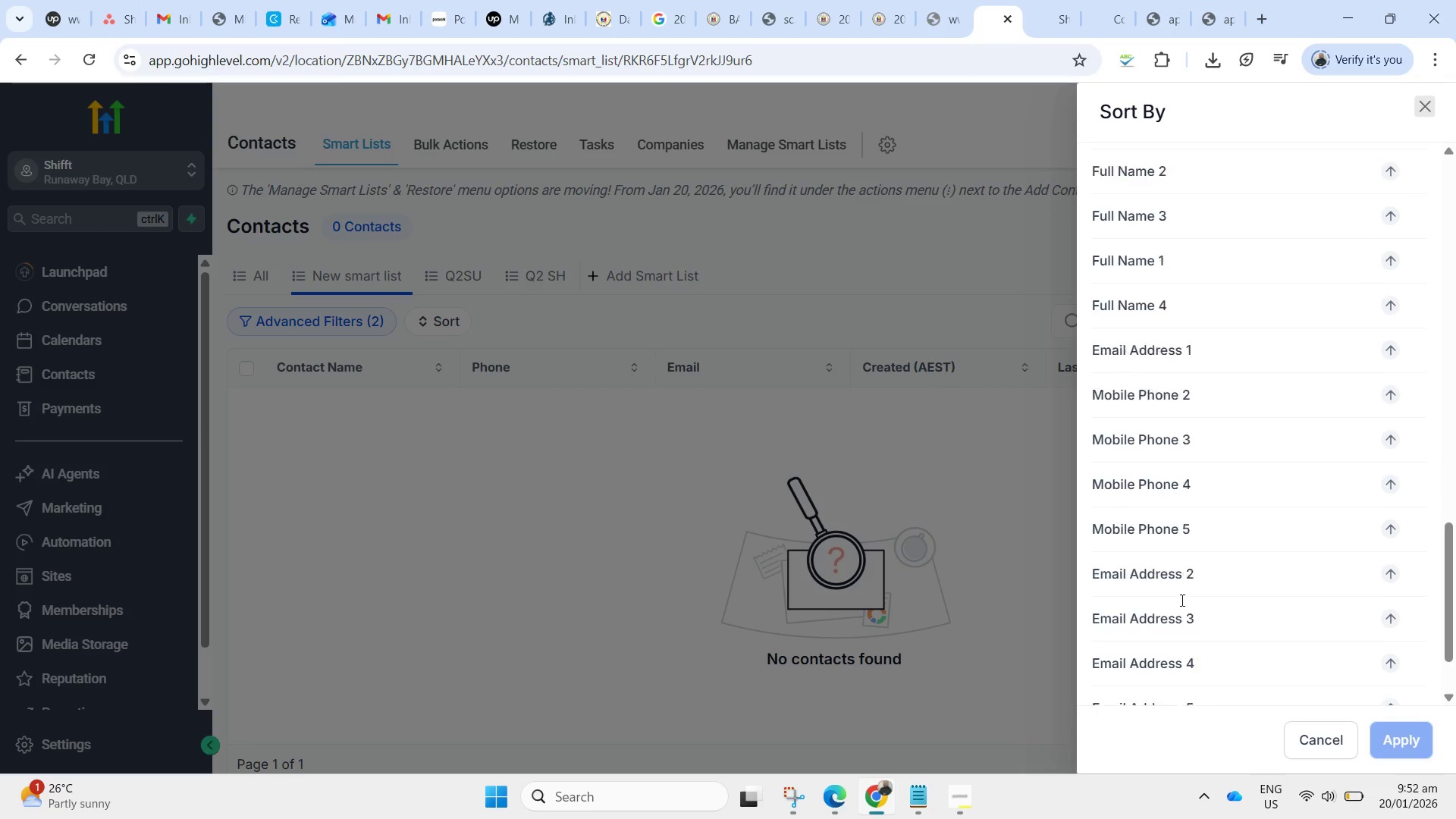 
scroll: coordinate [1183, 603], scroll_direction: down, amount: 6.0
 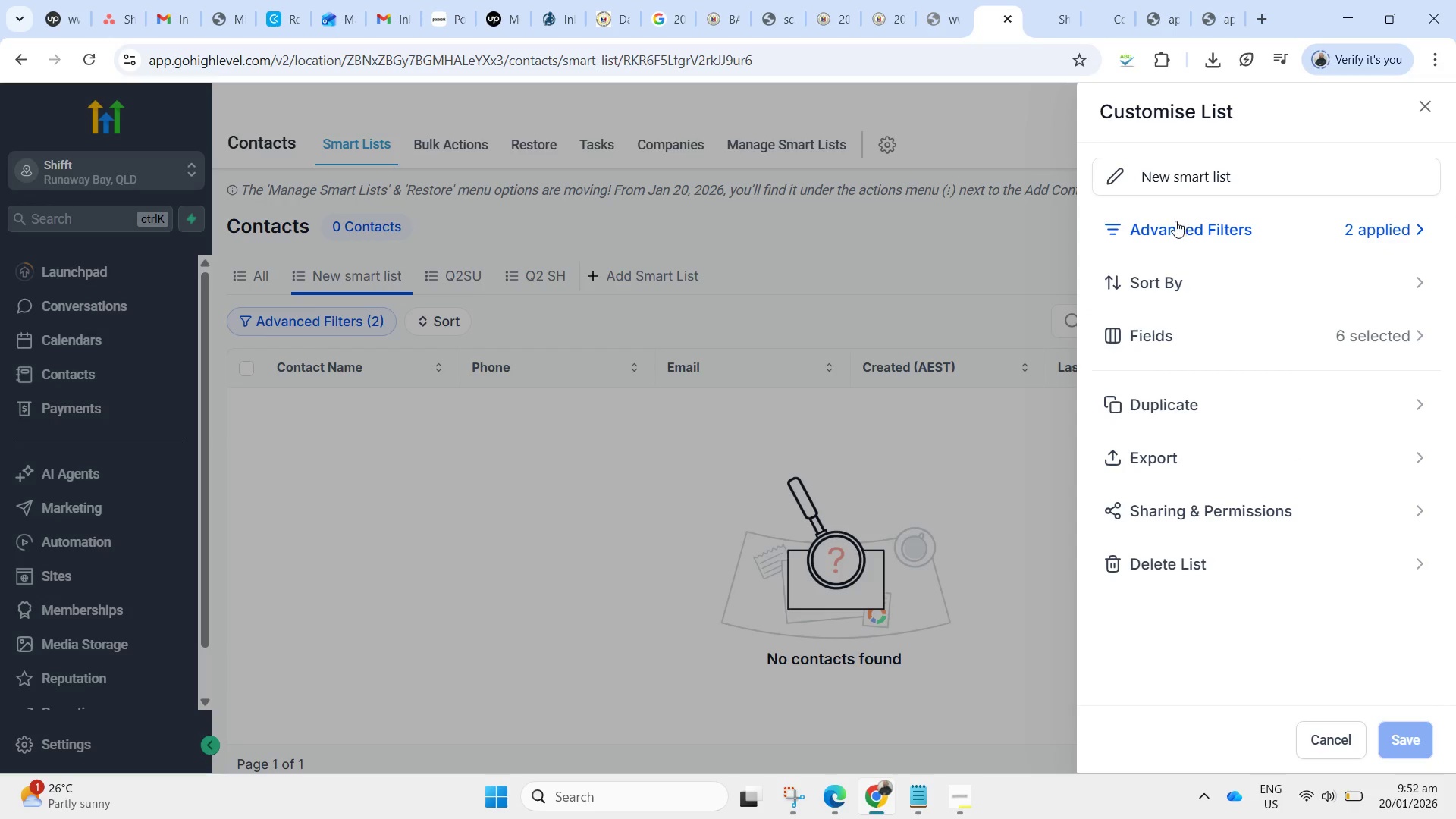 
left_click([1159, 223])
 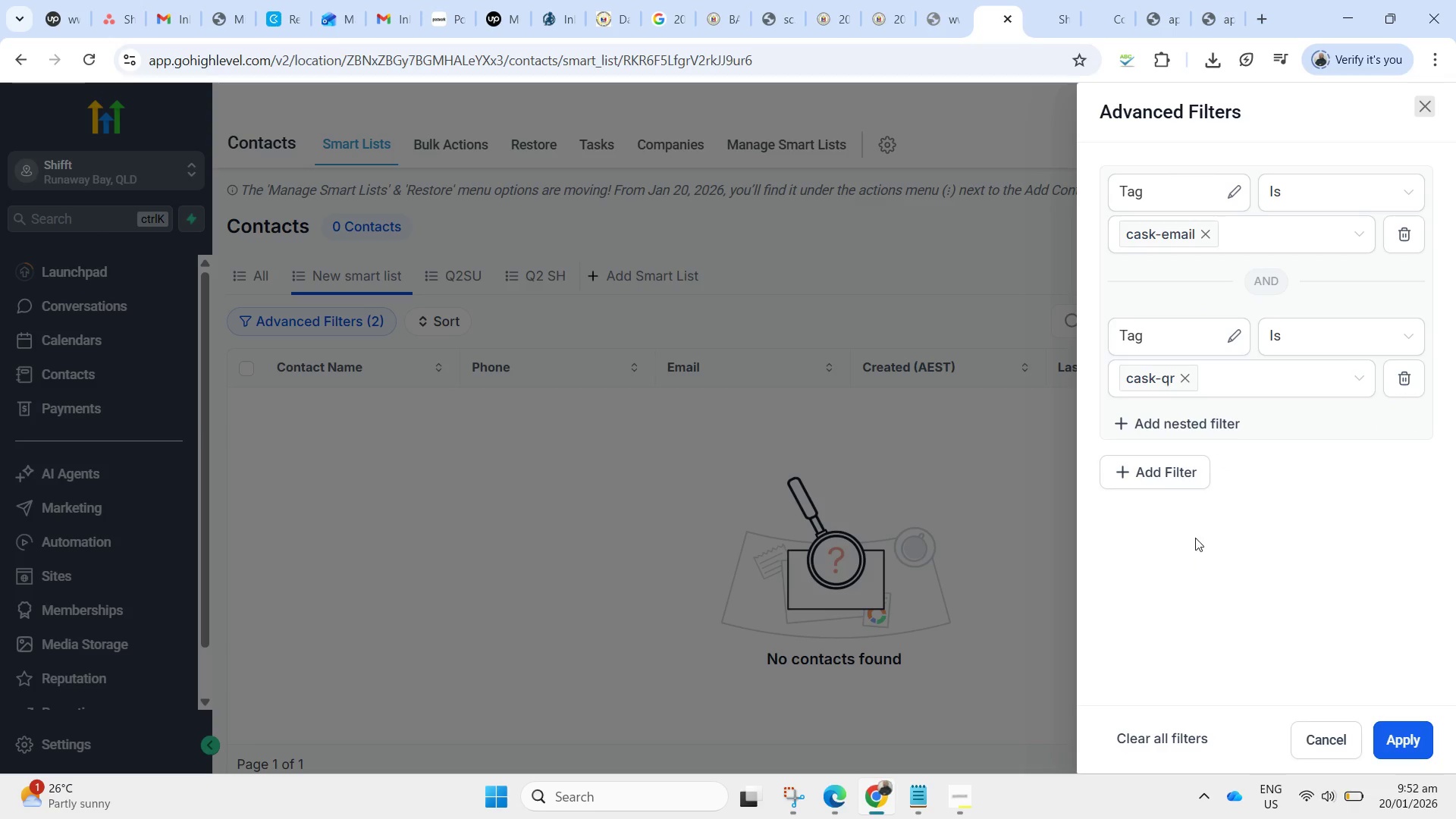 
wait(10.16)
 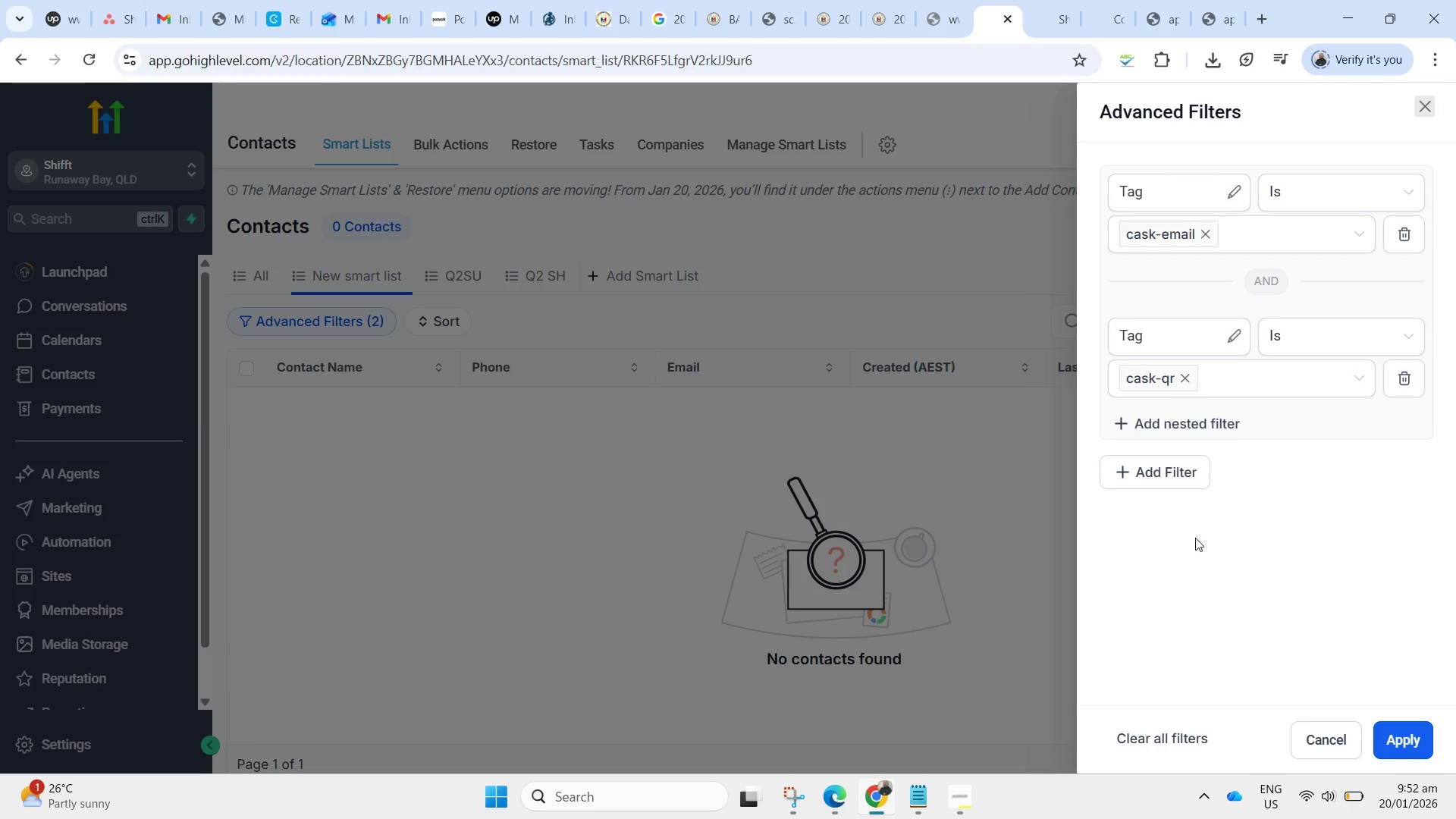 
left_click([1426, 107])
 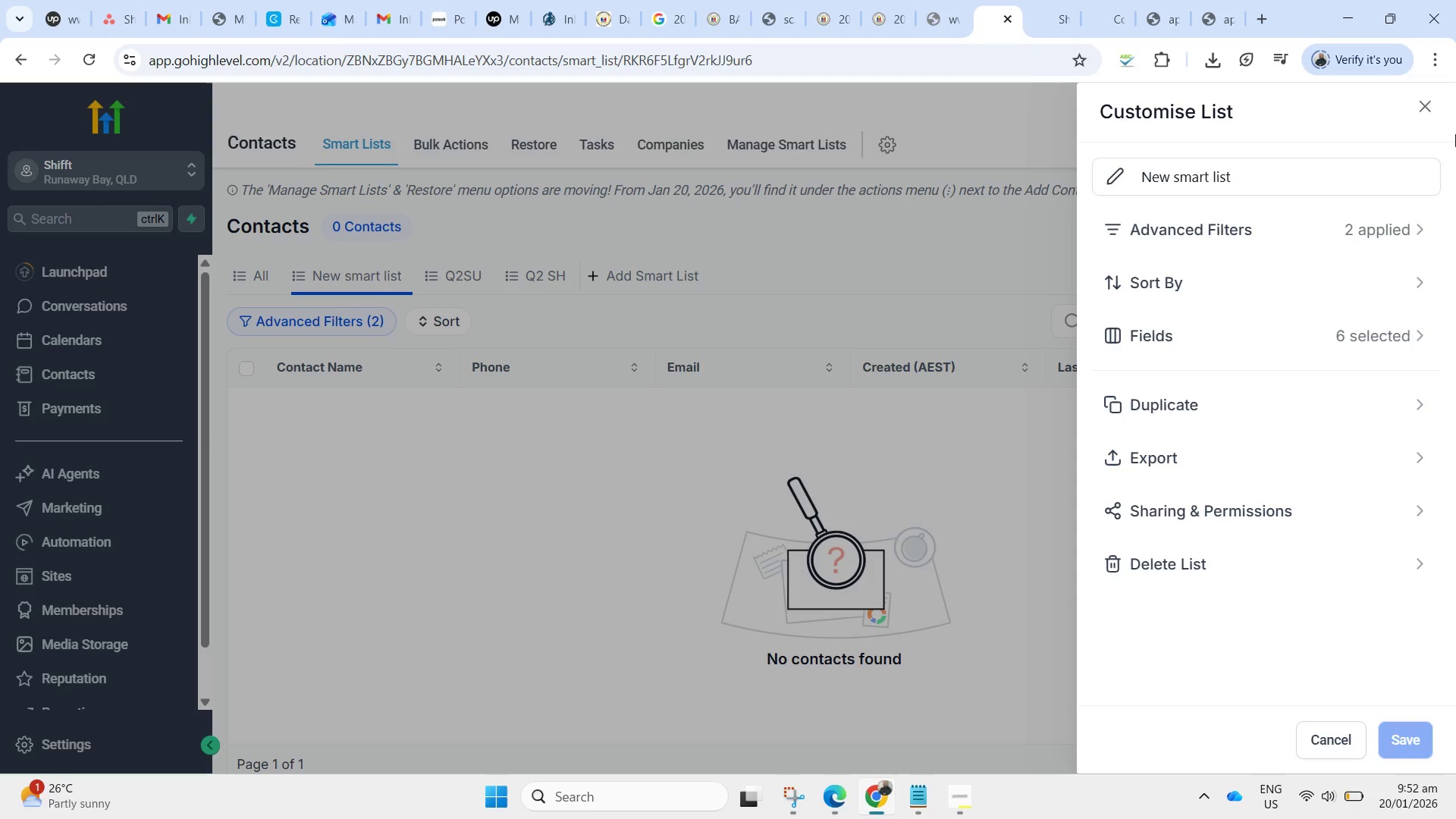 
left_click([1427, 108])
 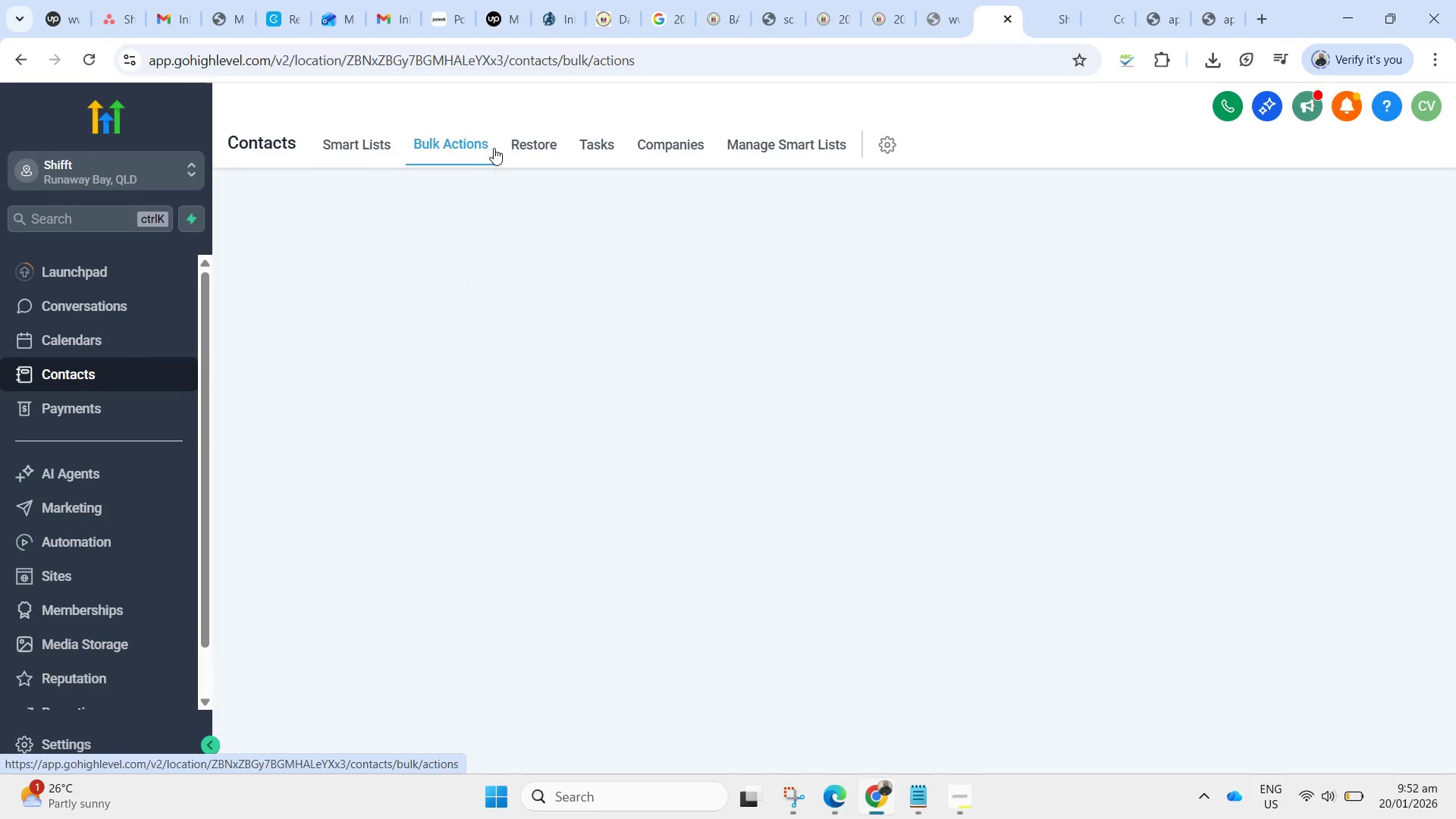 
mouse_move([787, 152])
 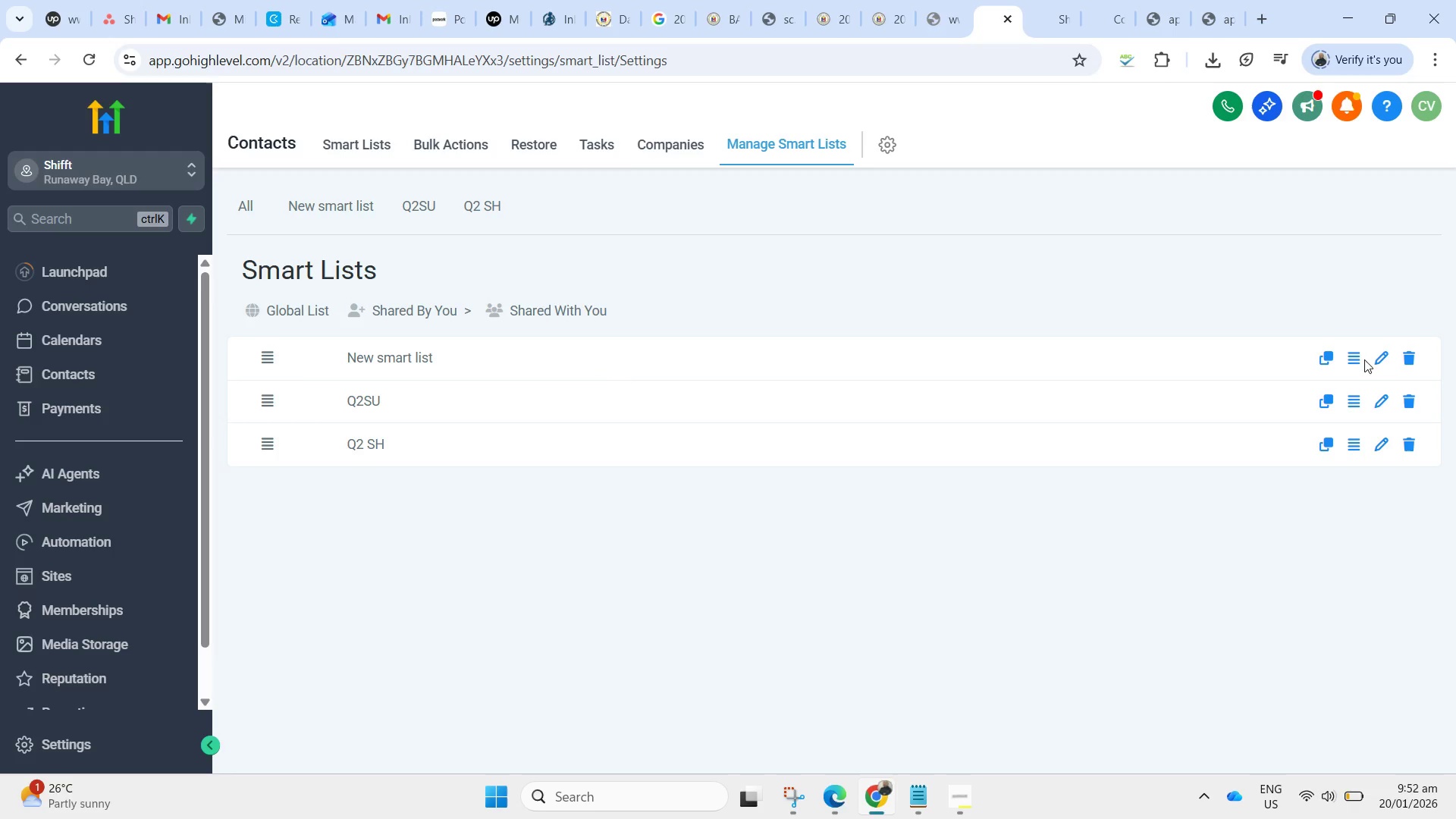 
wait(7.05)
 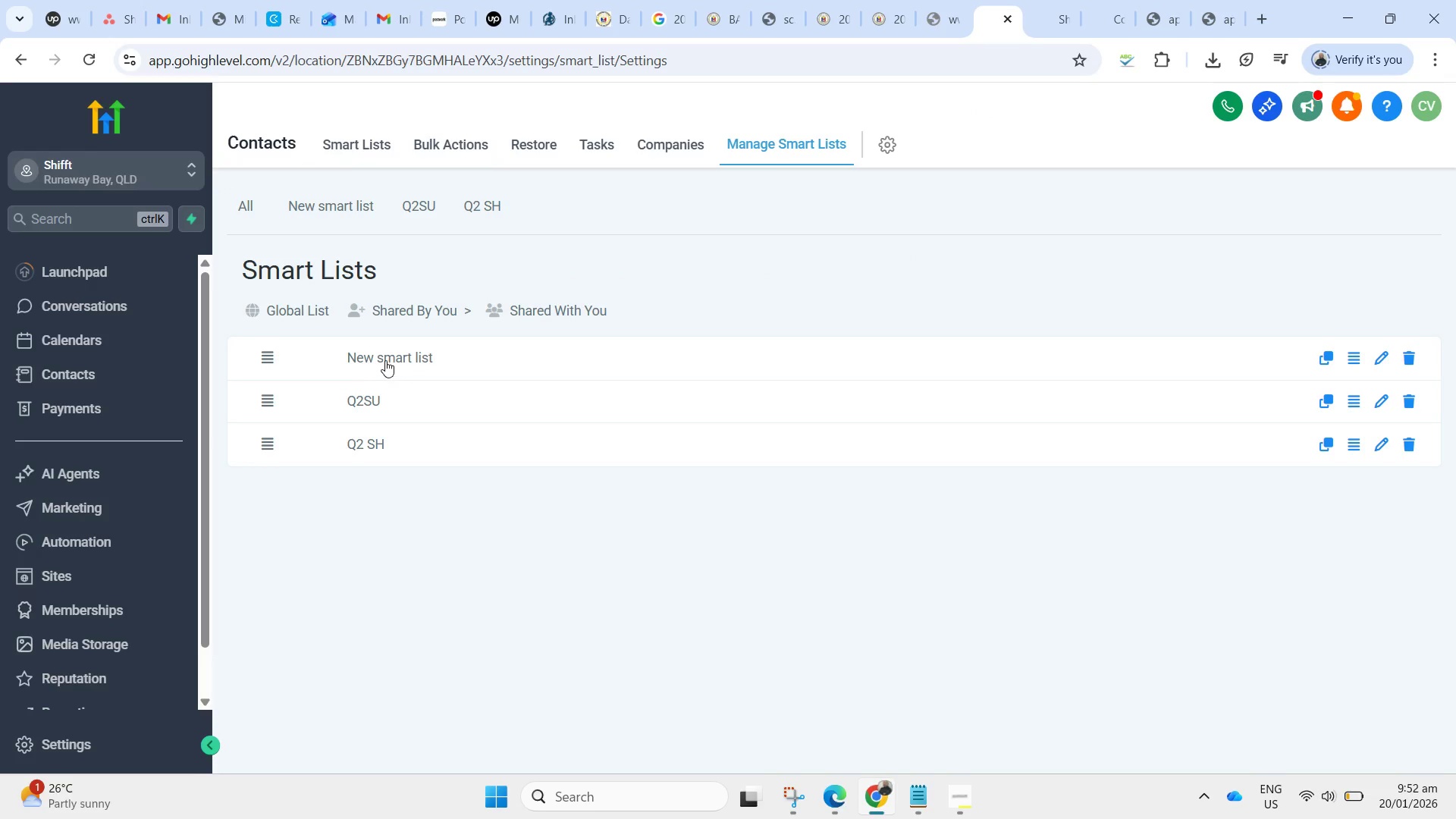 
left_click([1381, 356])
 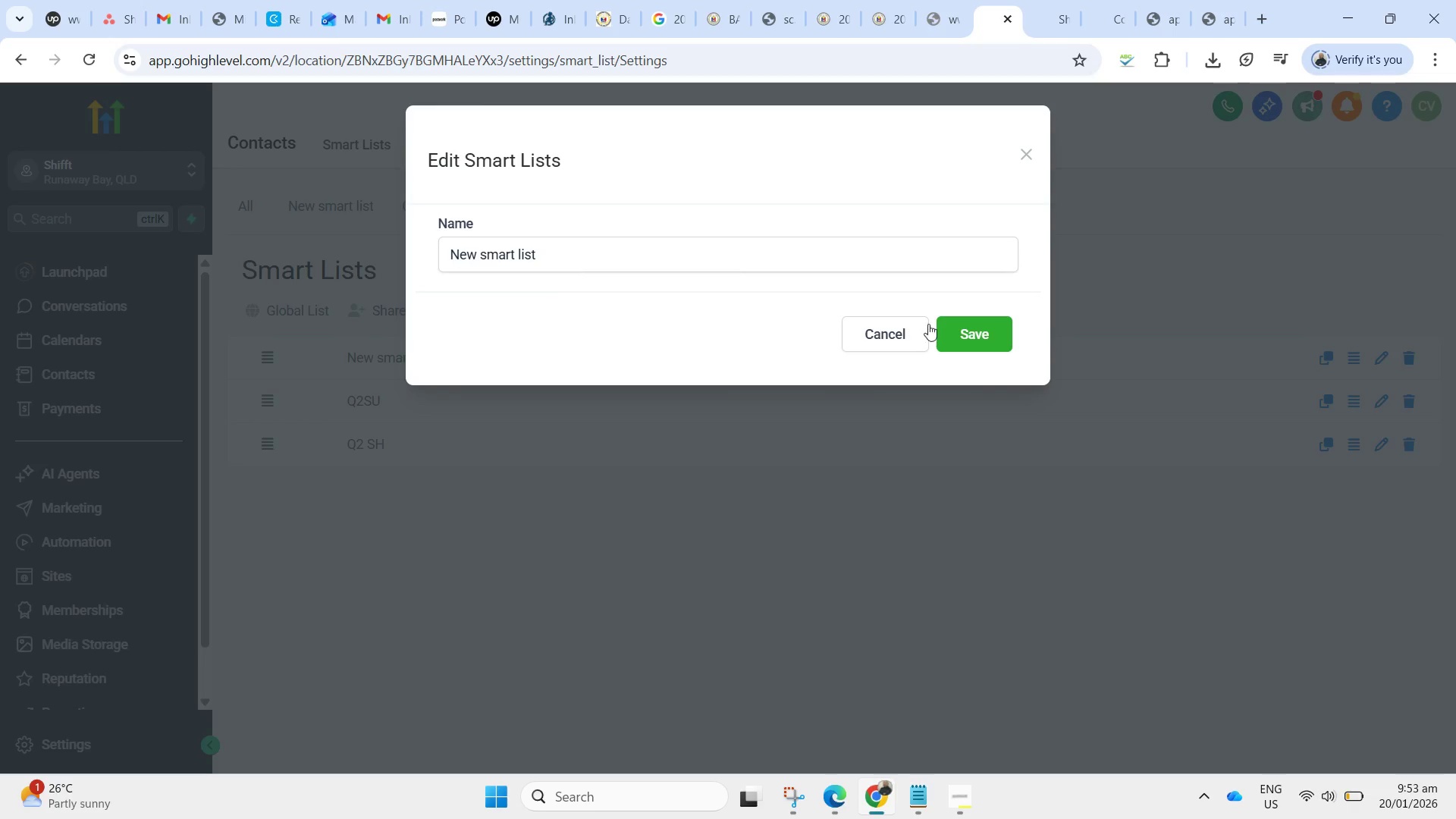 
left_click([861, 334])
 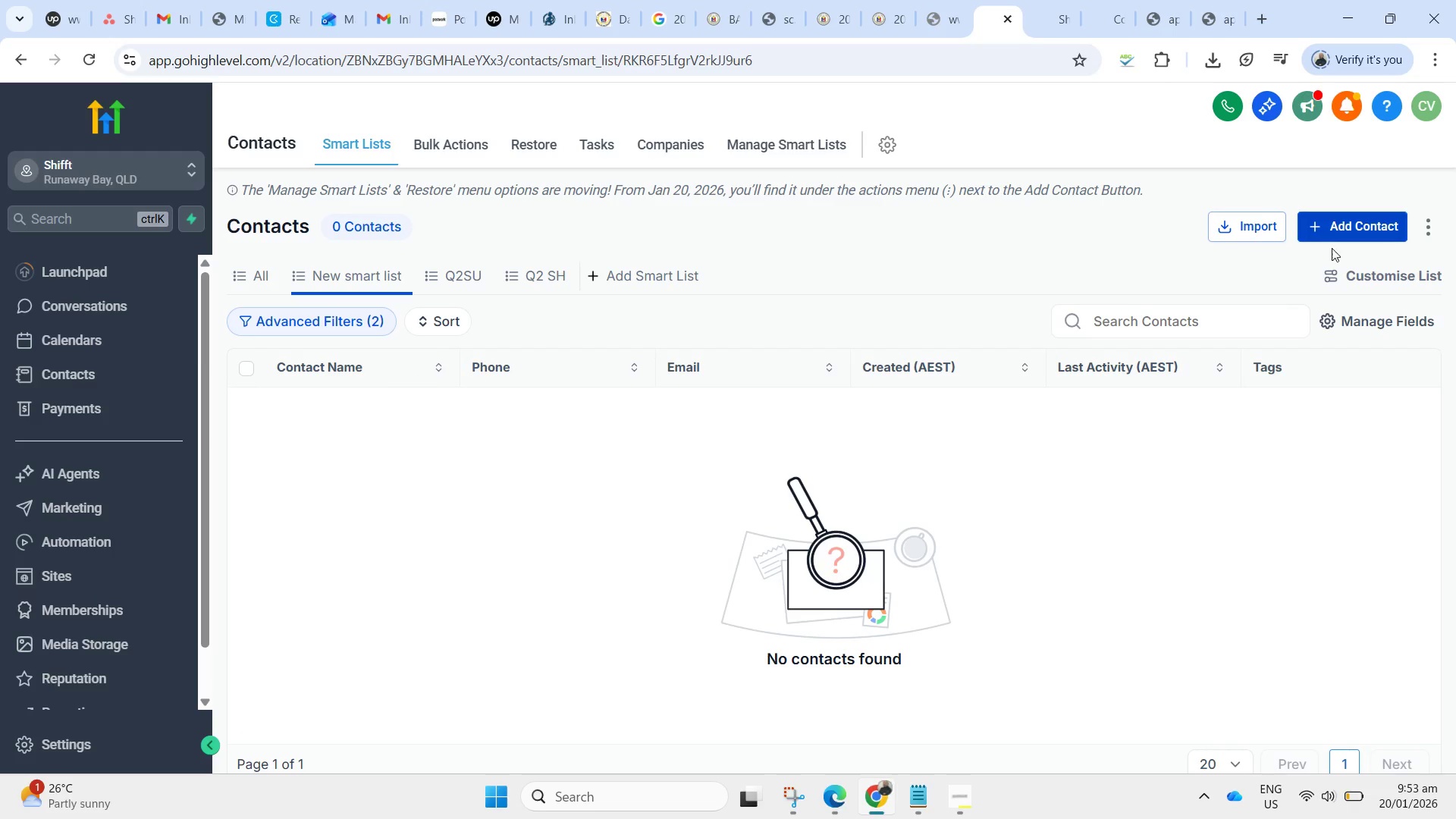 
wait(6.42)
 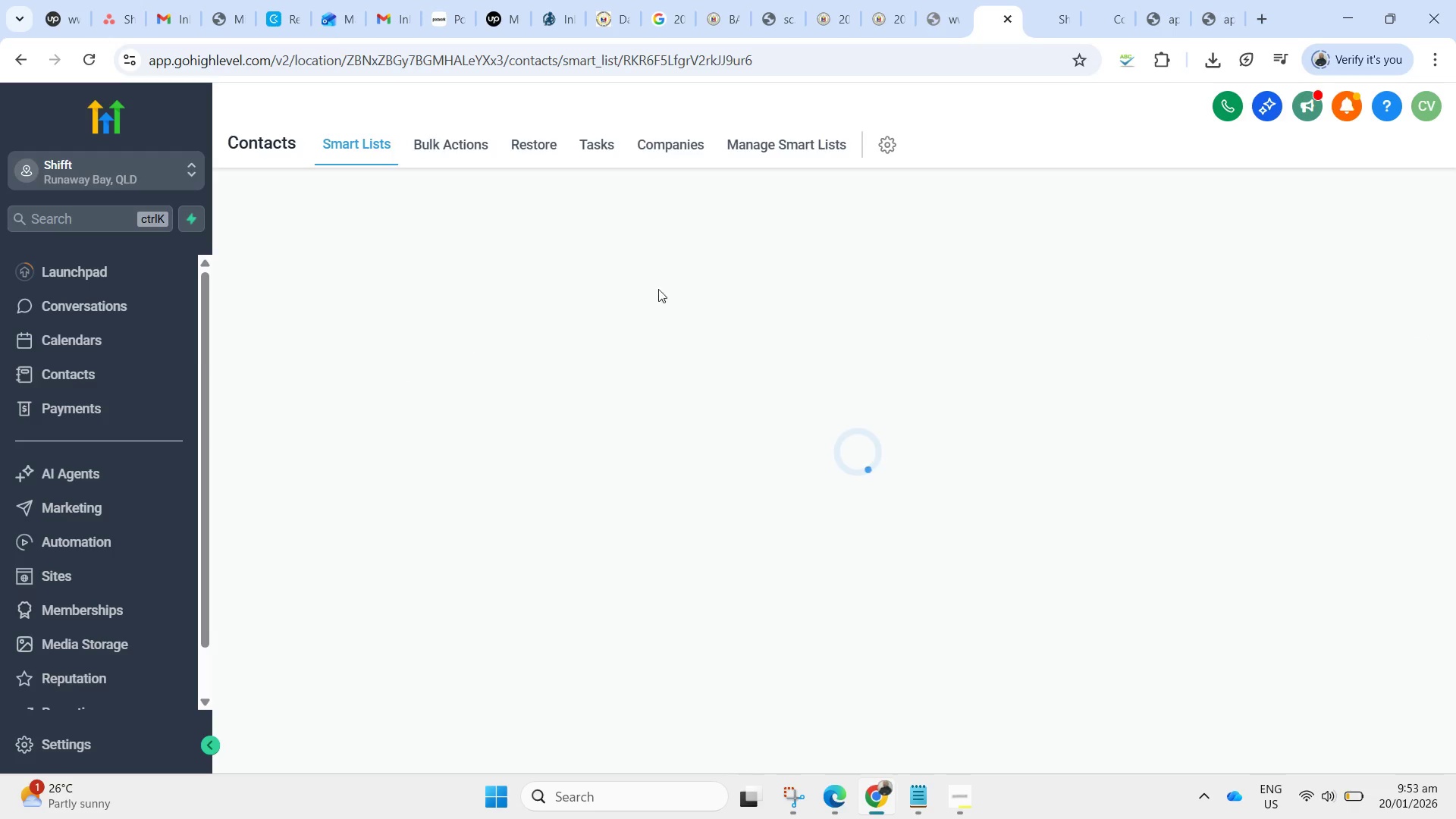 
left_click([338, 314])
 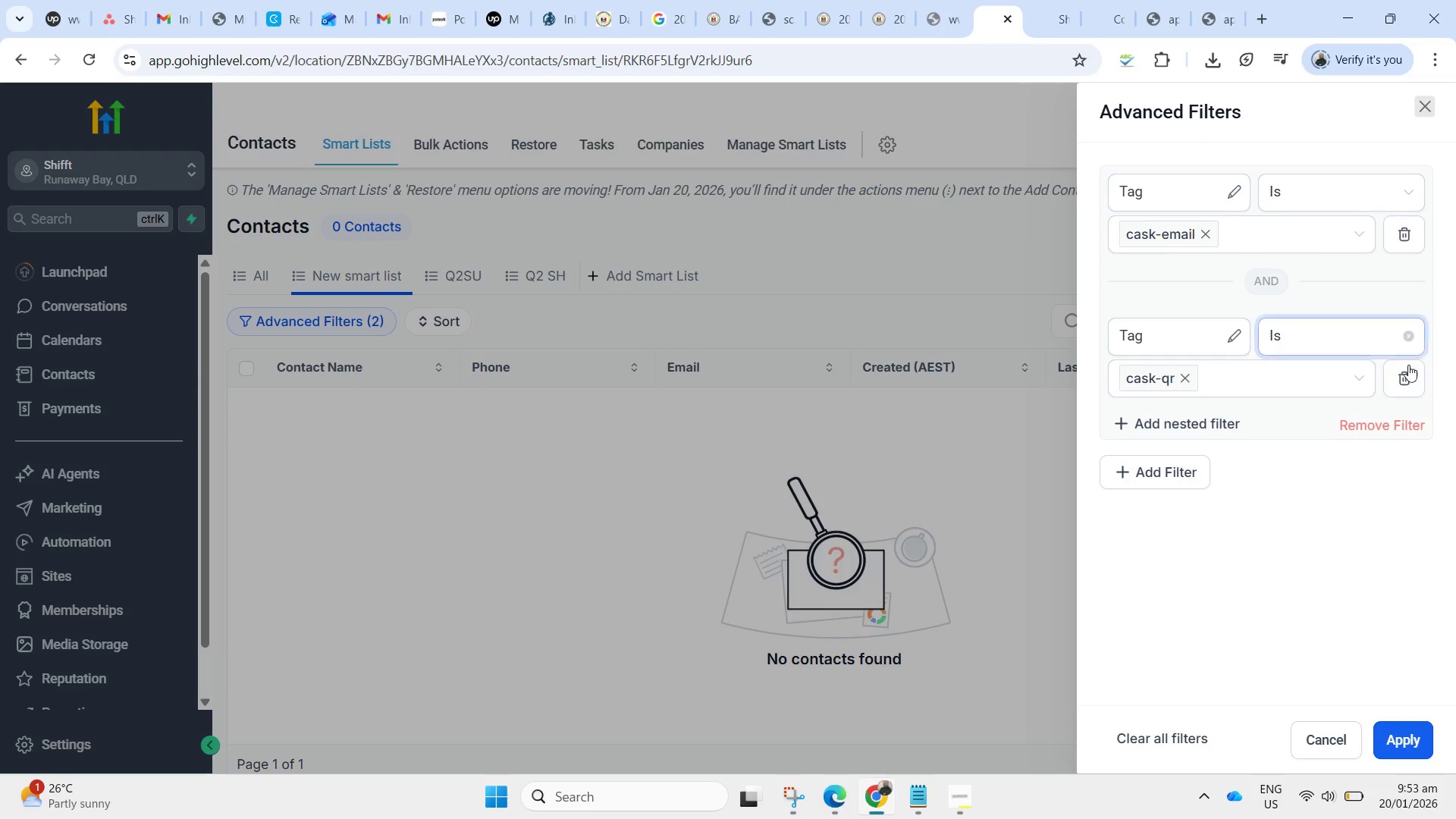 
left_click([1404, 376])
 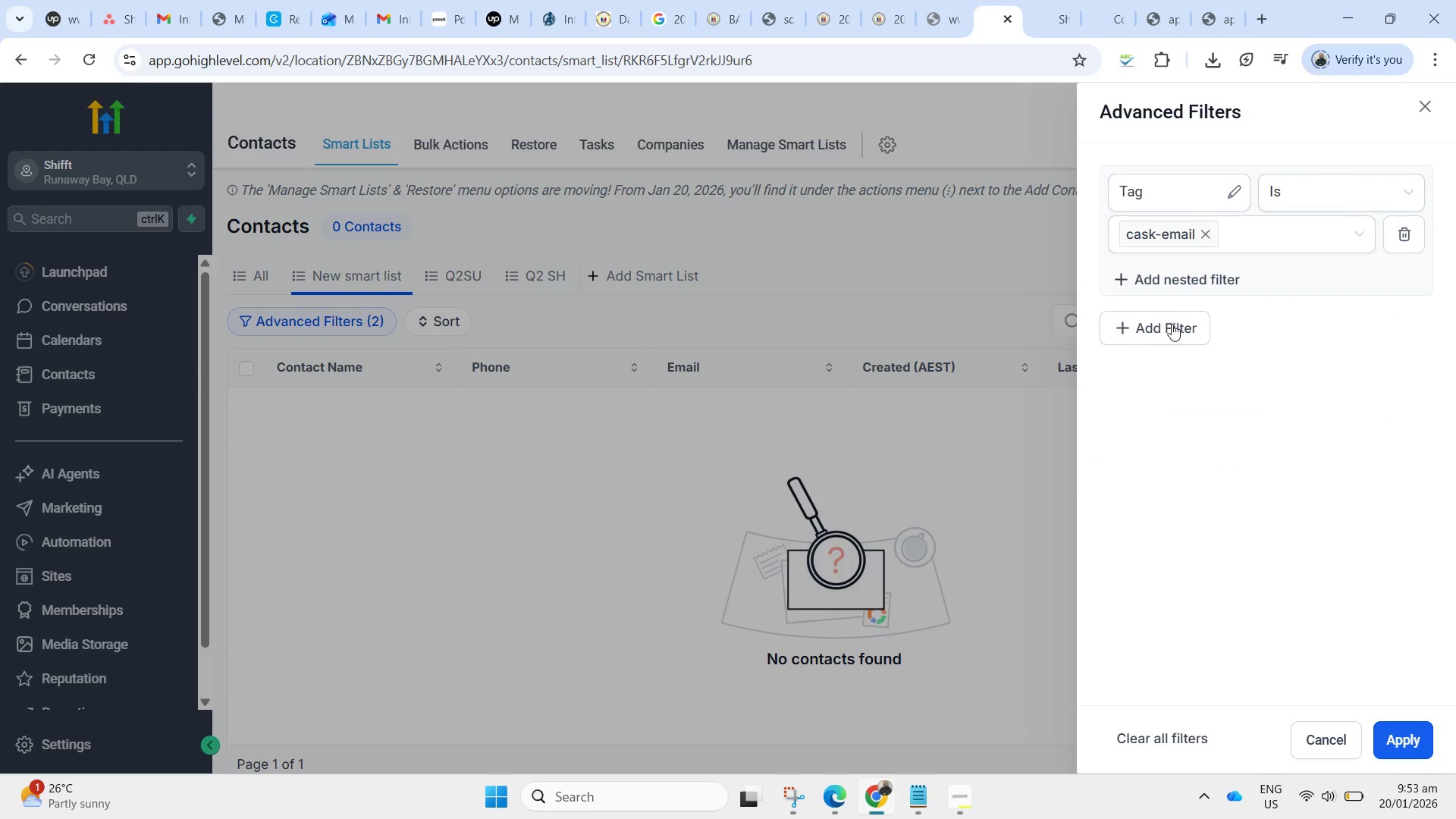 
left_click([1408, 752])
 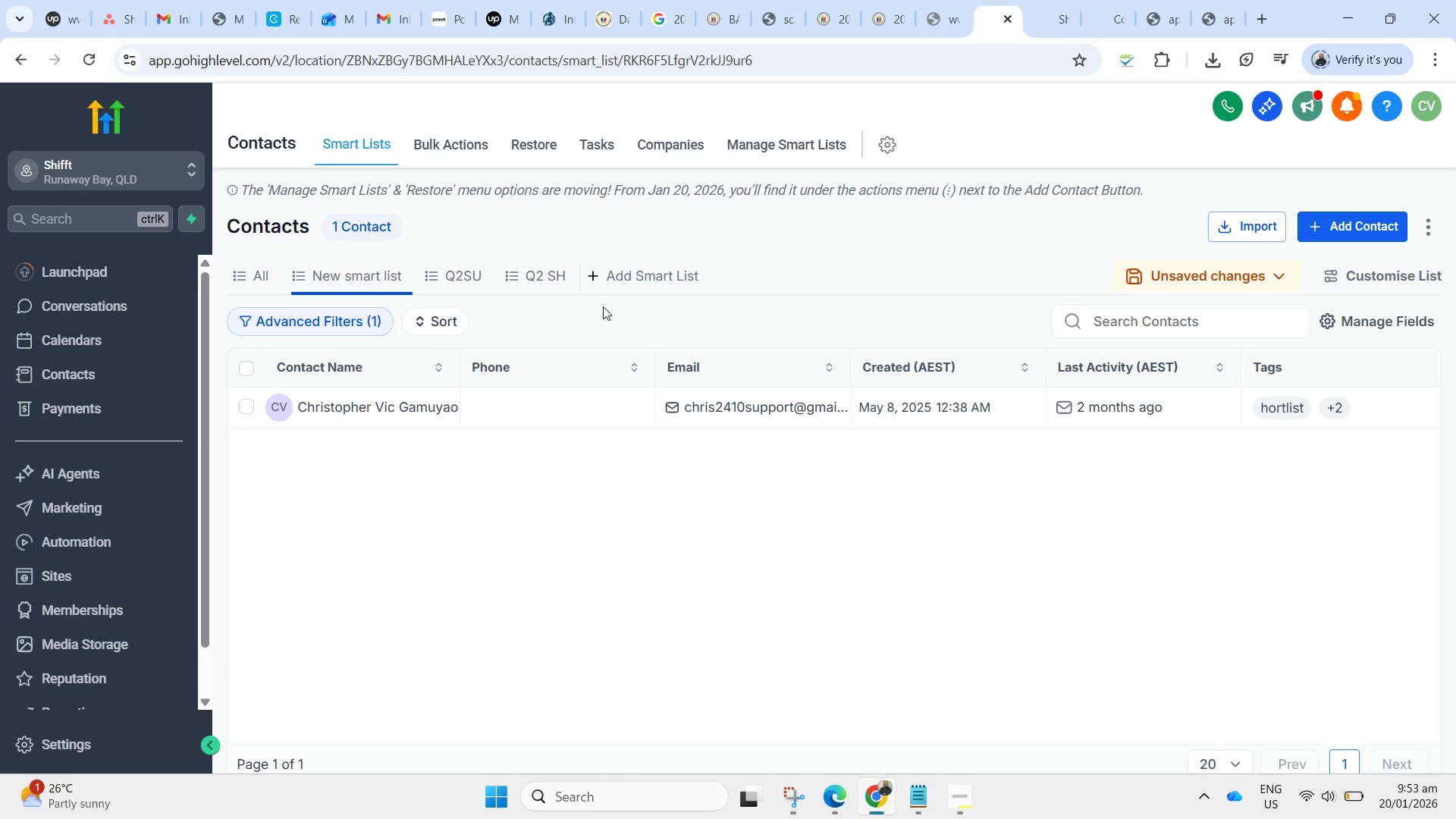 
left_click([328, 319])
 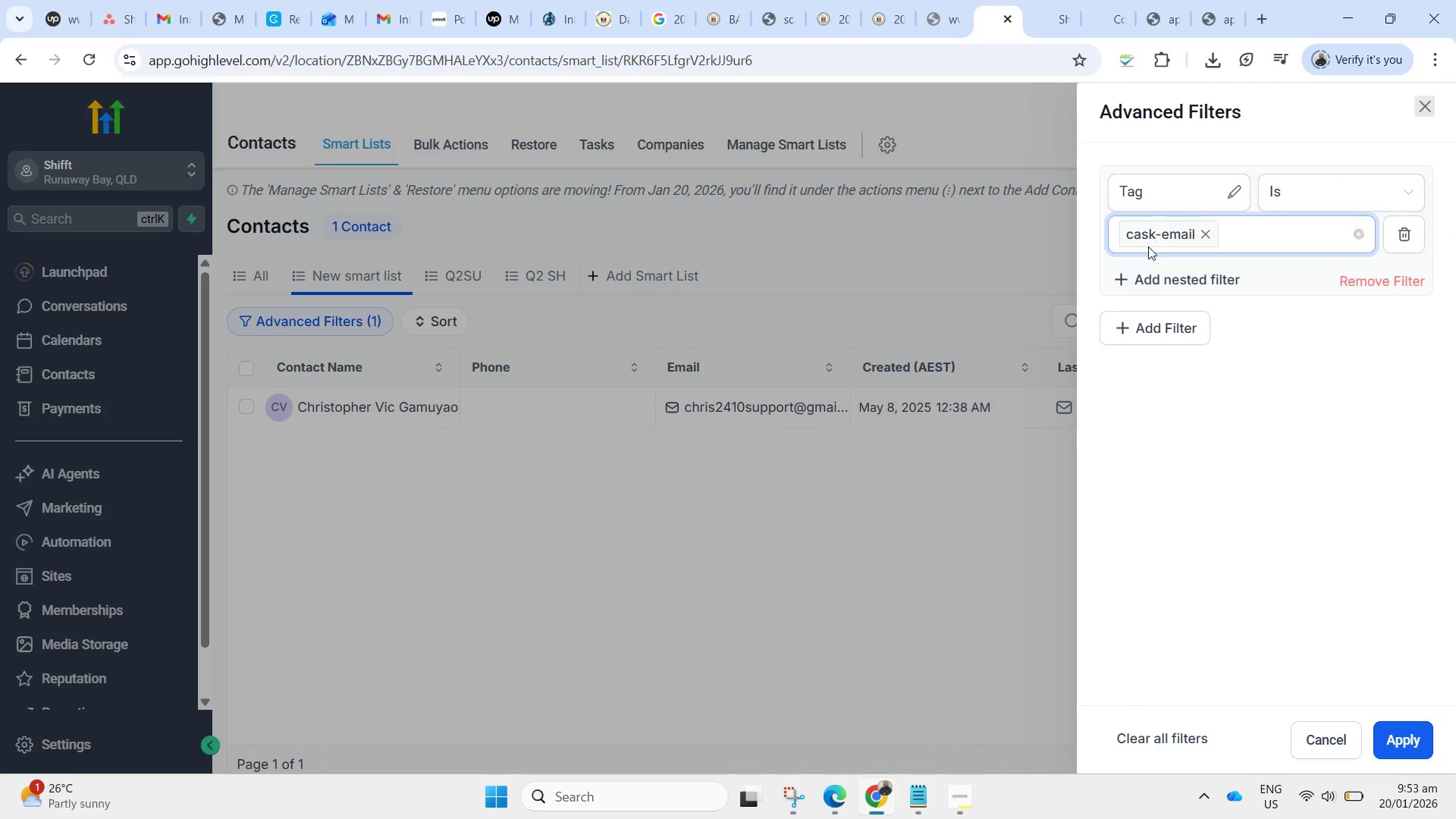 
mouse_move([1160, 290])
 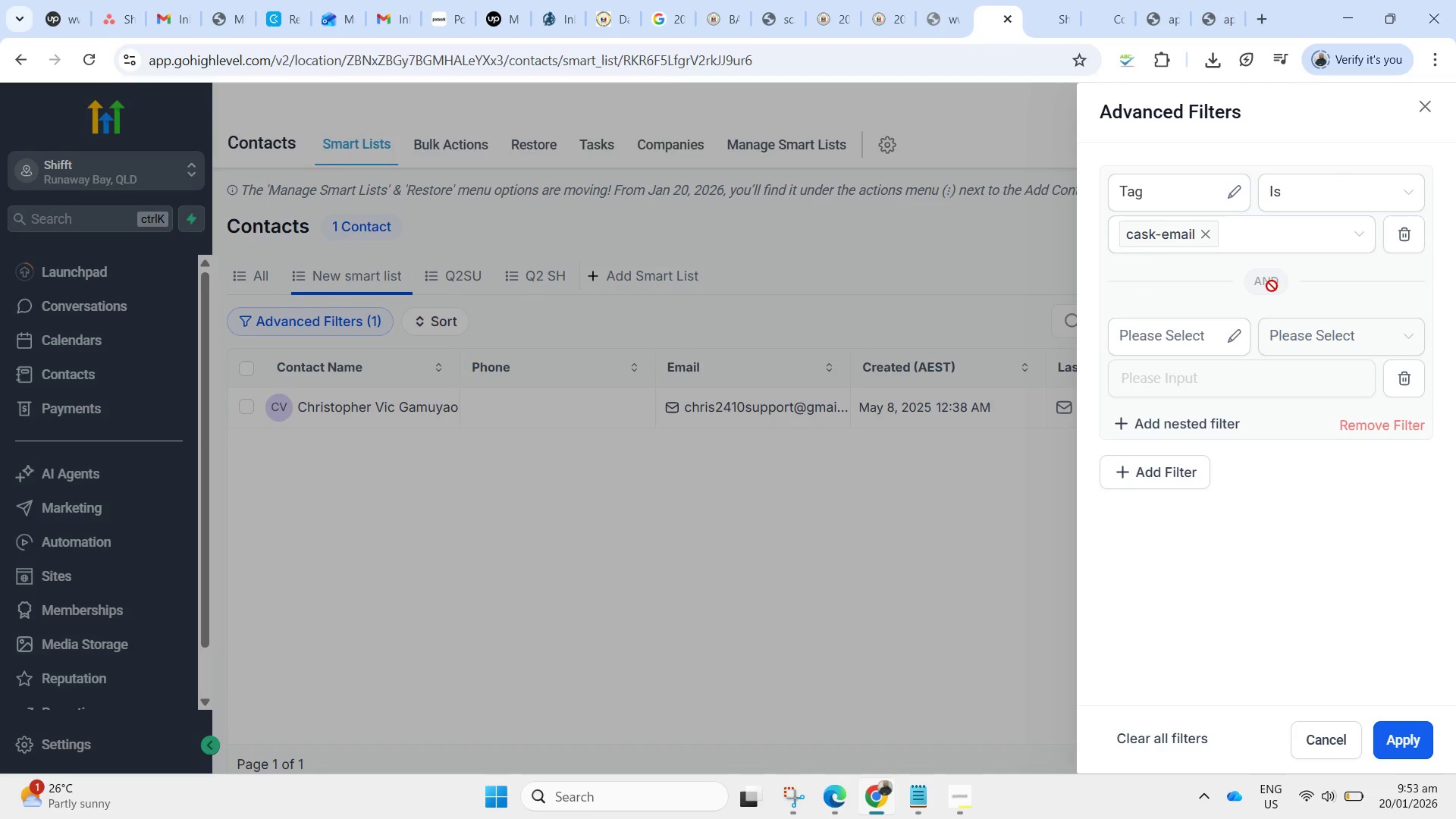 
left_click([1269, 285])
 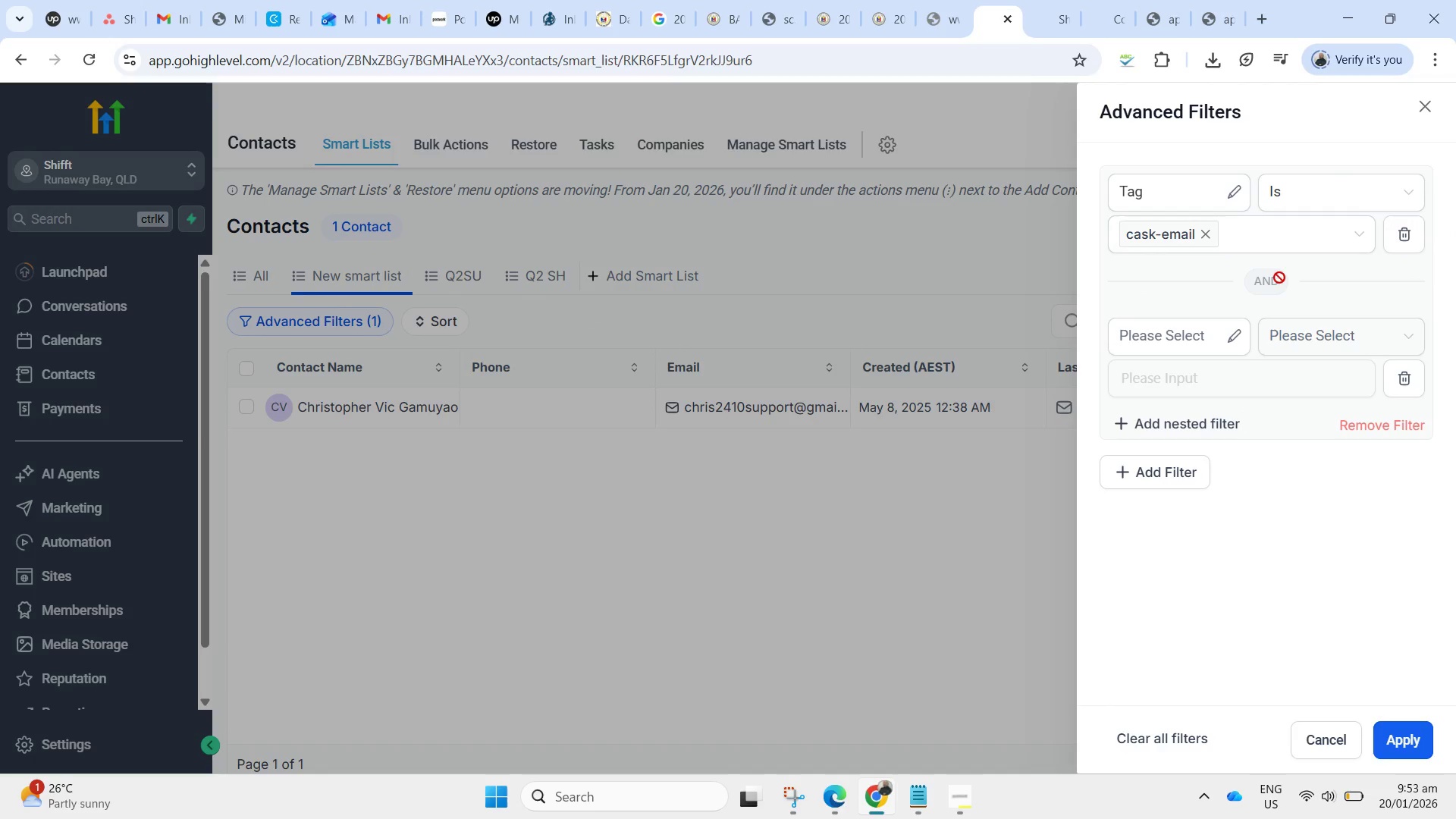 
mouse_move([1317, 203])
 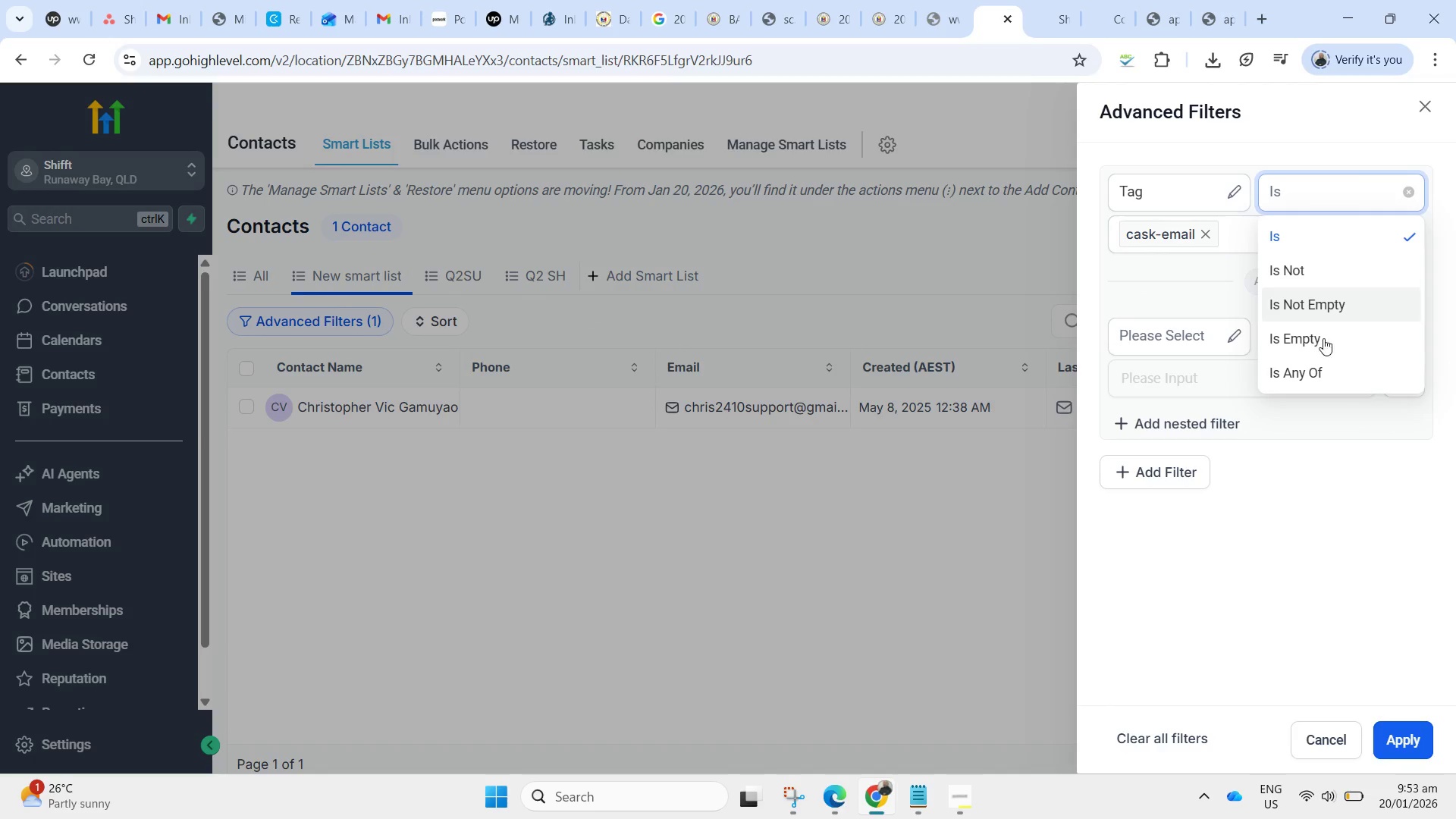 
left_click([1297, 482])
 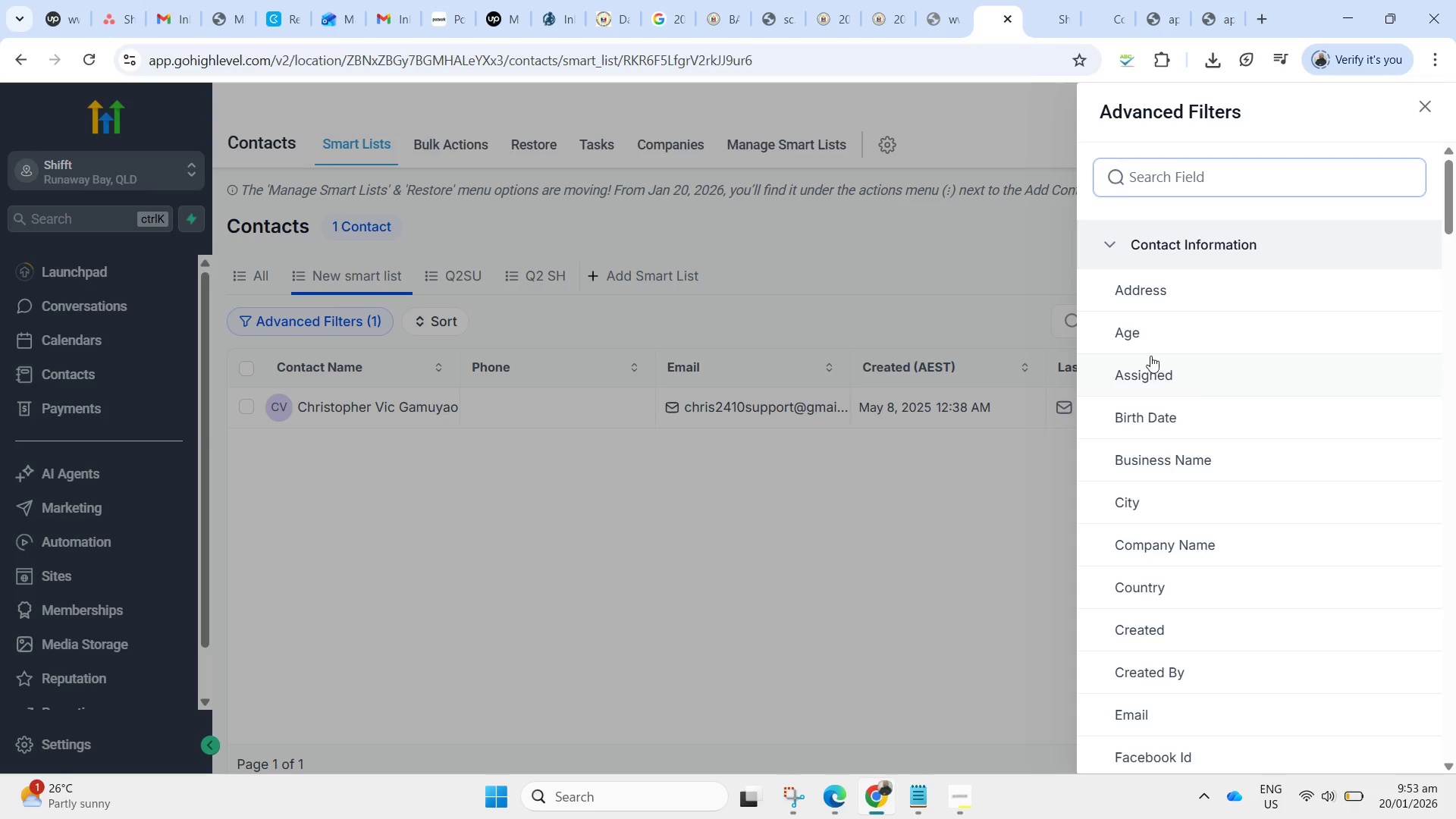 
scroll: coordinate [1165, 571], scroll_direction: down, amount: 11.0
 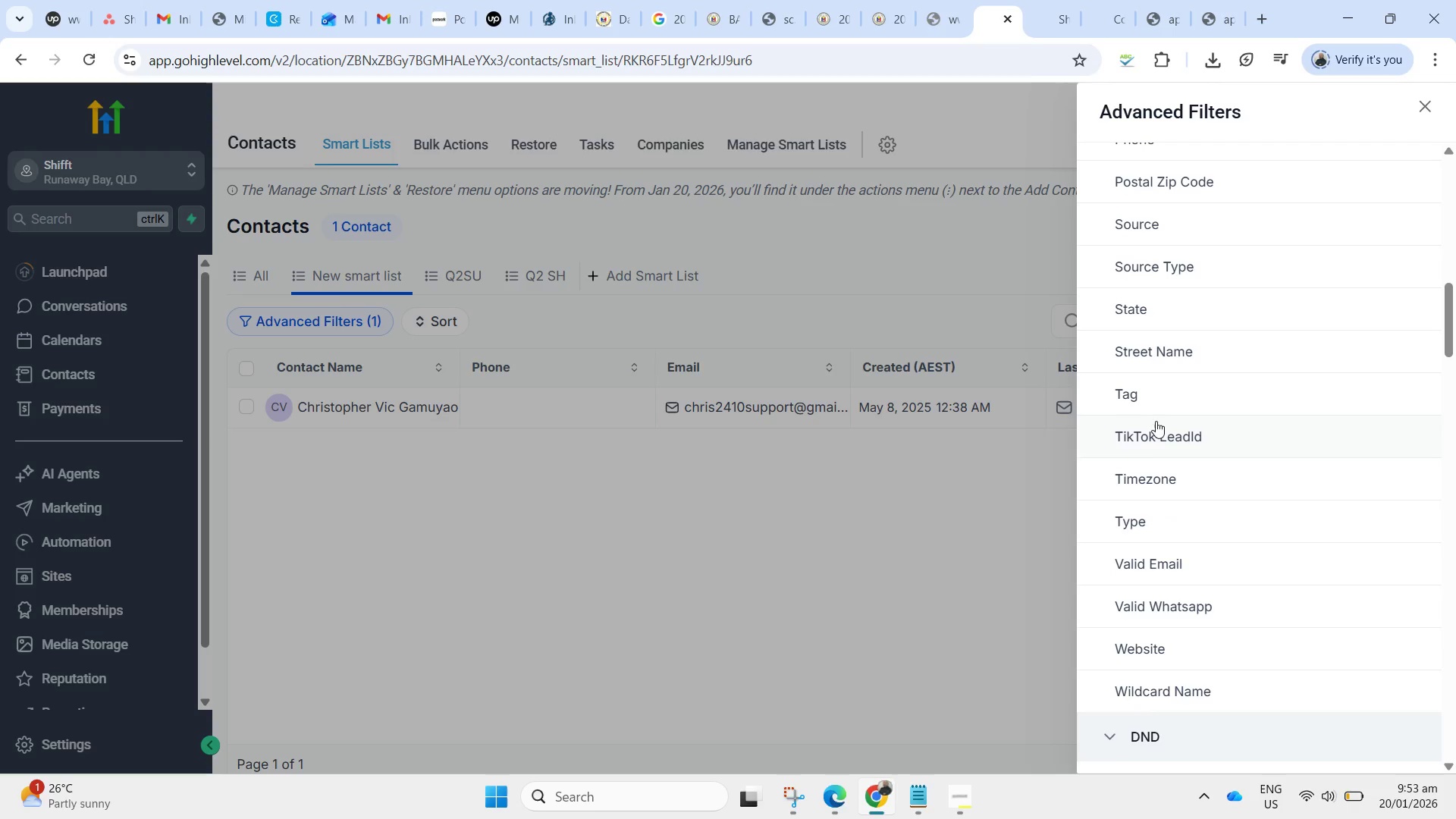 
left_click([1153, 390])
 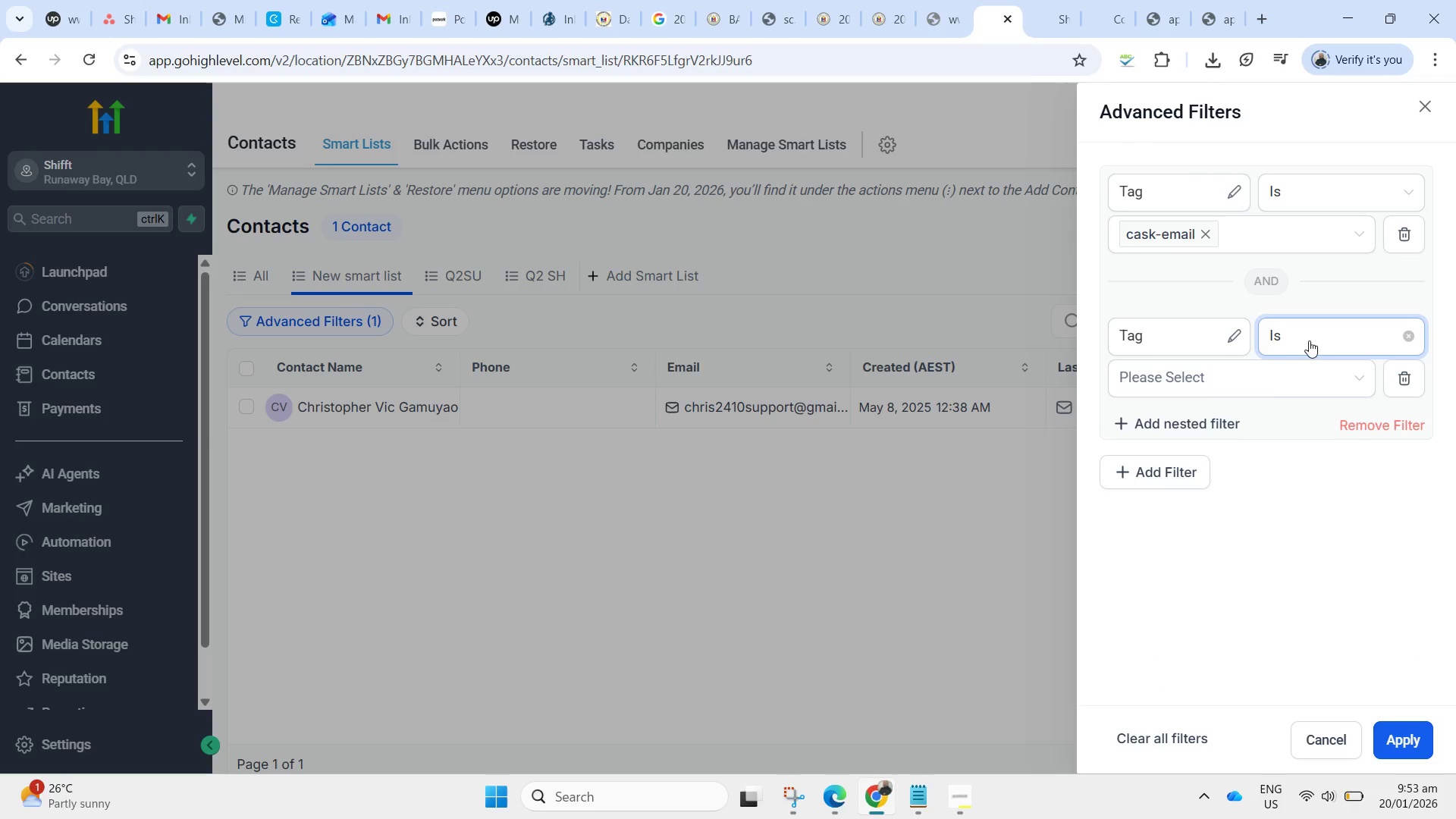 
left_click([1250, 384])
 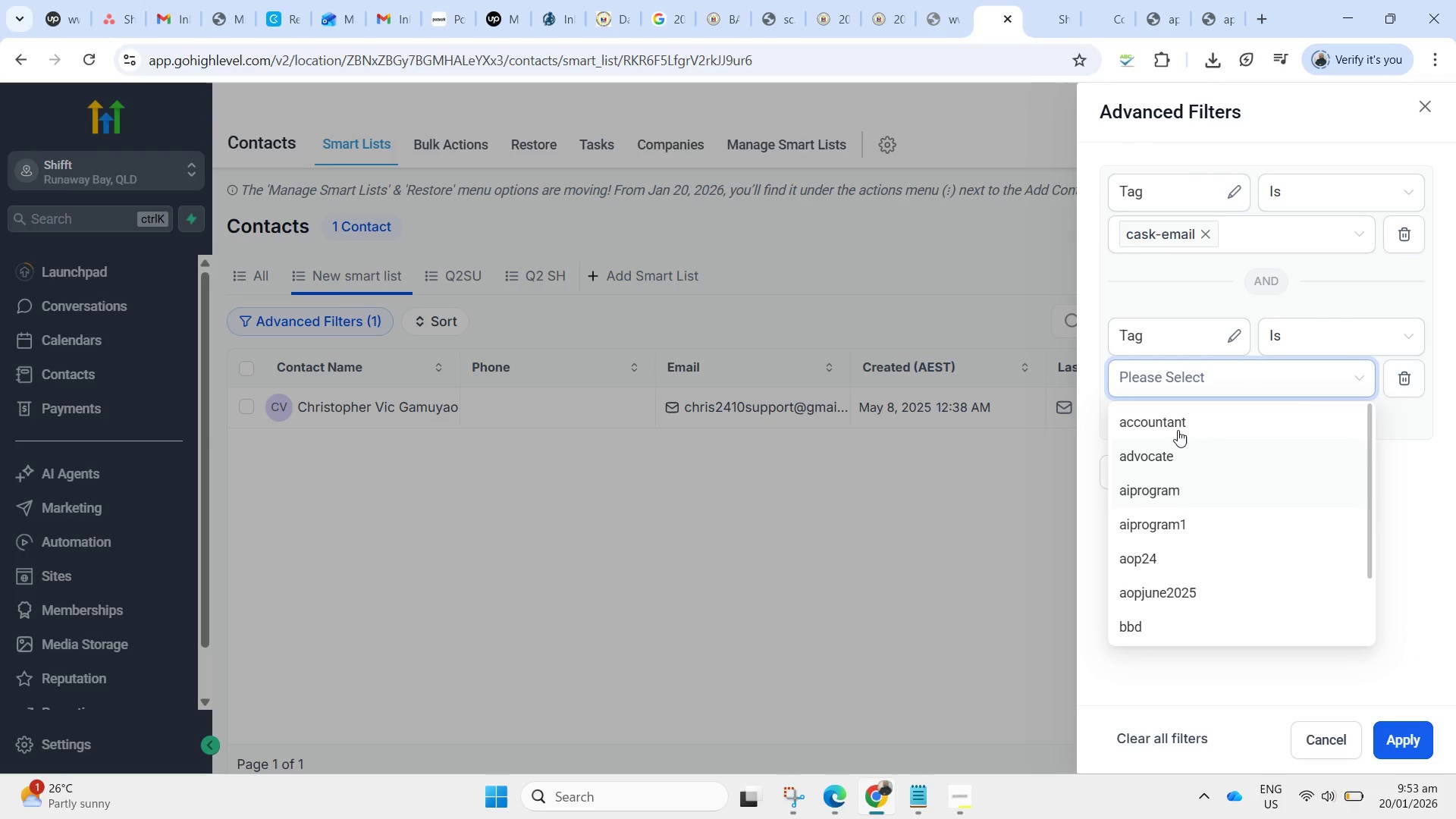 
type(cas)
 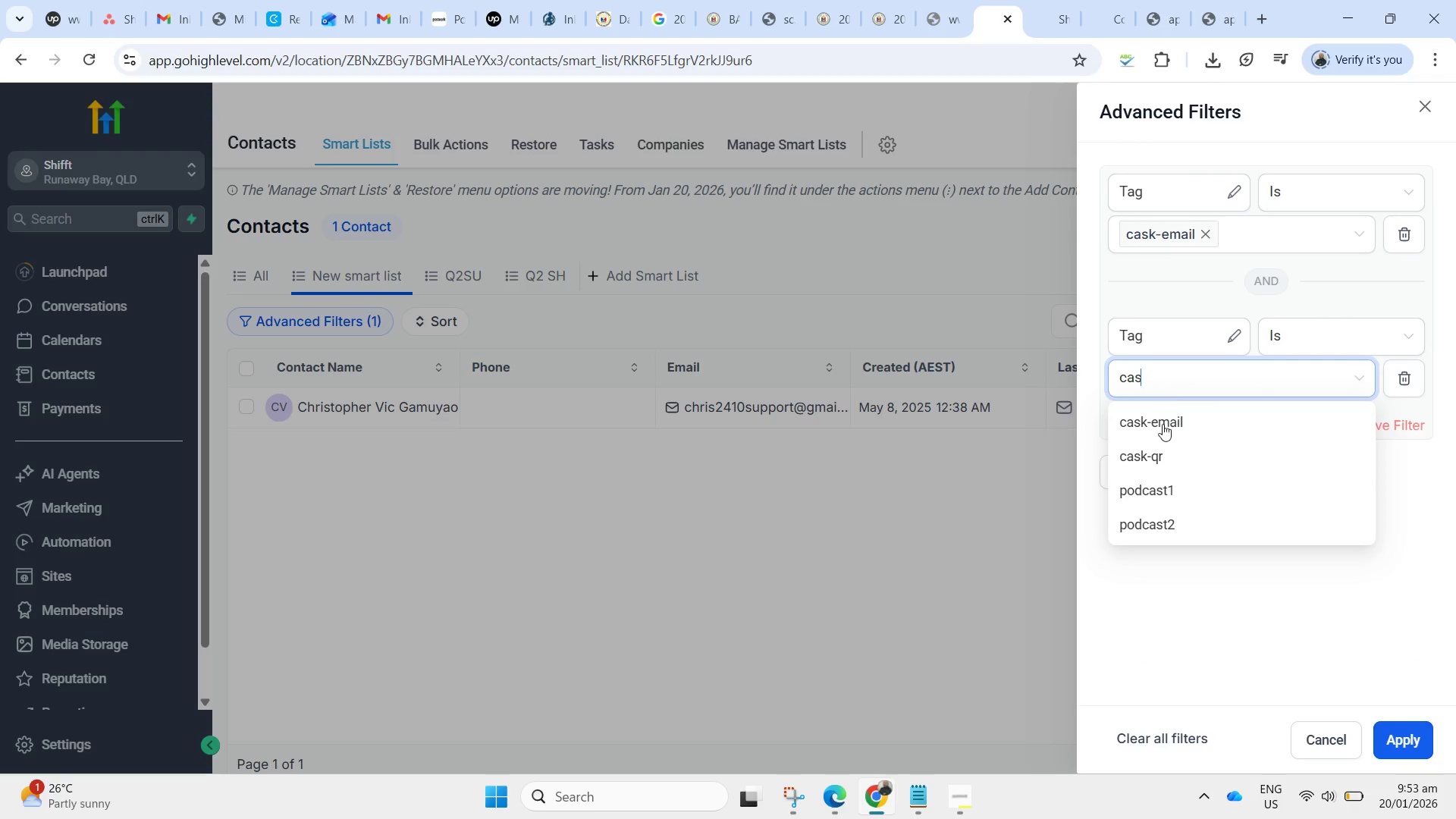 
left_click([1163, 455])
 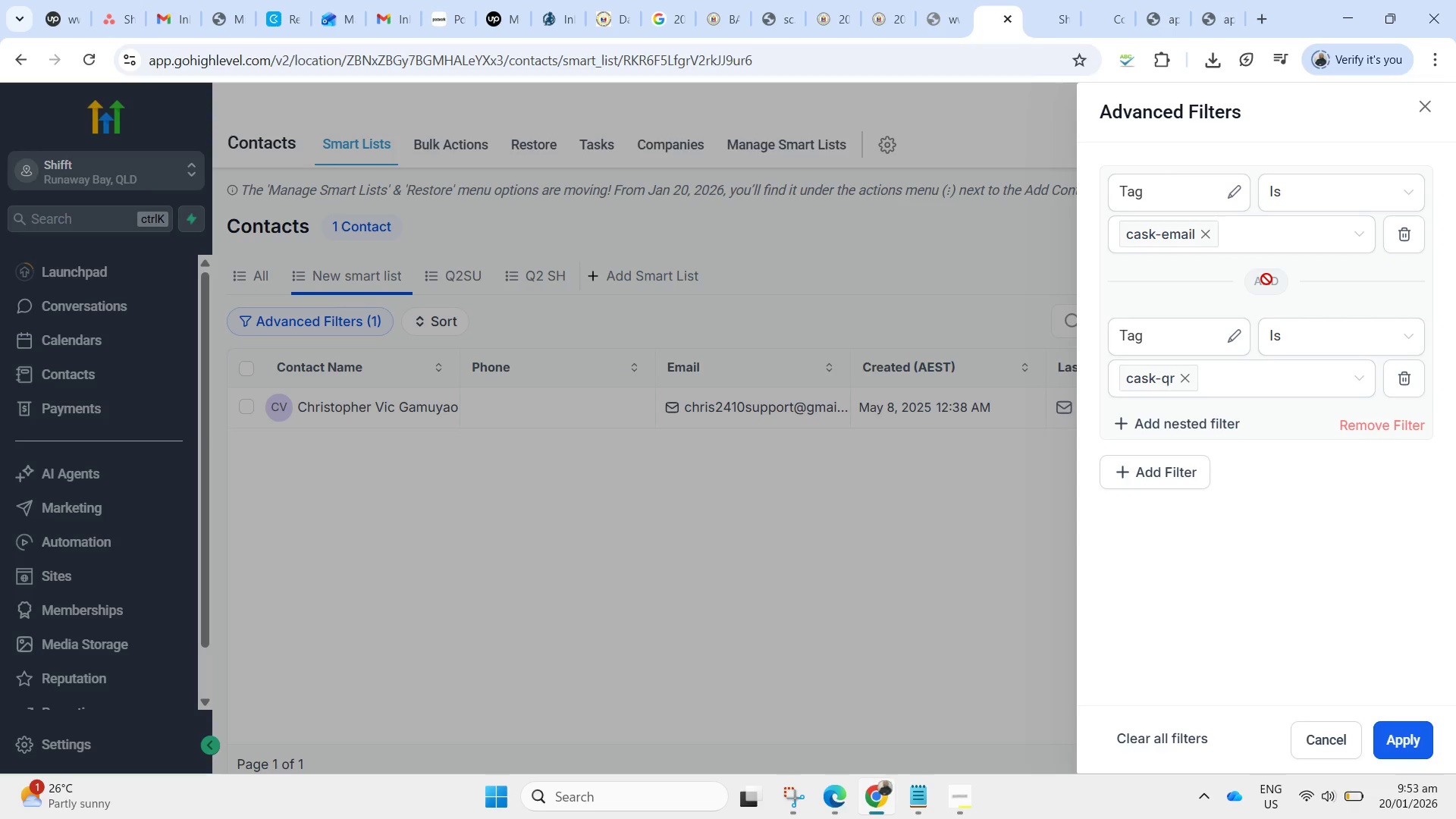 
wait(12.88)
 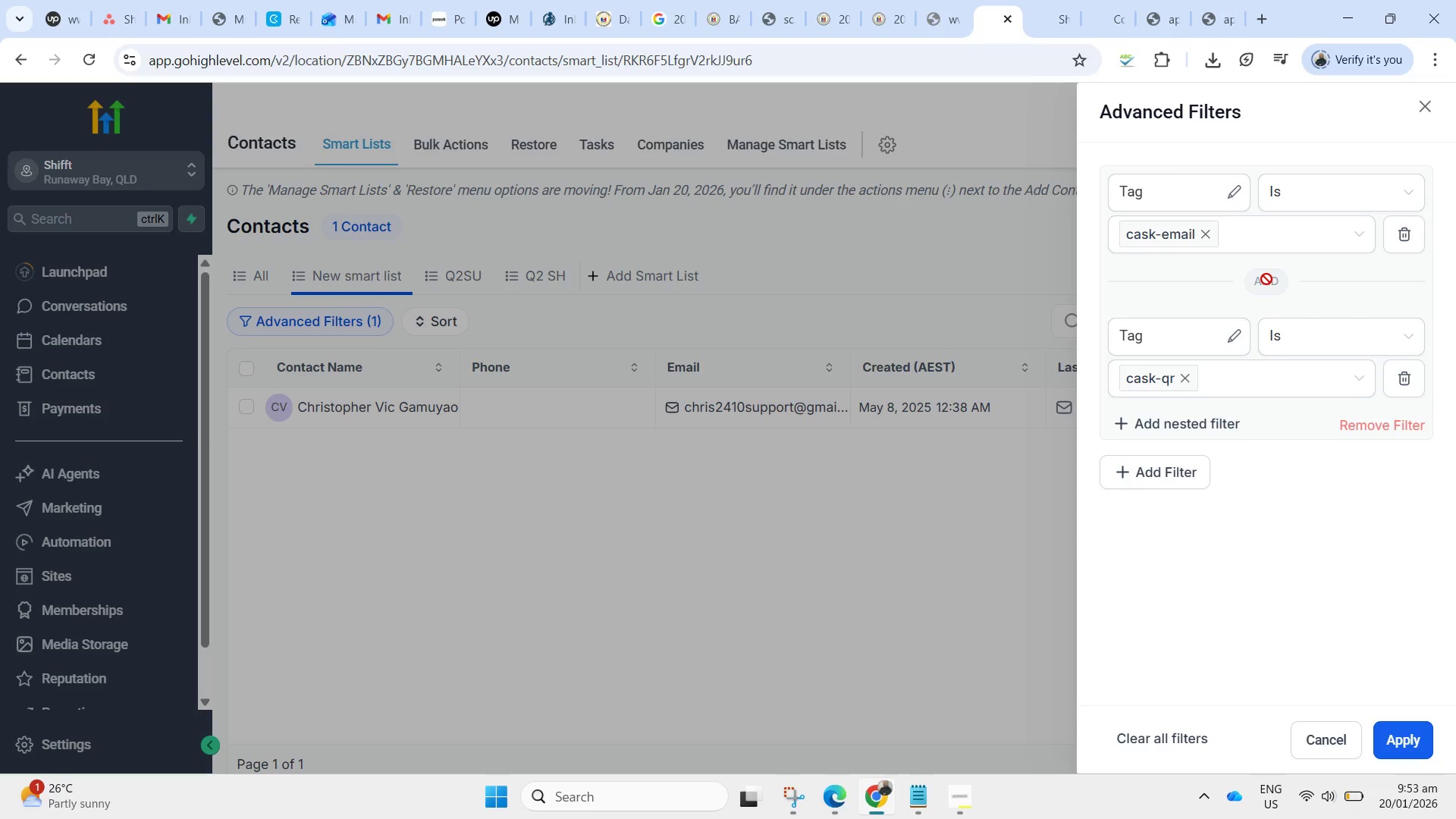 
left_click([1404, 378])
 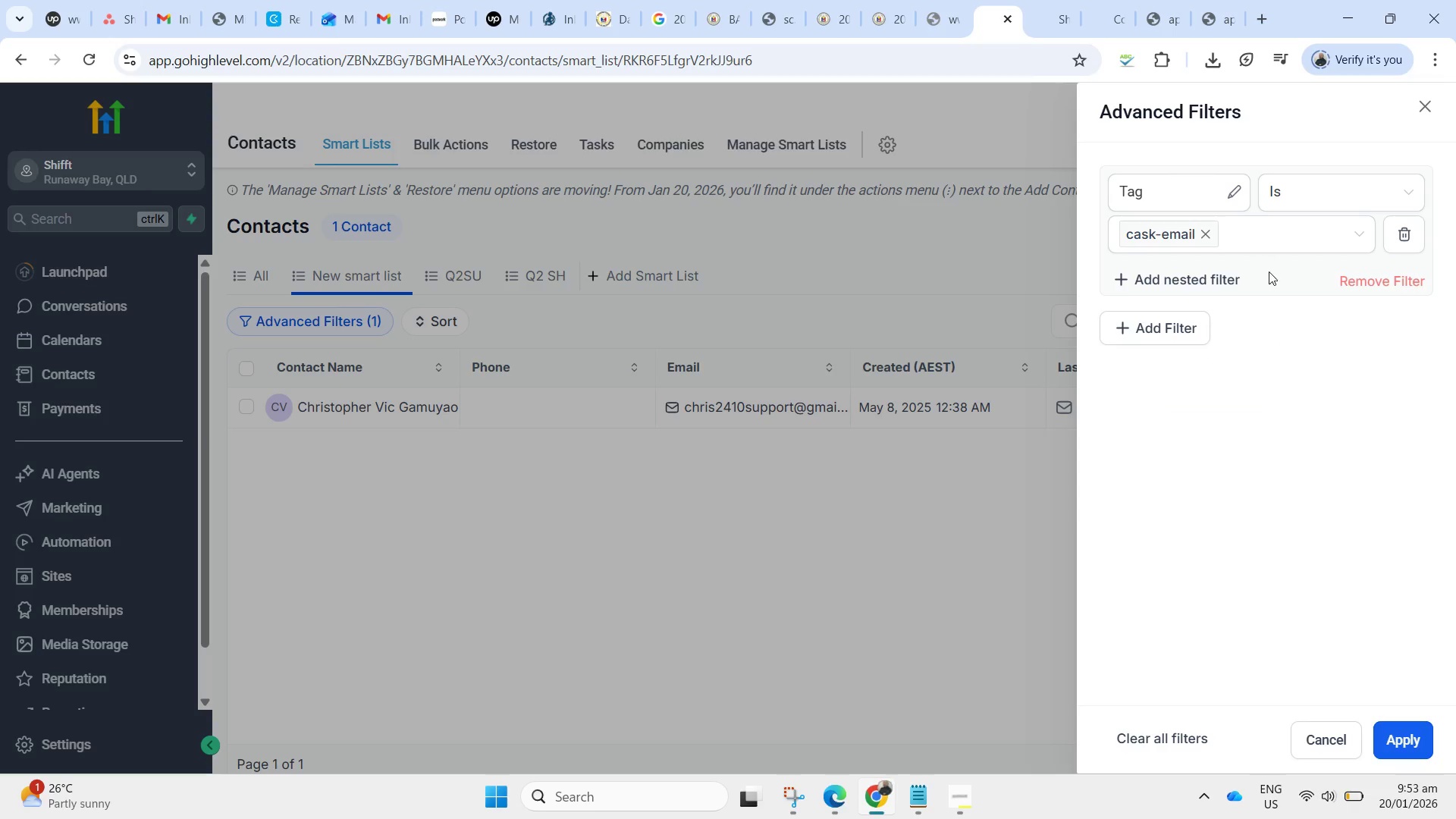 
mouse_move([1177, 360])
 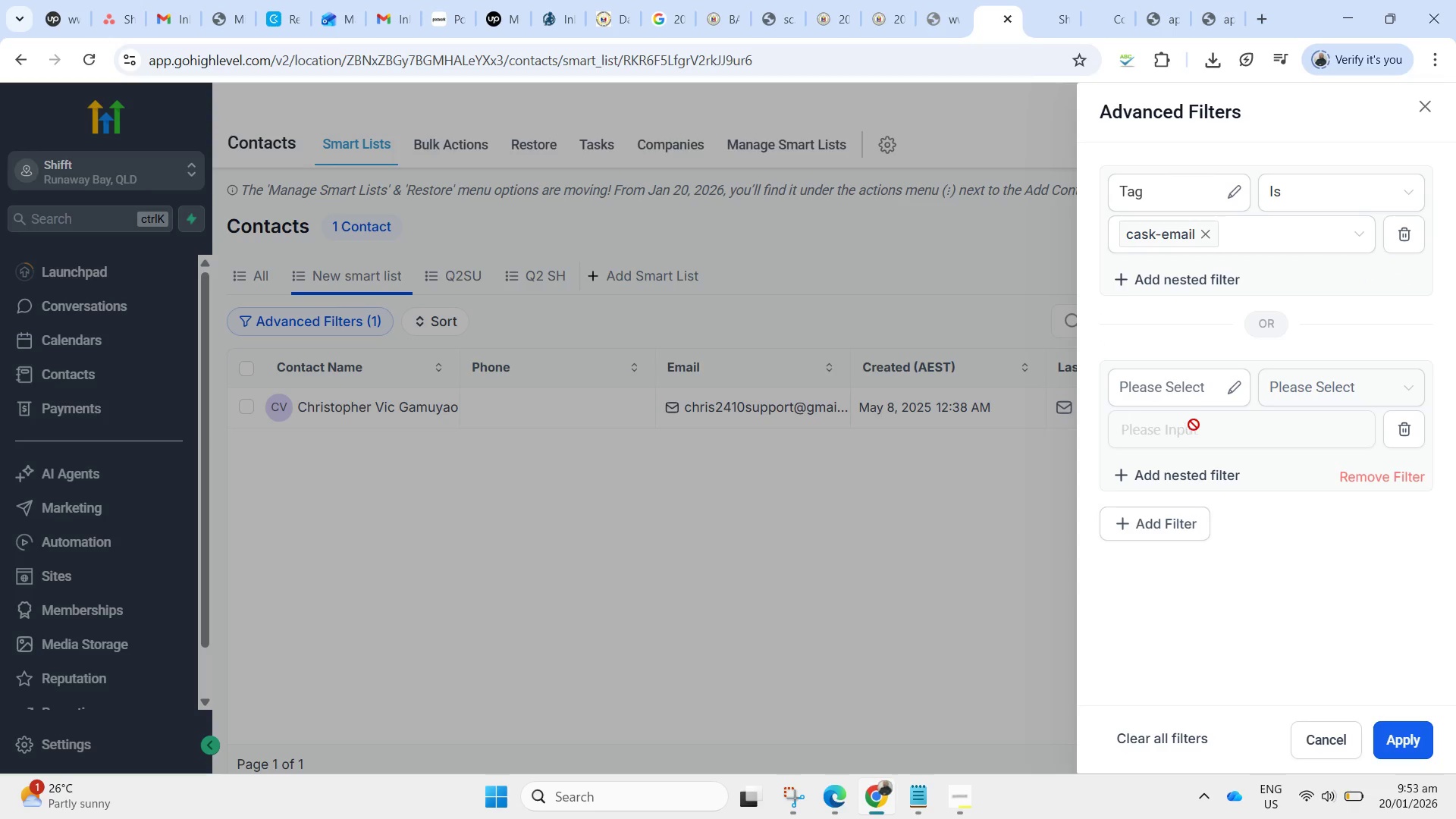 
left_click([1190, 398])
 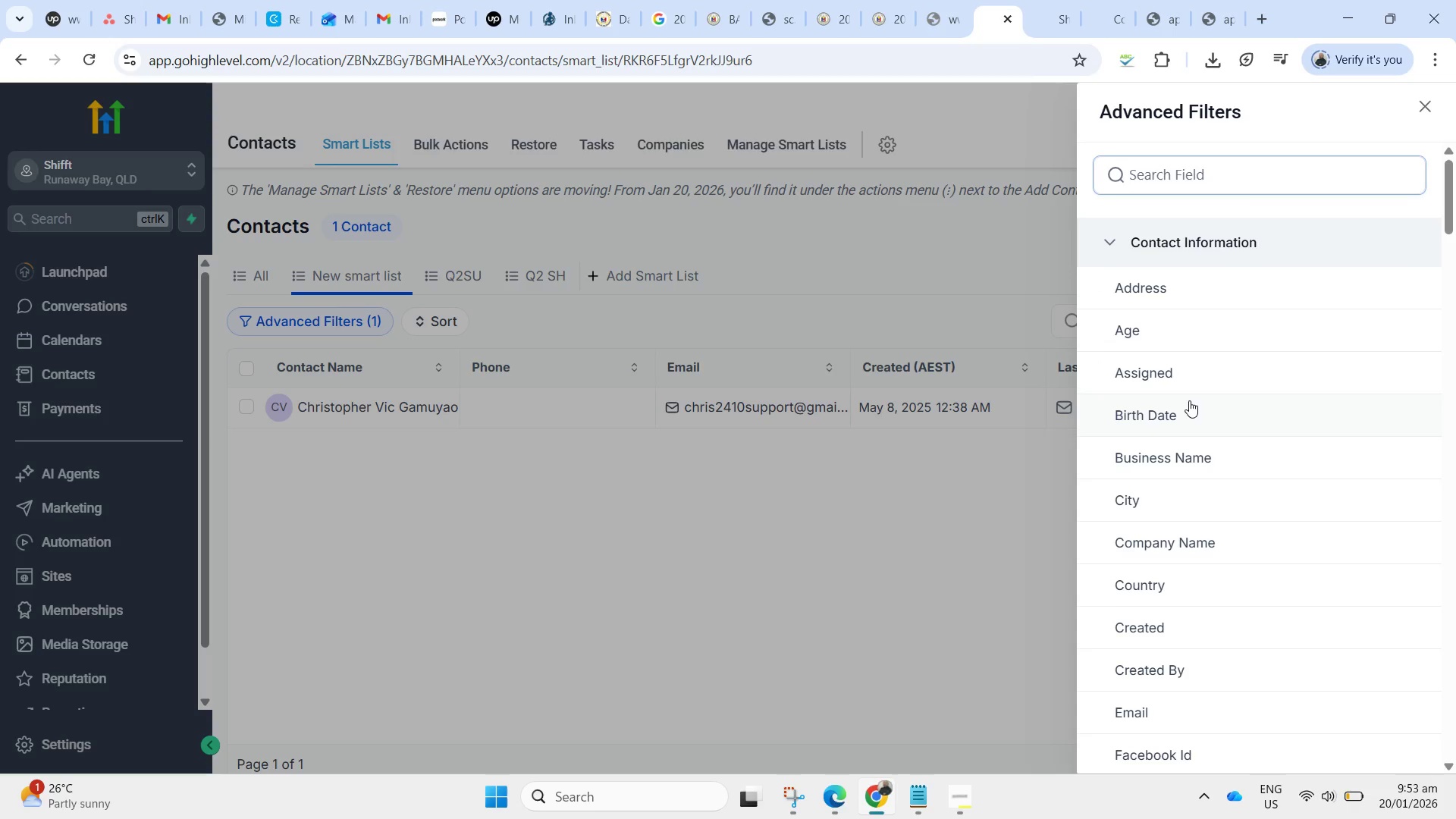 
scroll: coordinate [1160, 622], scroll_direction: down, amount: 11.0
 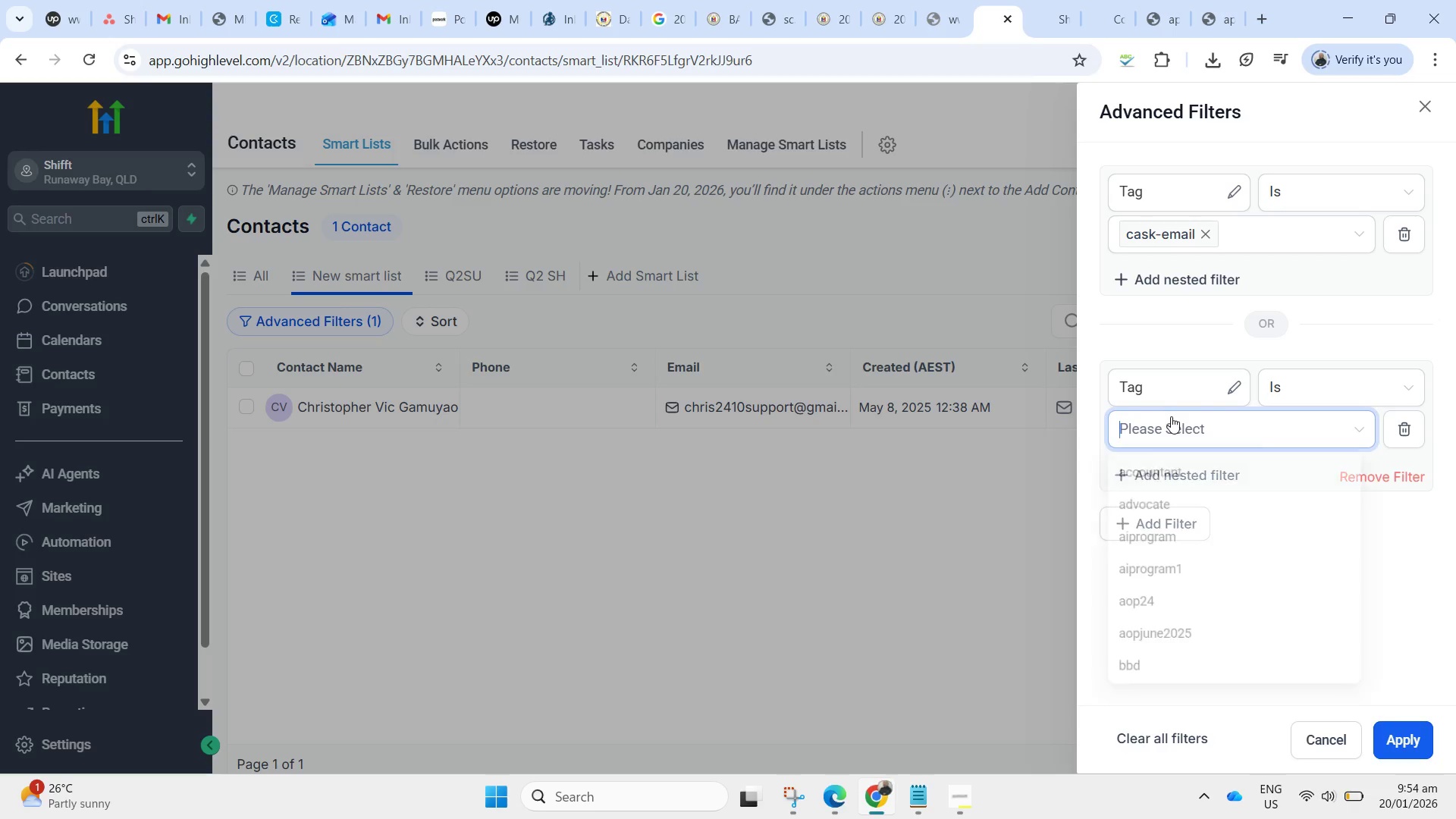 
type(cask)
 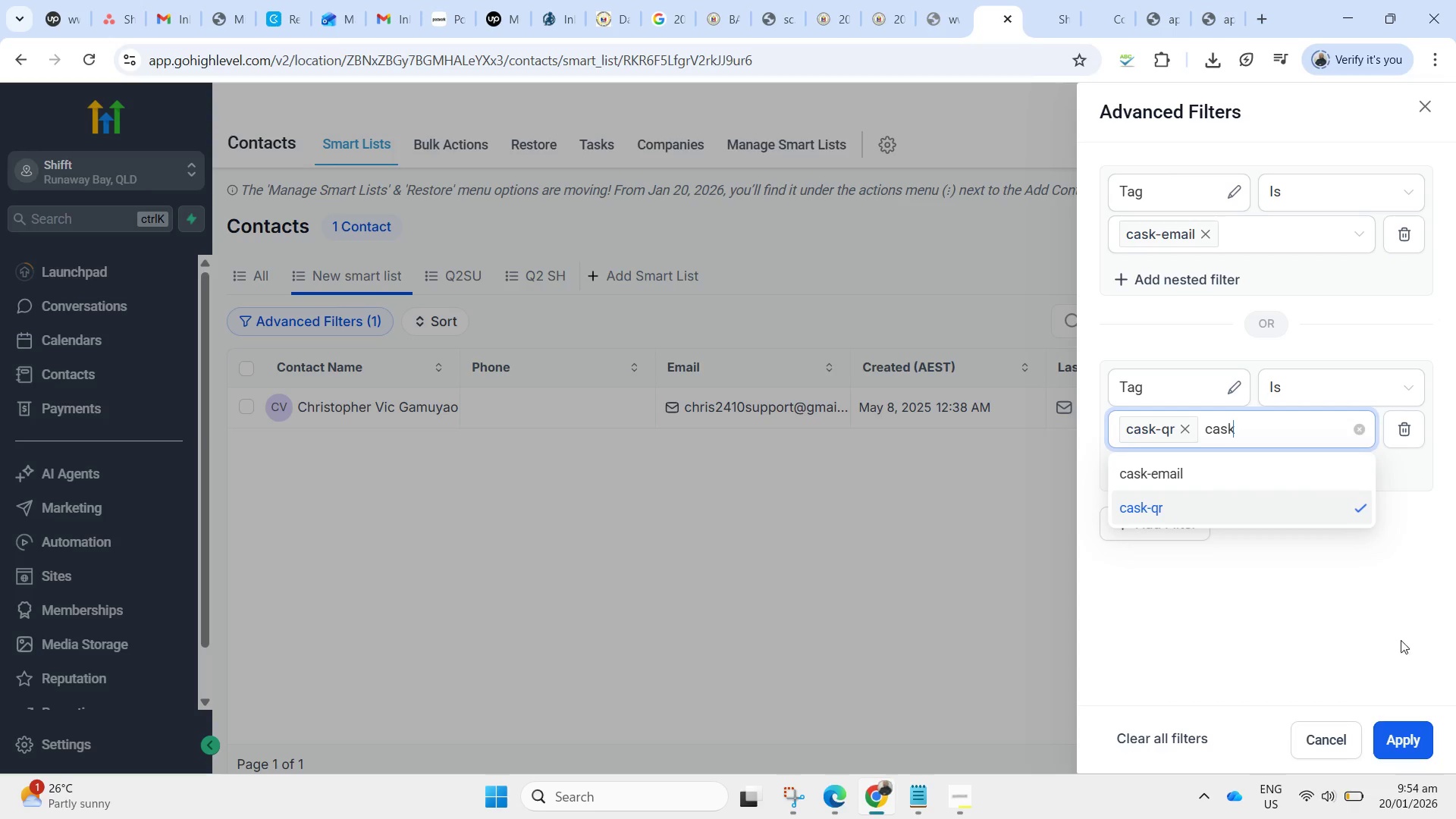 
left_click([1320, 649])
 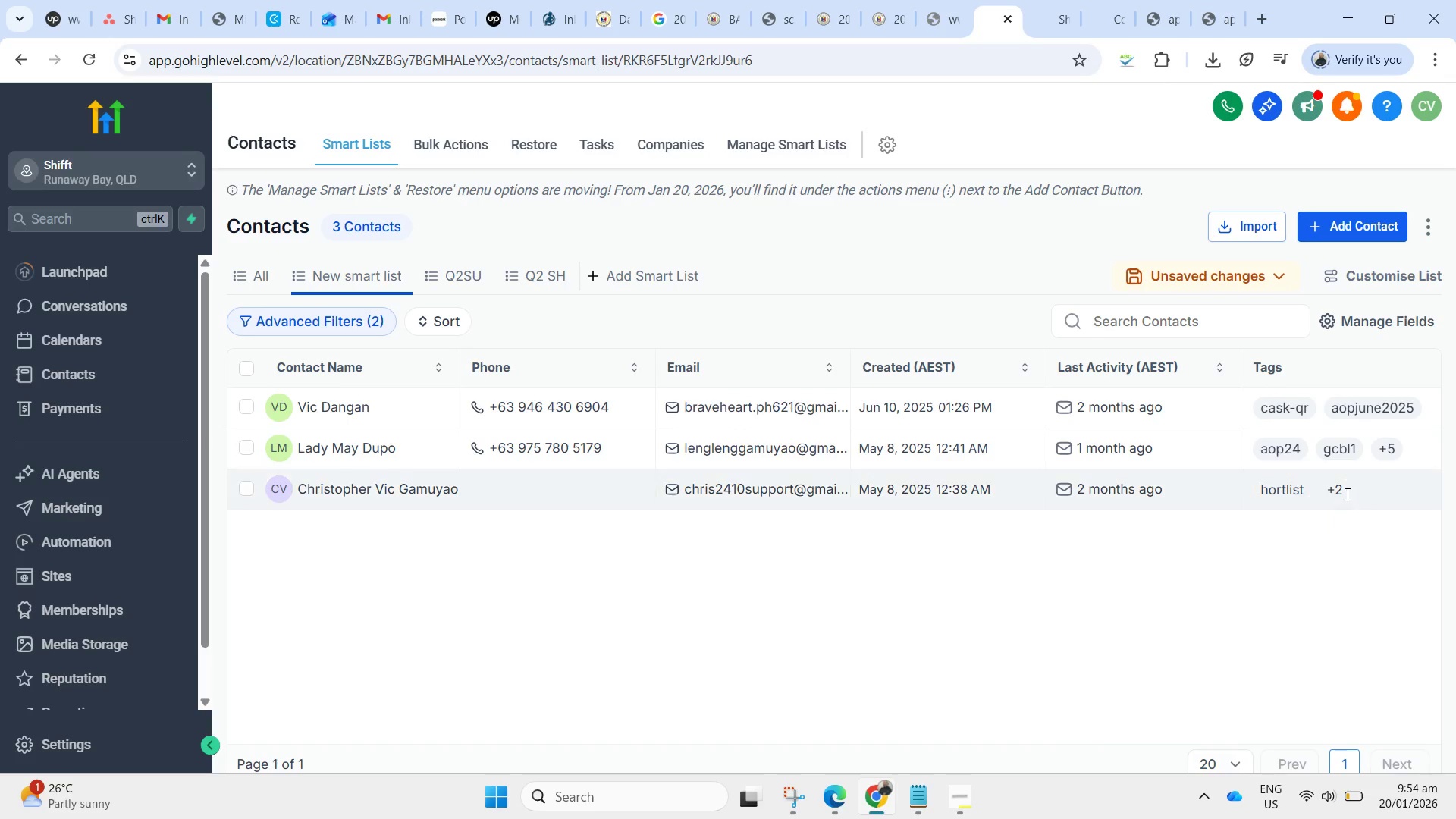 
wait(6.47)
 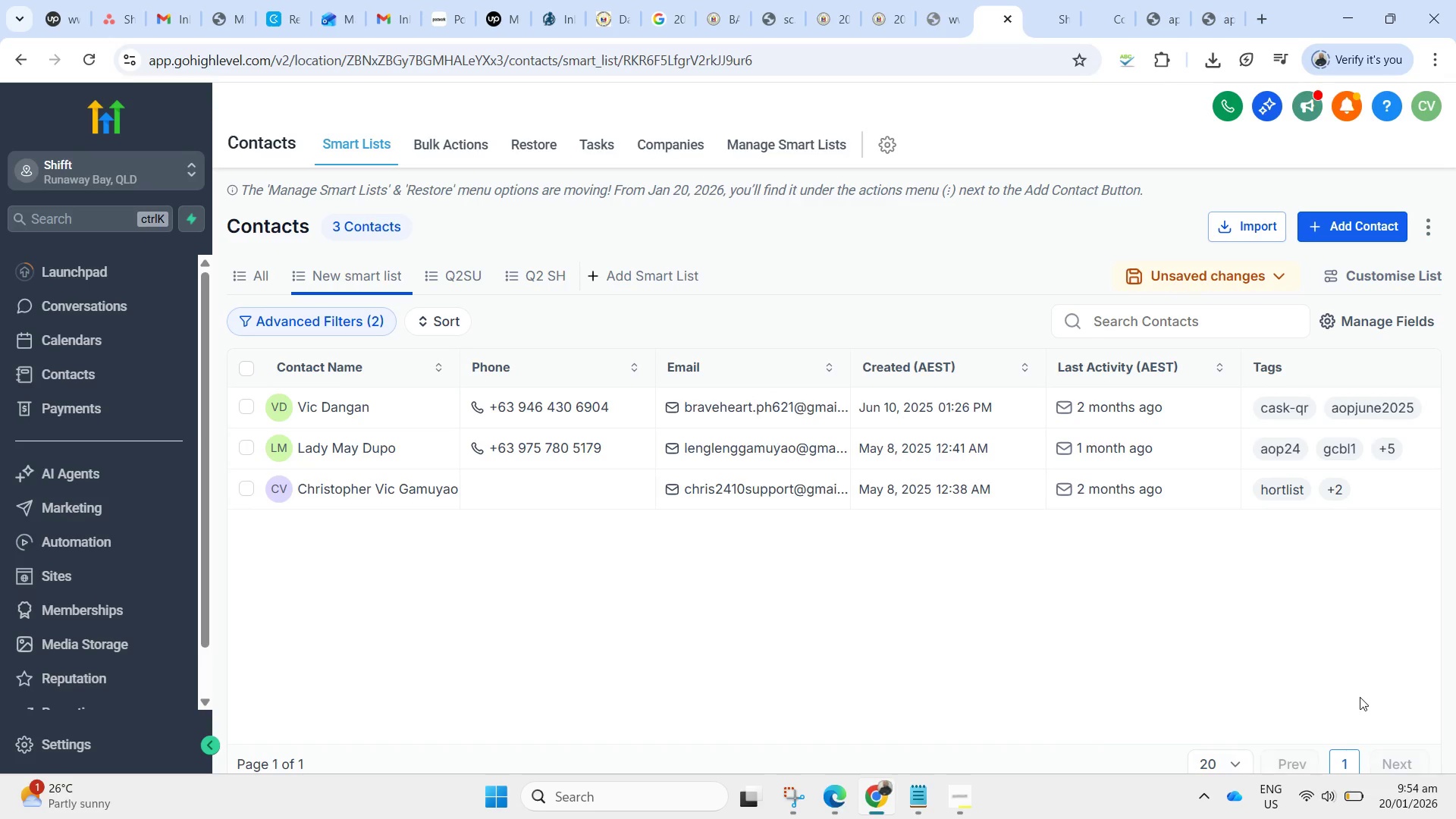 
left_click([1431, 225])
 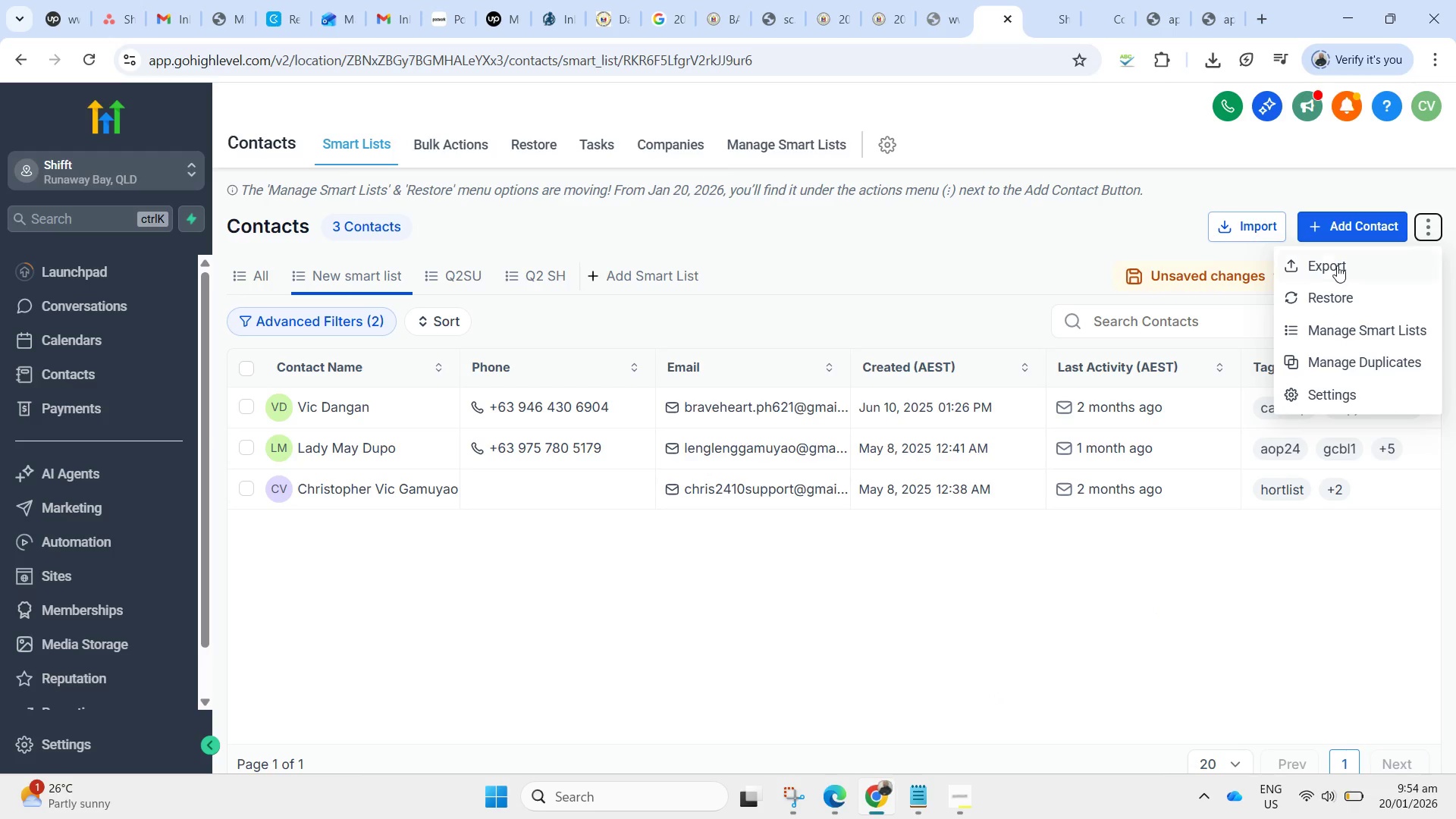 
left_click([1332, 264])
 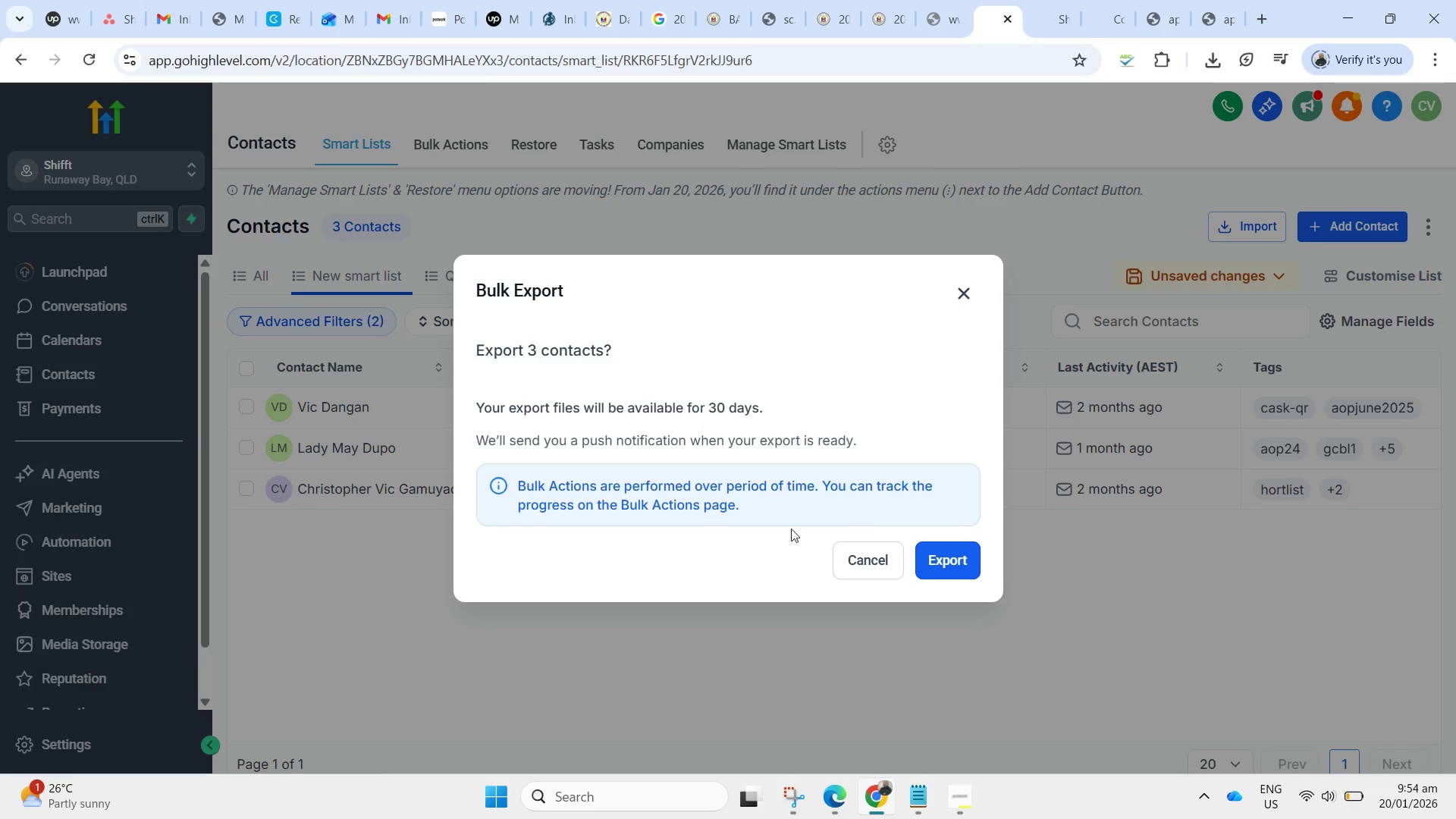 
left_click([945, 560])
 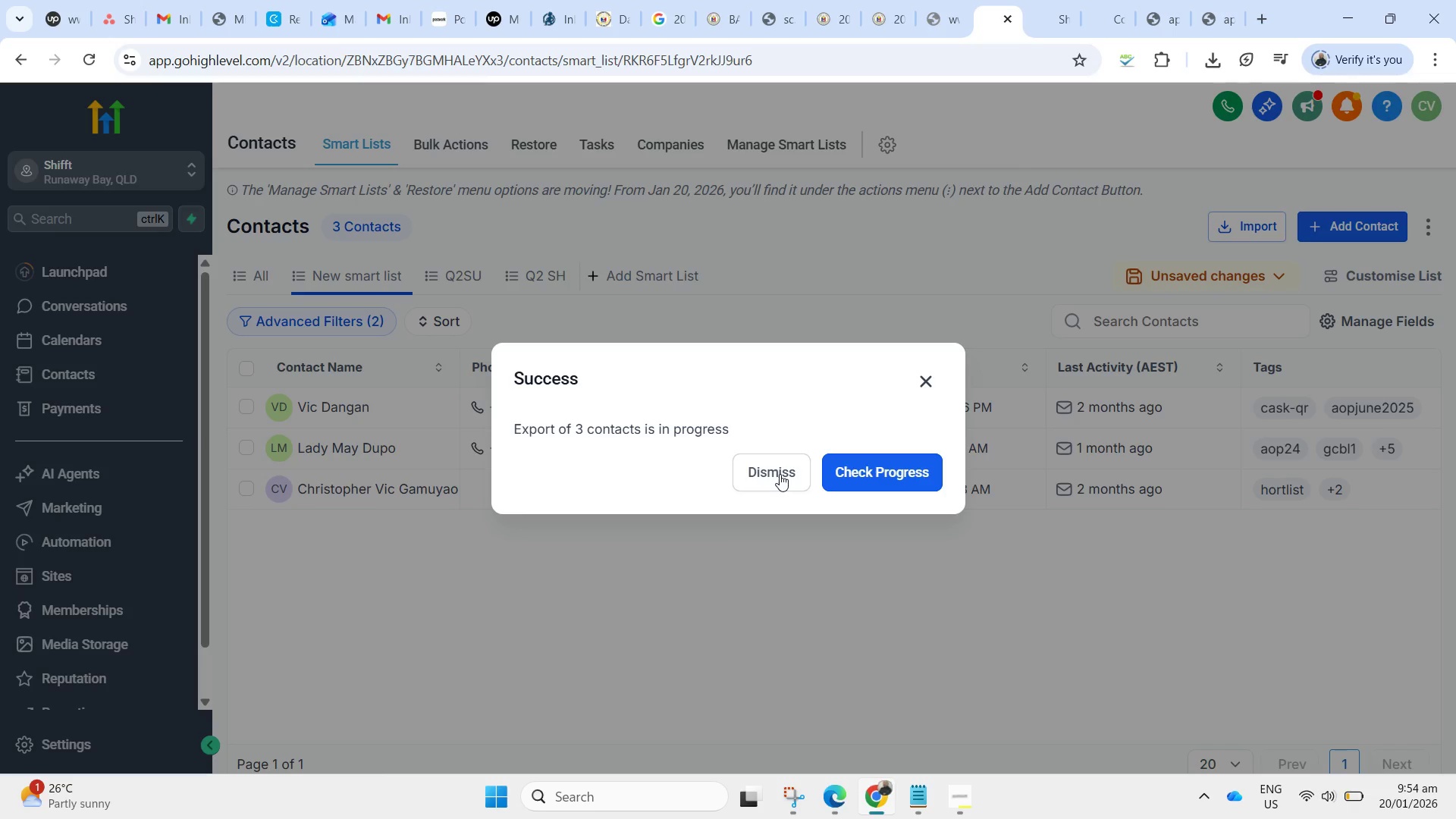 
wait(7.88)
 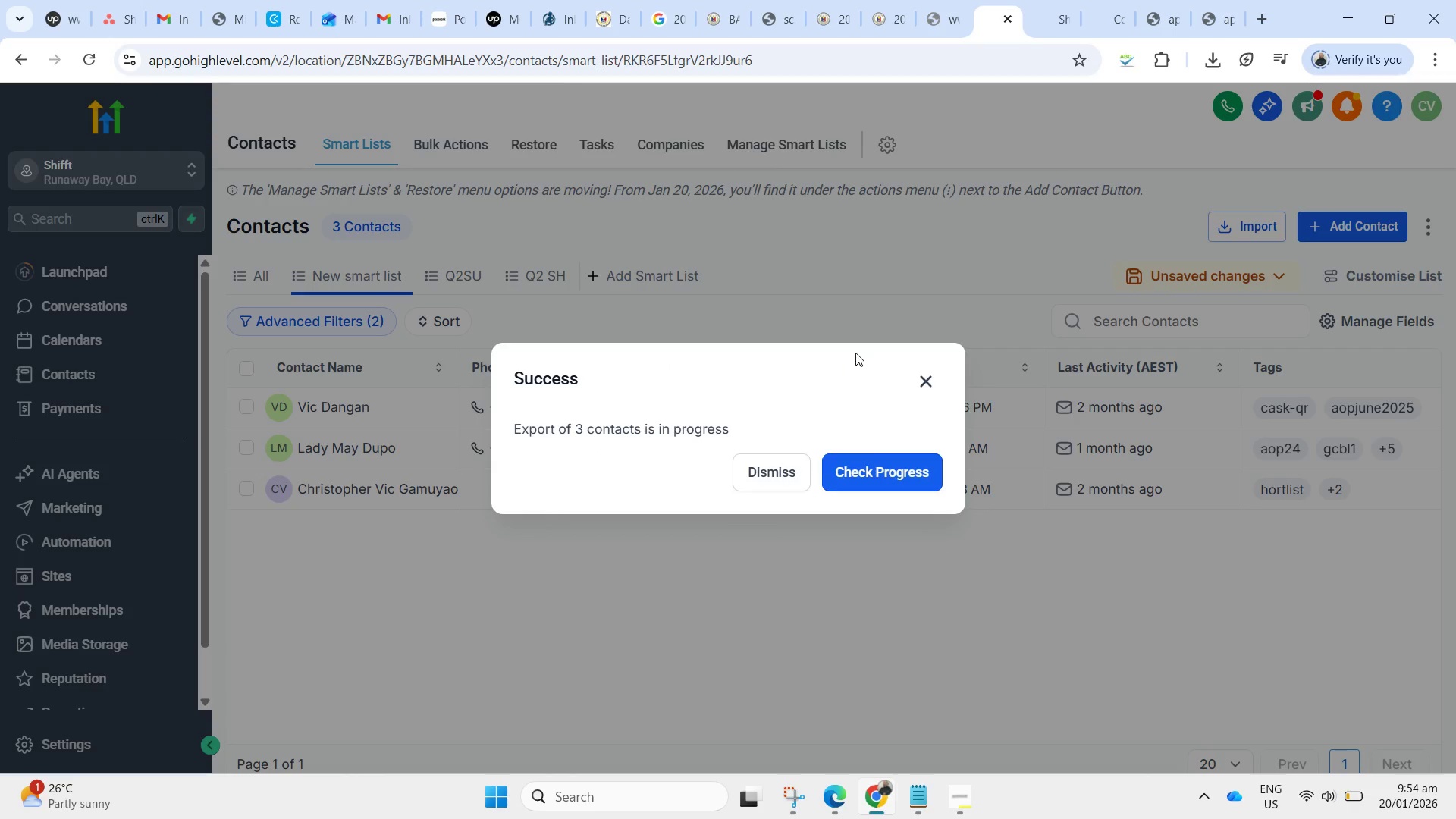 
mouse_move([952, 747])
 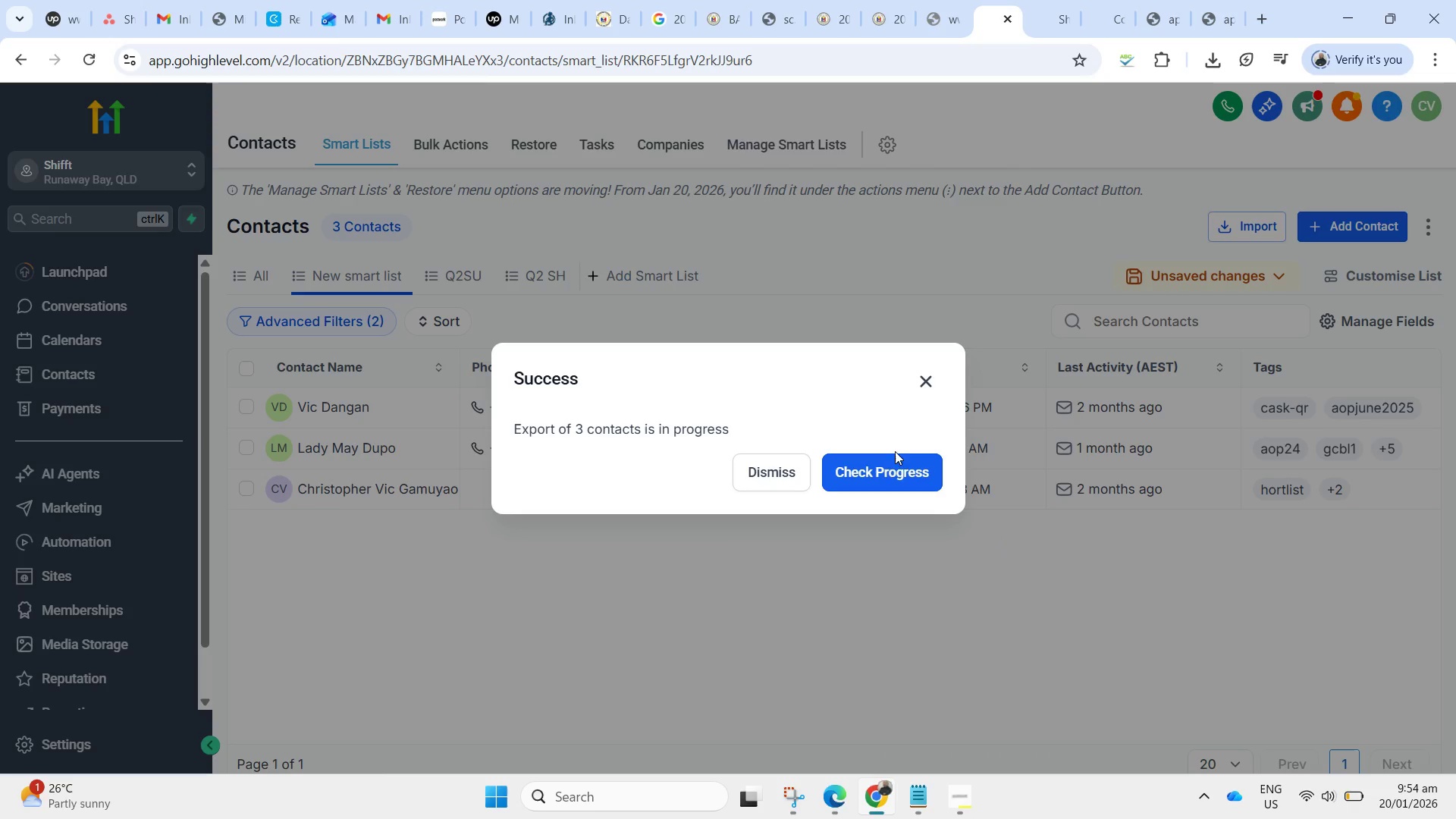 
left_click([777, 474])
 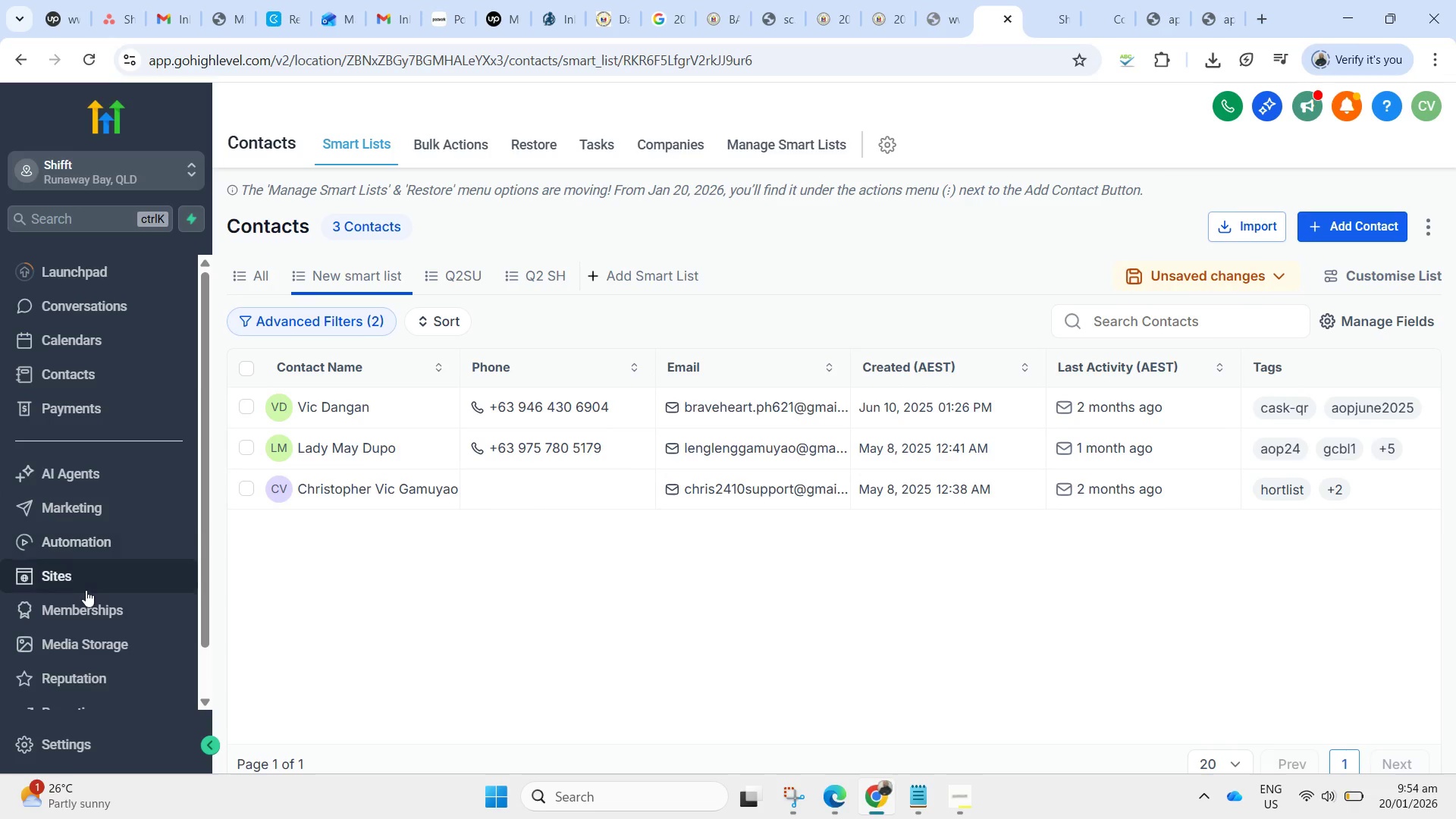 
left_click([72, 544])
 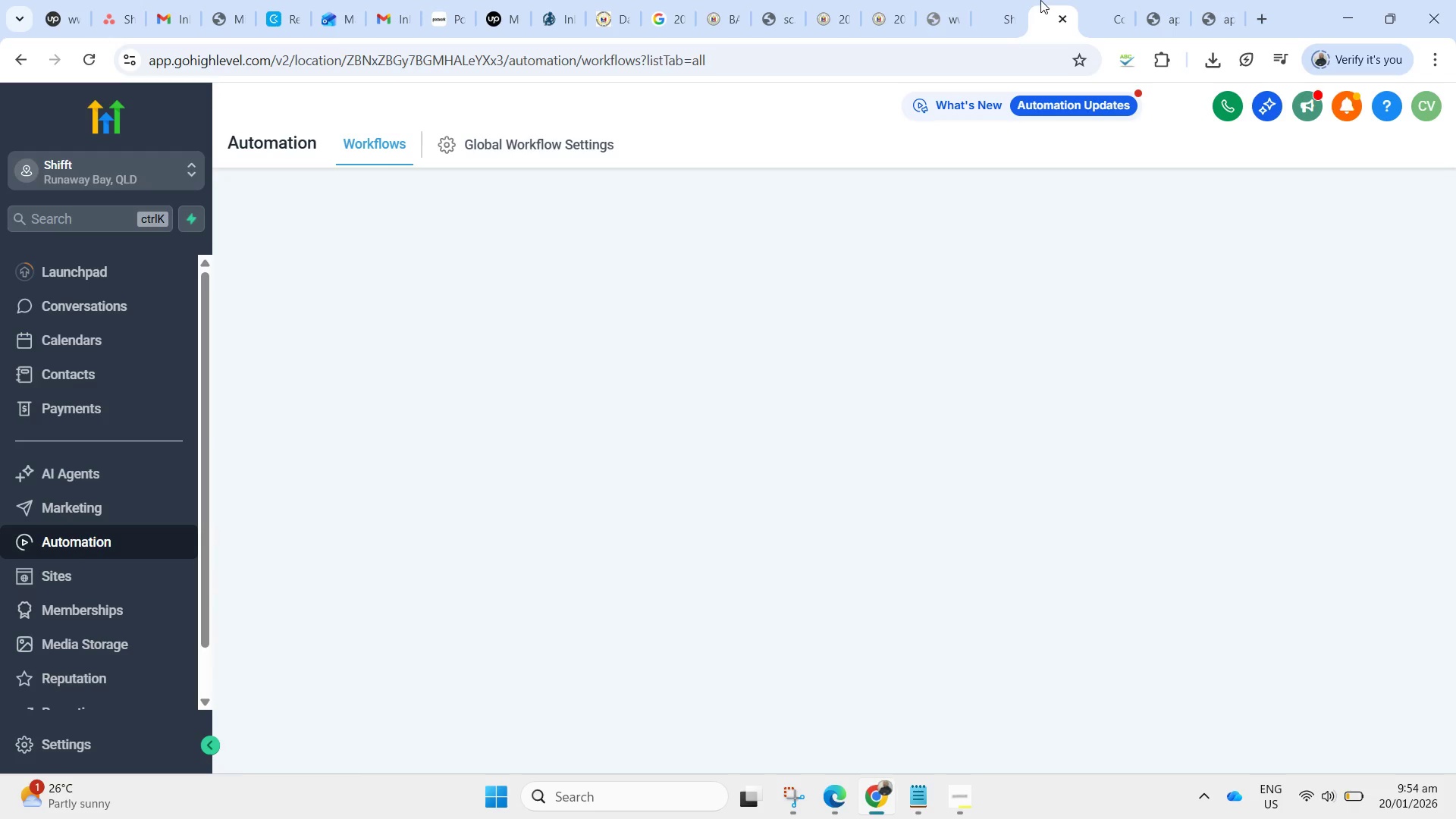 
left_click([1002, 0])
 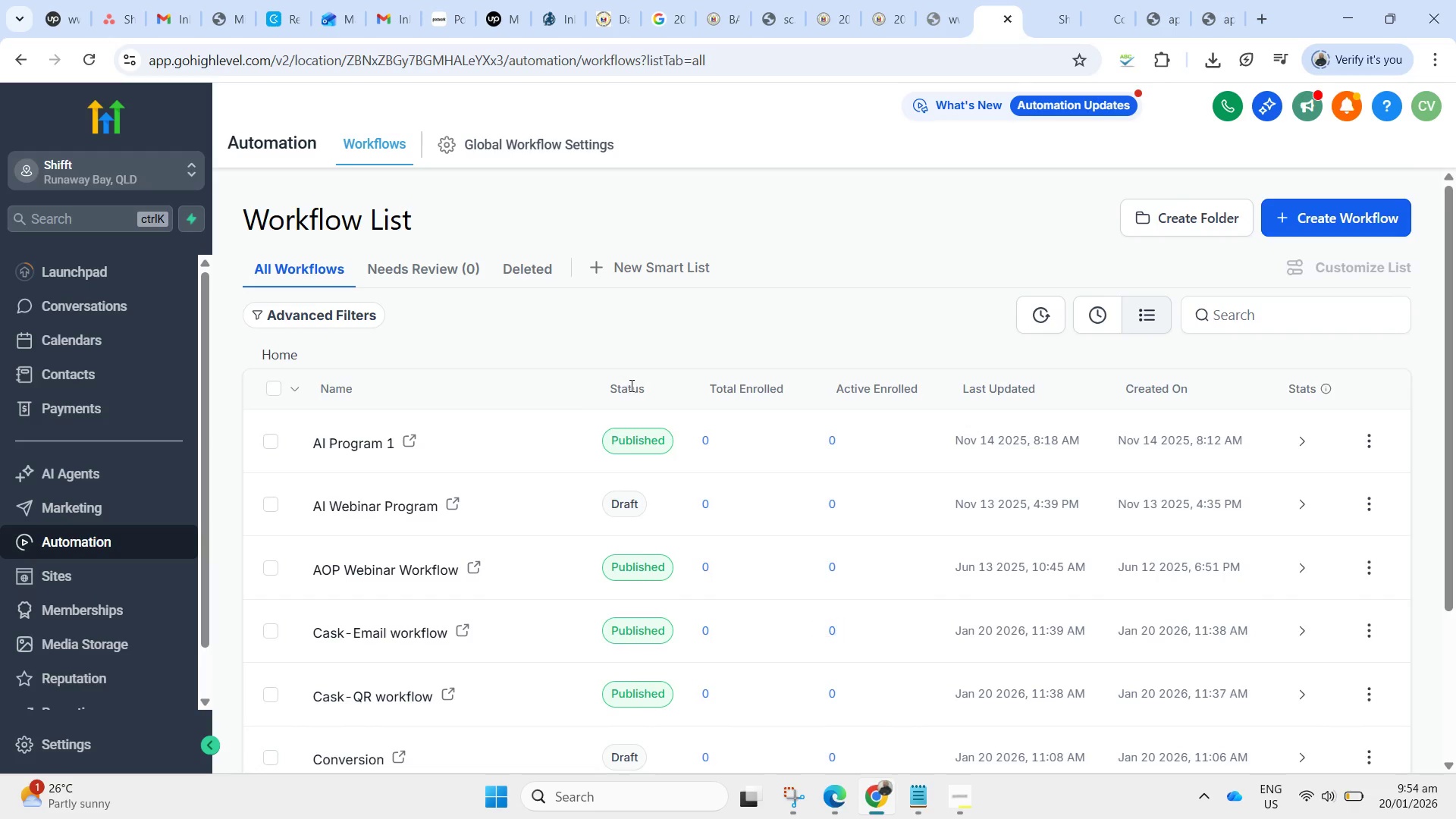 
scroll: coordinate [481, 490], scroll_direction: down, amount: 4.0
 